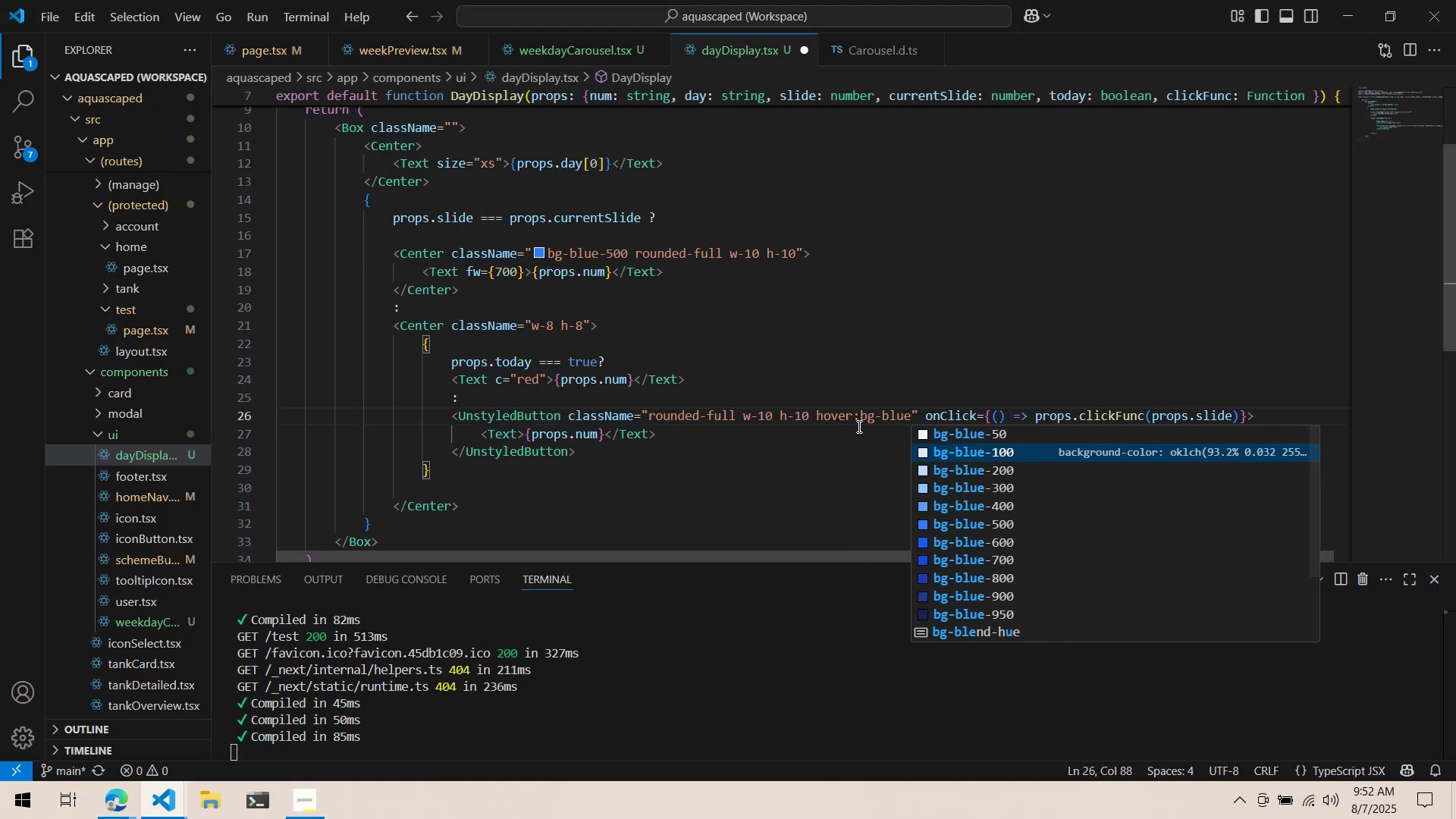 
key(ArrowDown)
 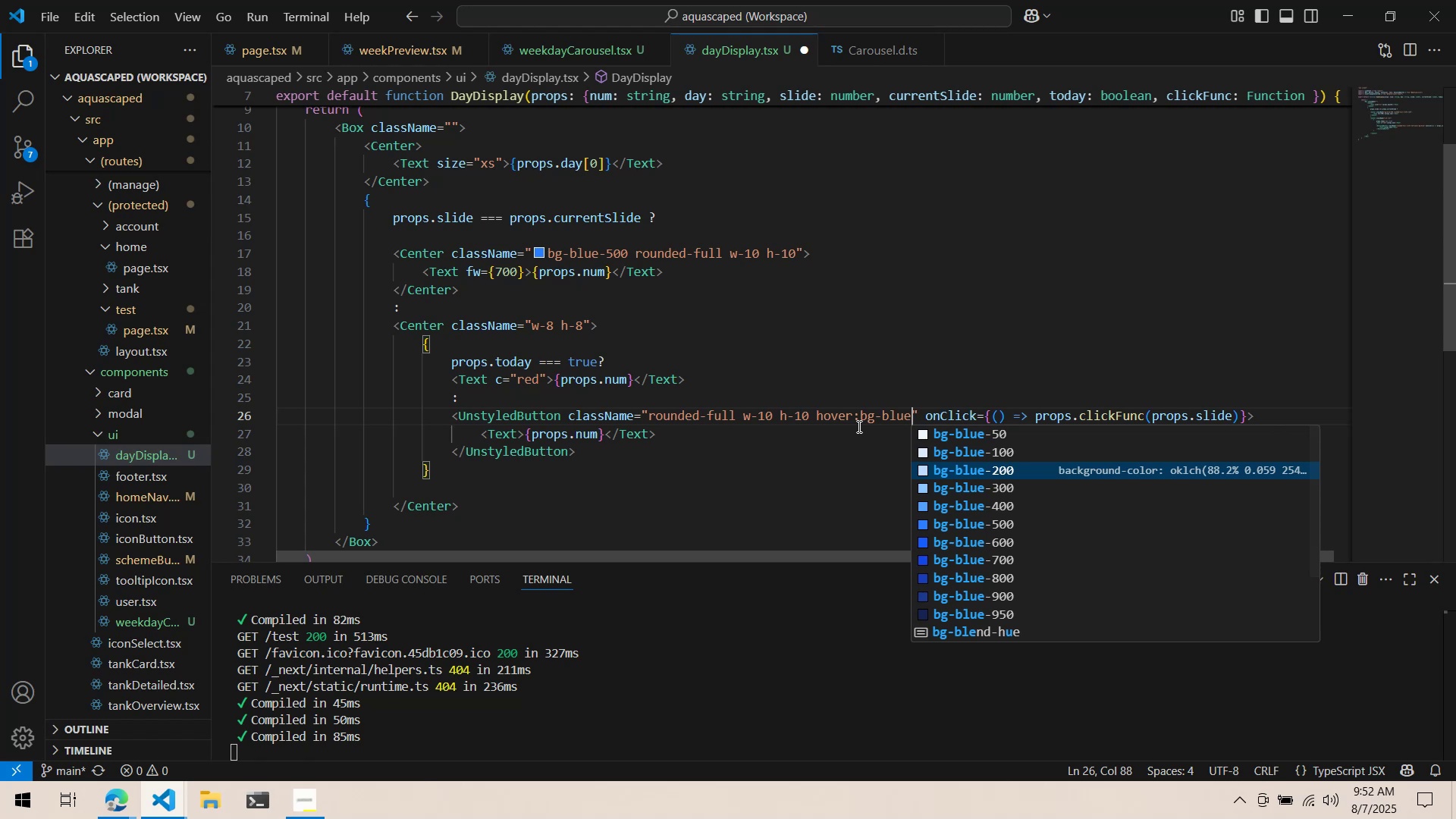 
key(ArrowDown)
 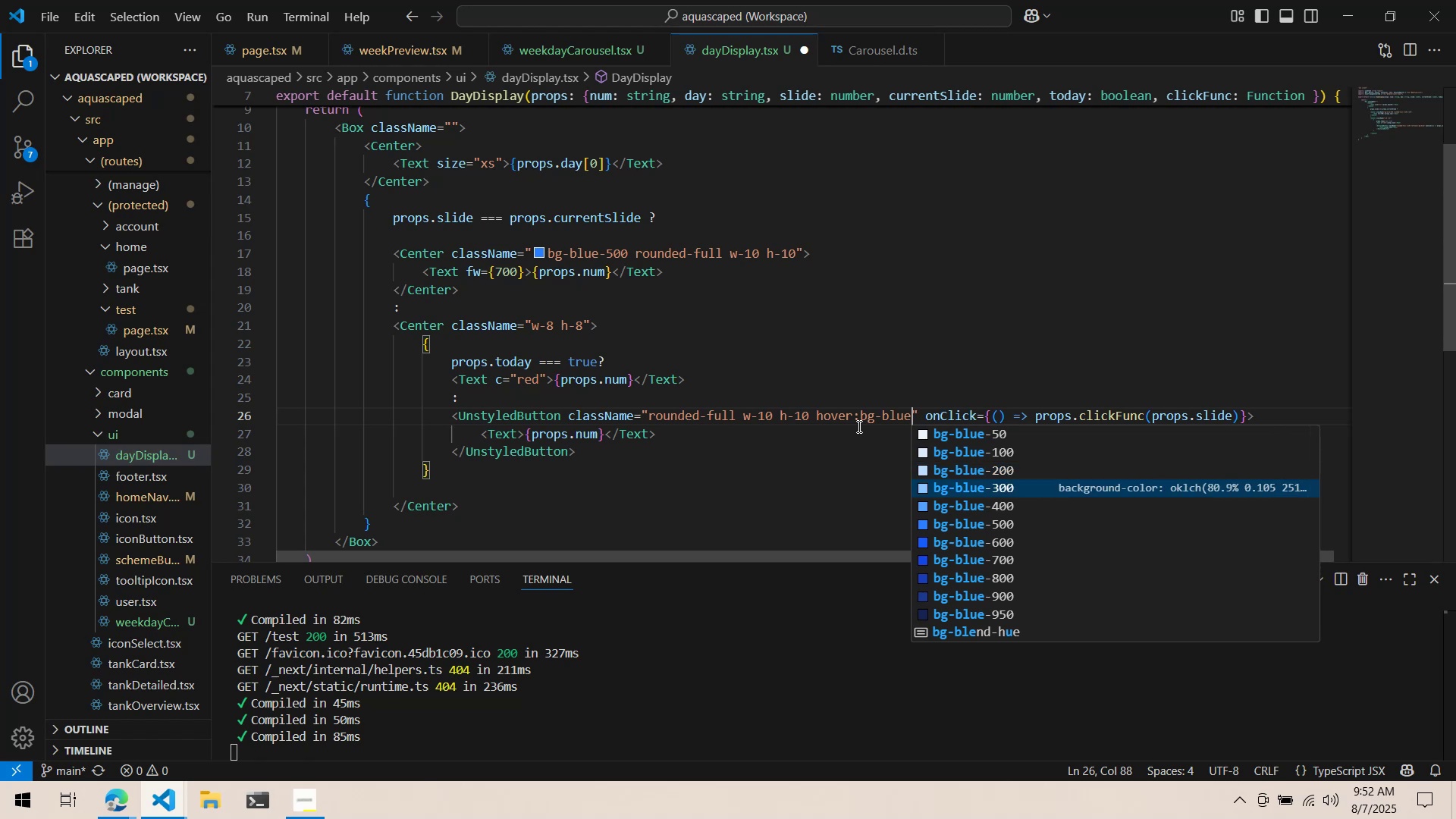 
key(ArrowUp)
 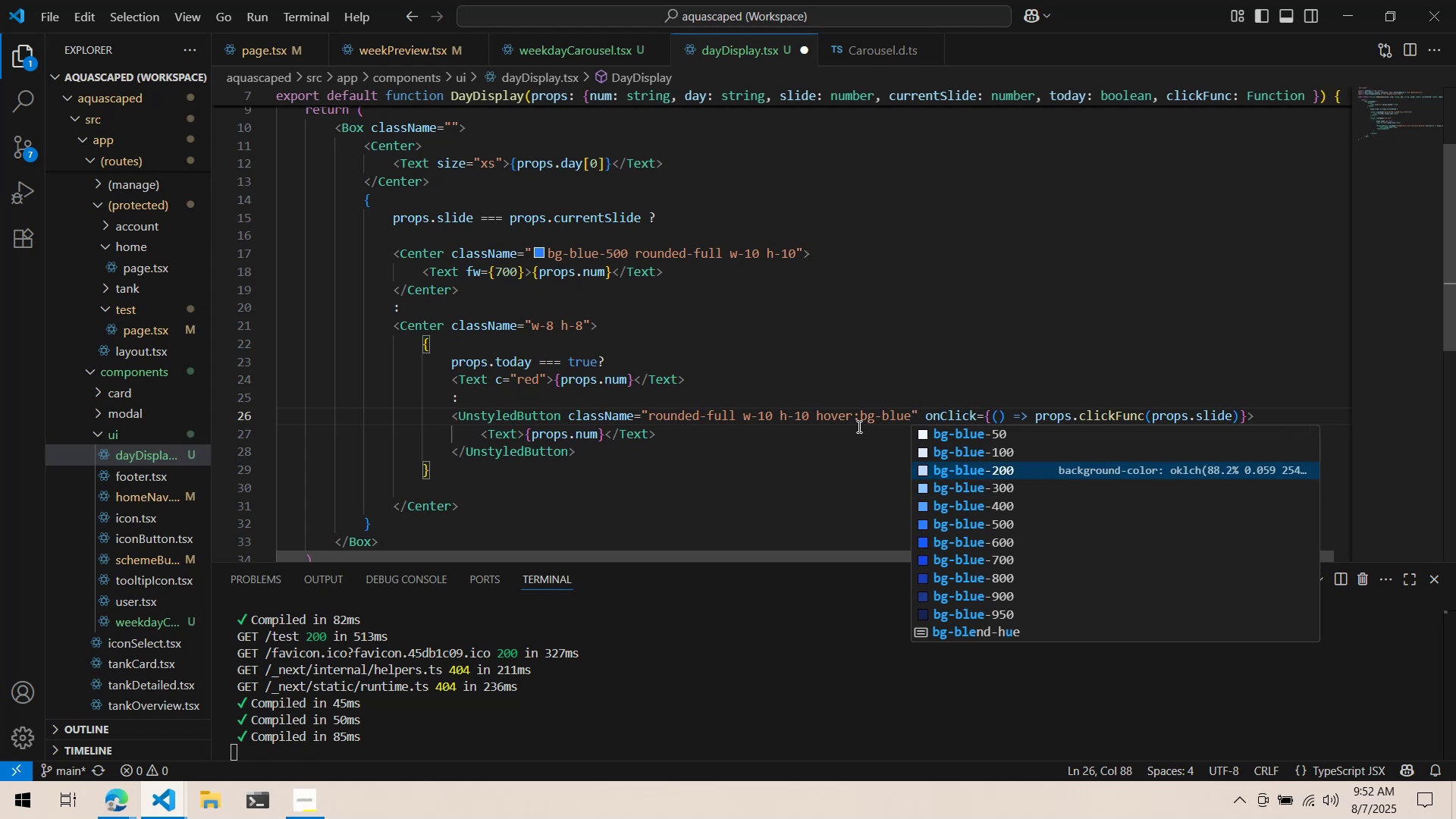 
key(ArrowUp)
 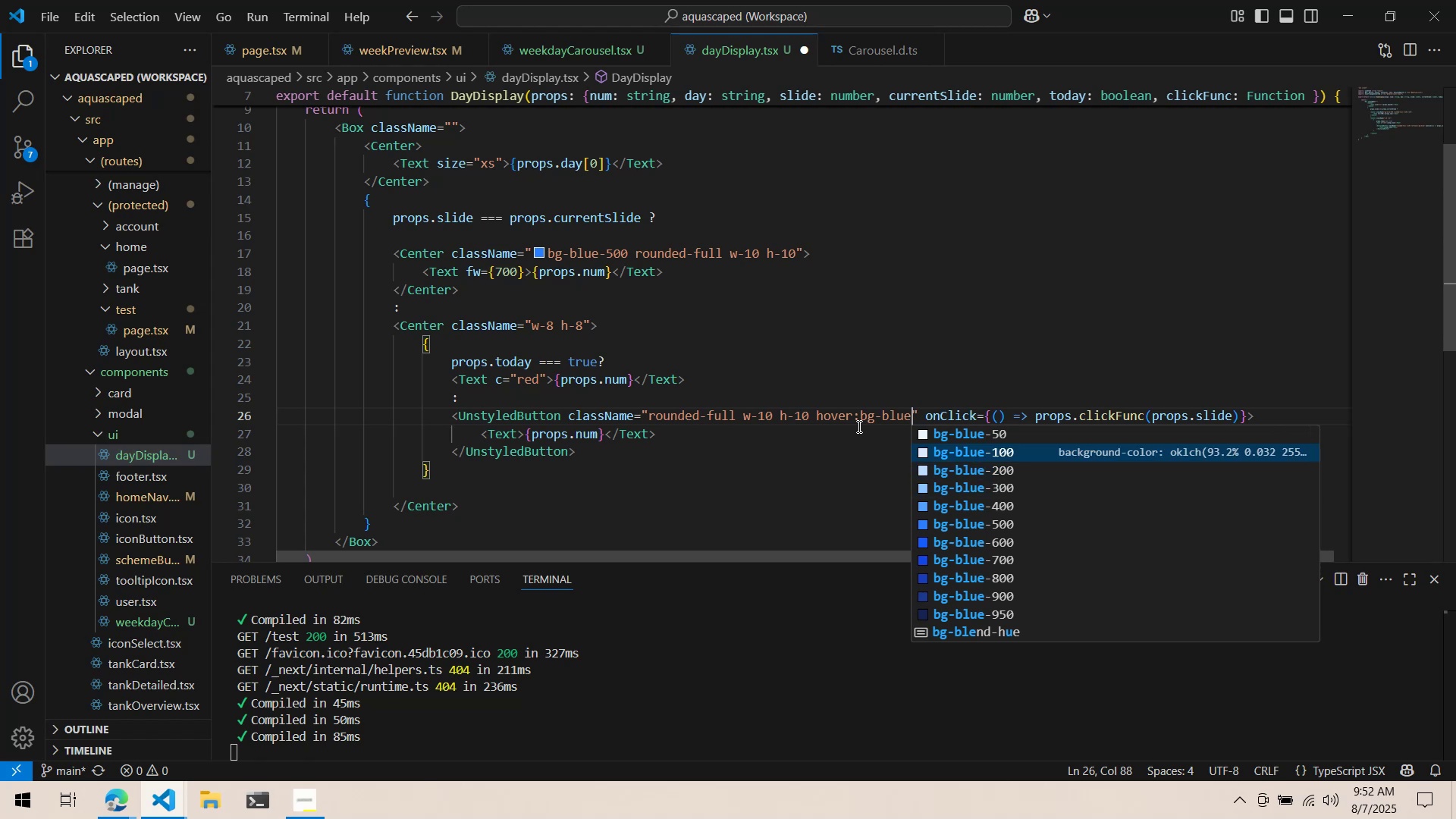 
key(Enter)
 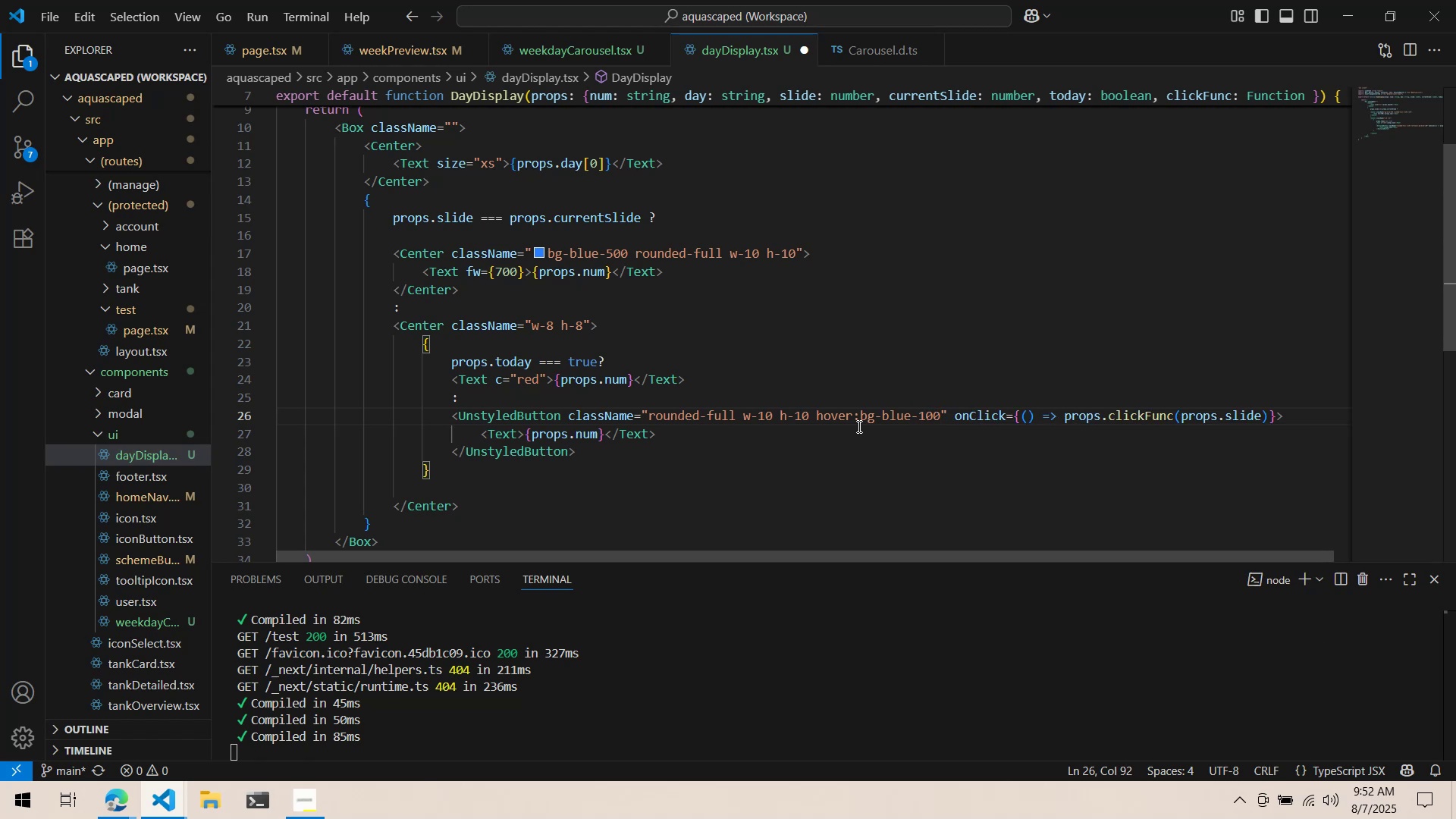 
key(Control+Backspace)
 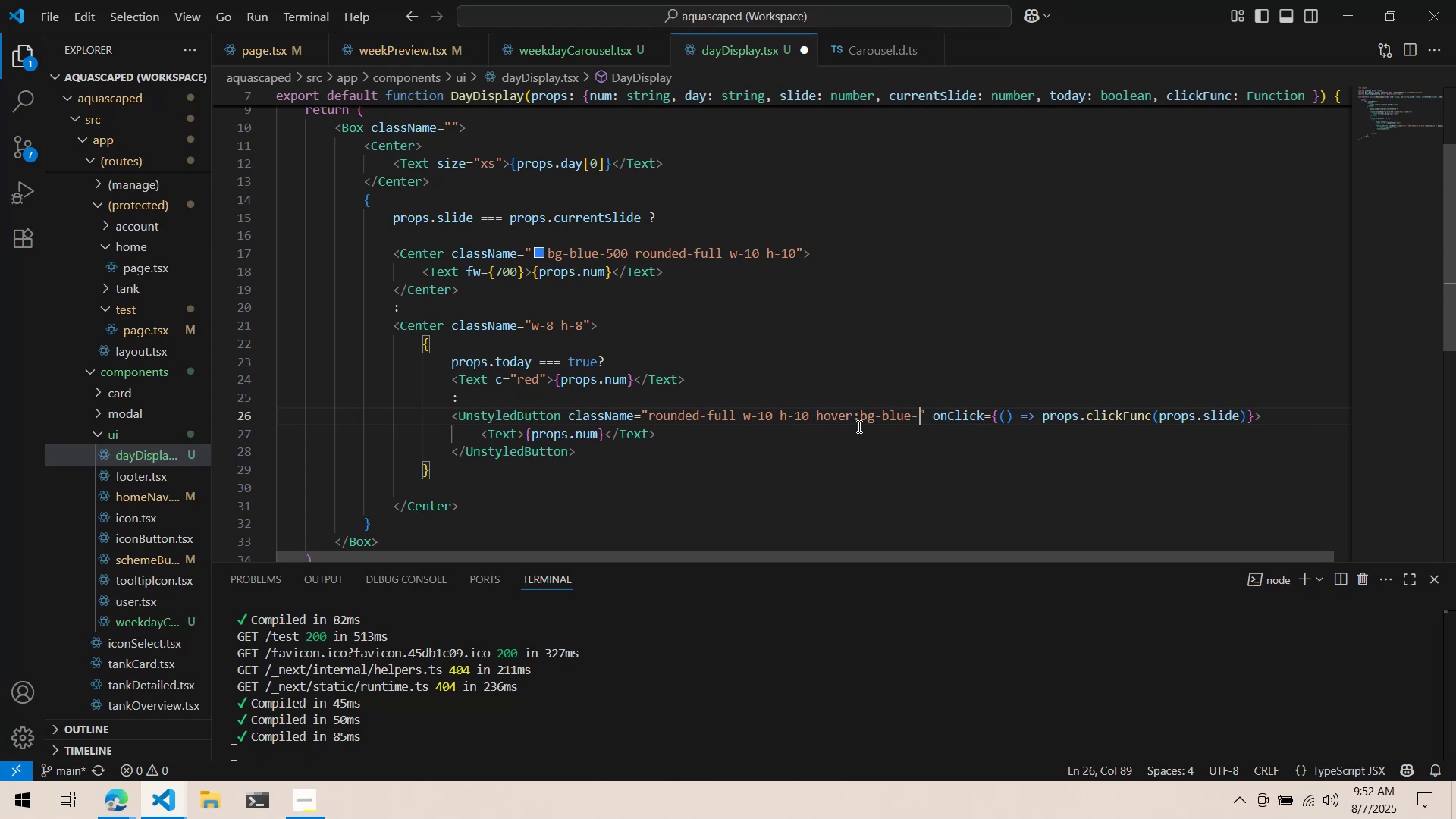 
type(blue)
 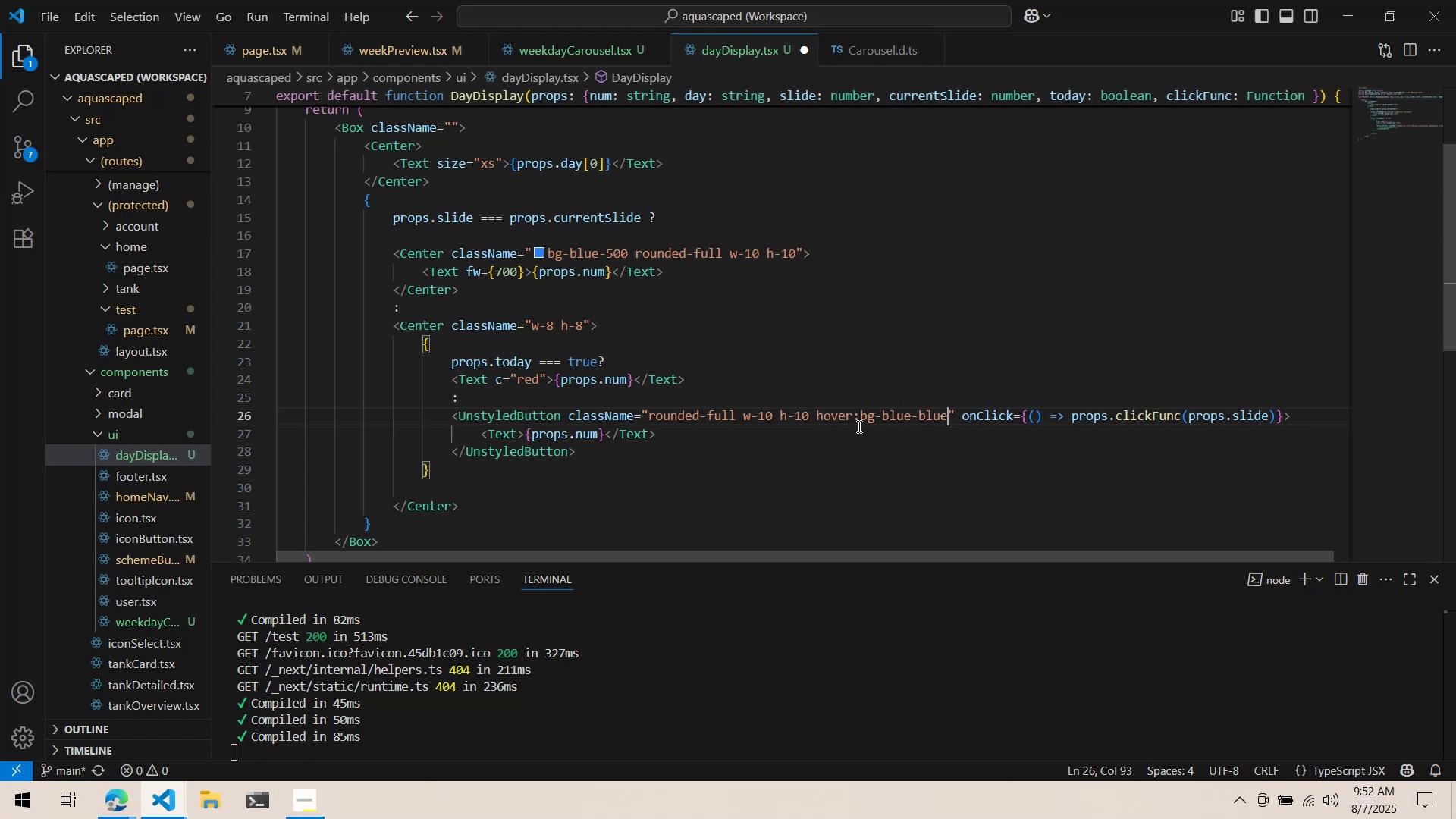 
key(Control+ControlLeft)
 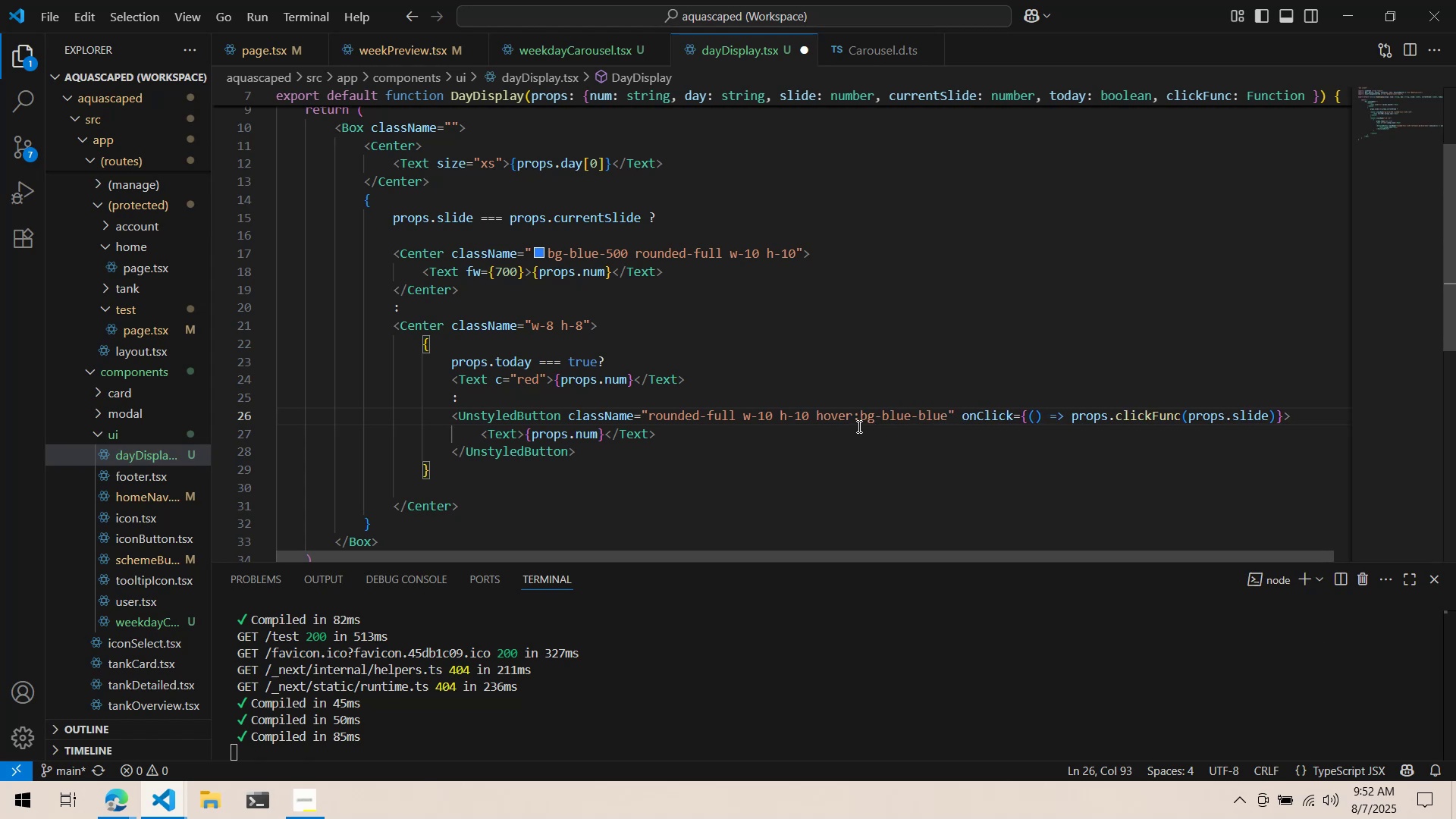 
key(Backspace)
key(Backspace)
key(Backspace)
key(Backspace)
type(200)
 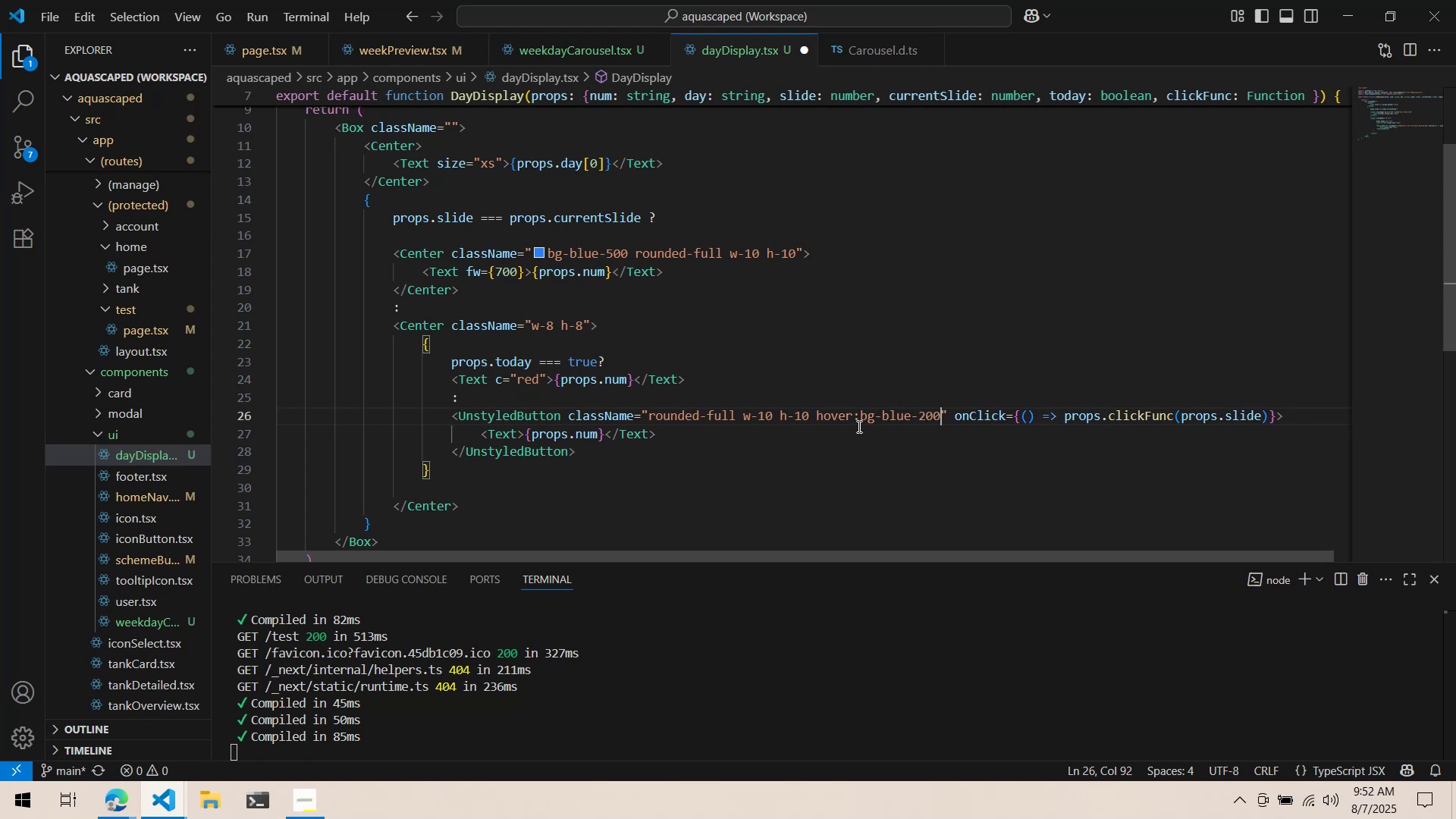 
key(Control+ControlLeft)
 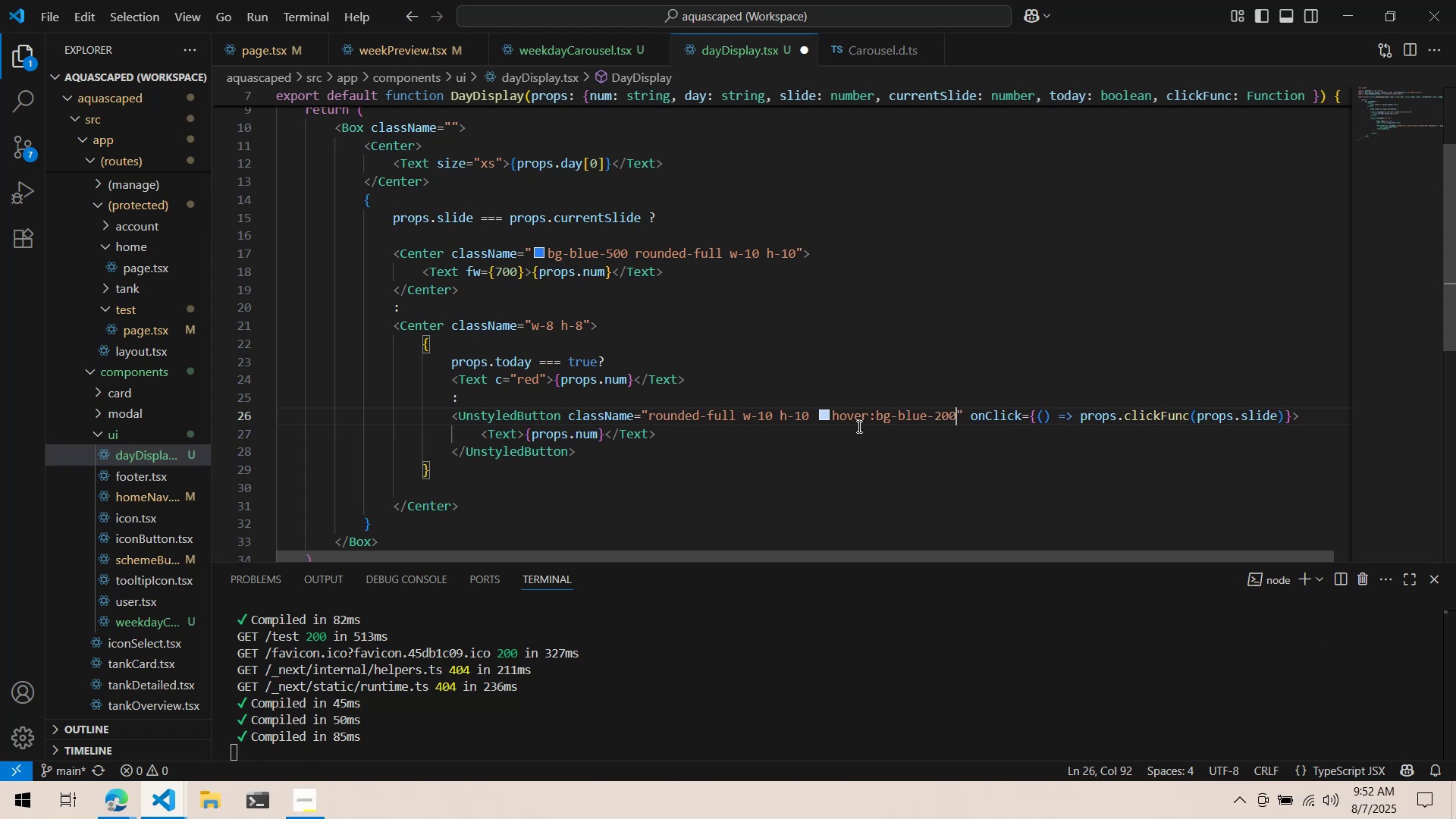 
key(Control+S)
 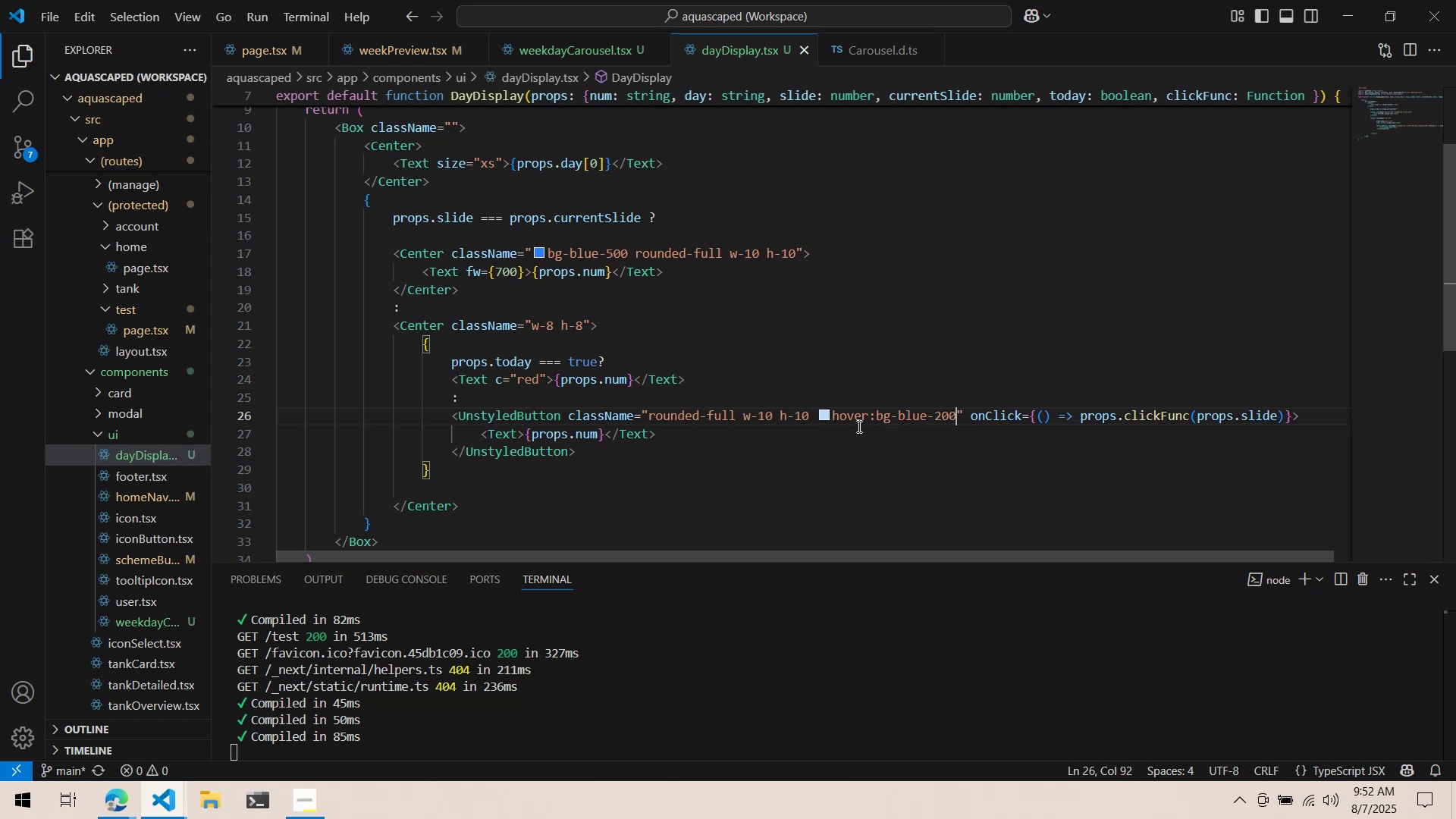 
key(Alt+AltLeft)
 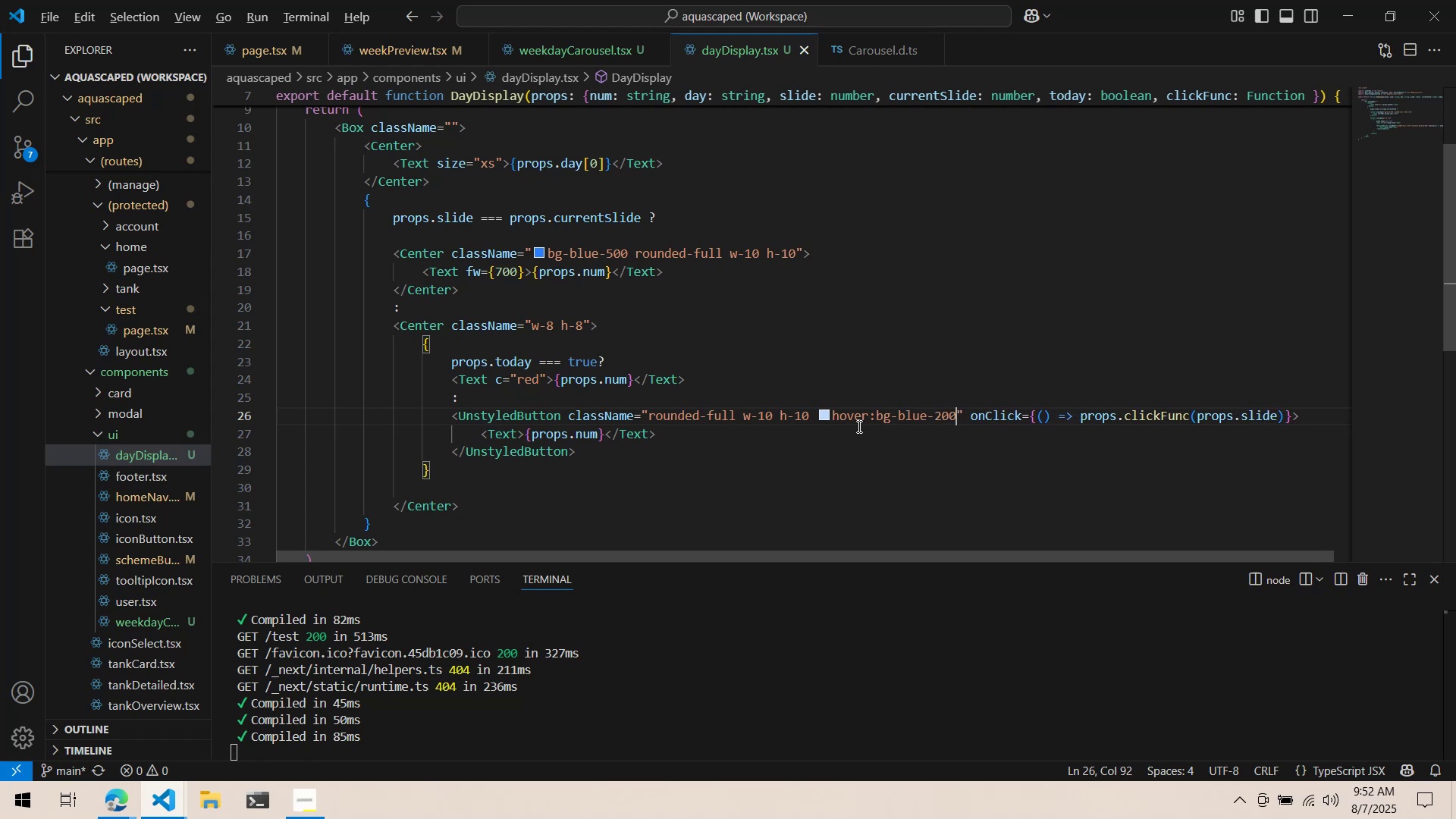 
key(Alt+Tab)
 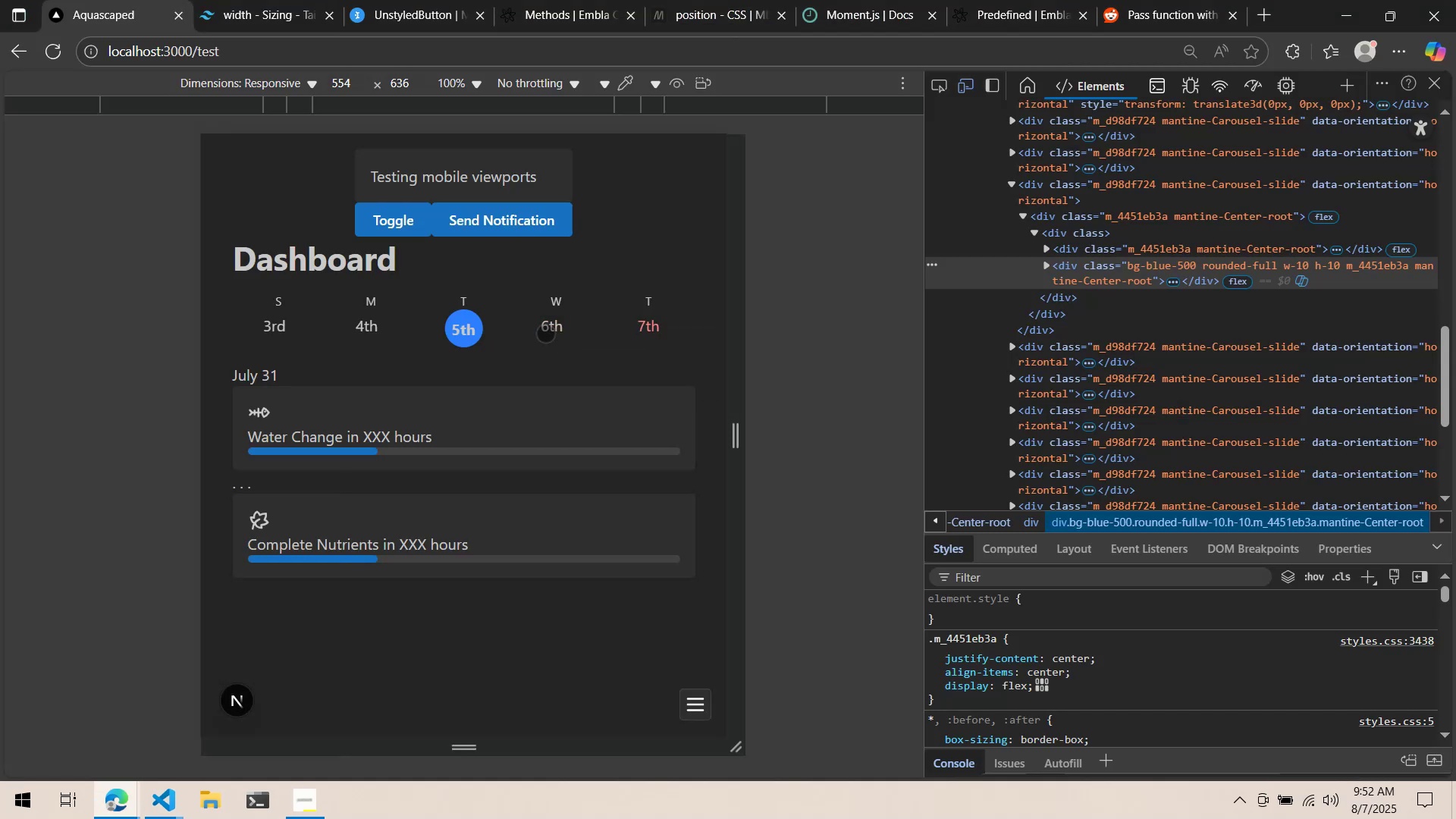 
left_click([560, 384])
 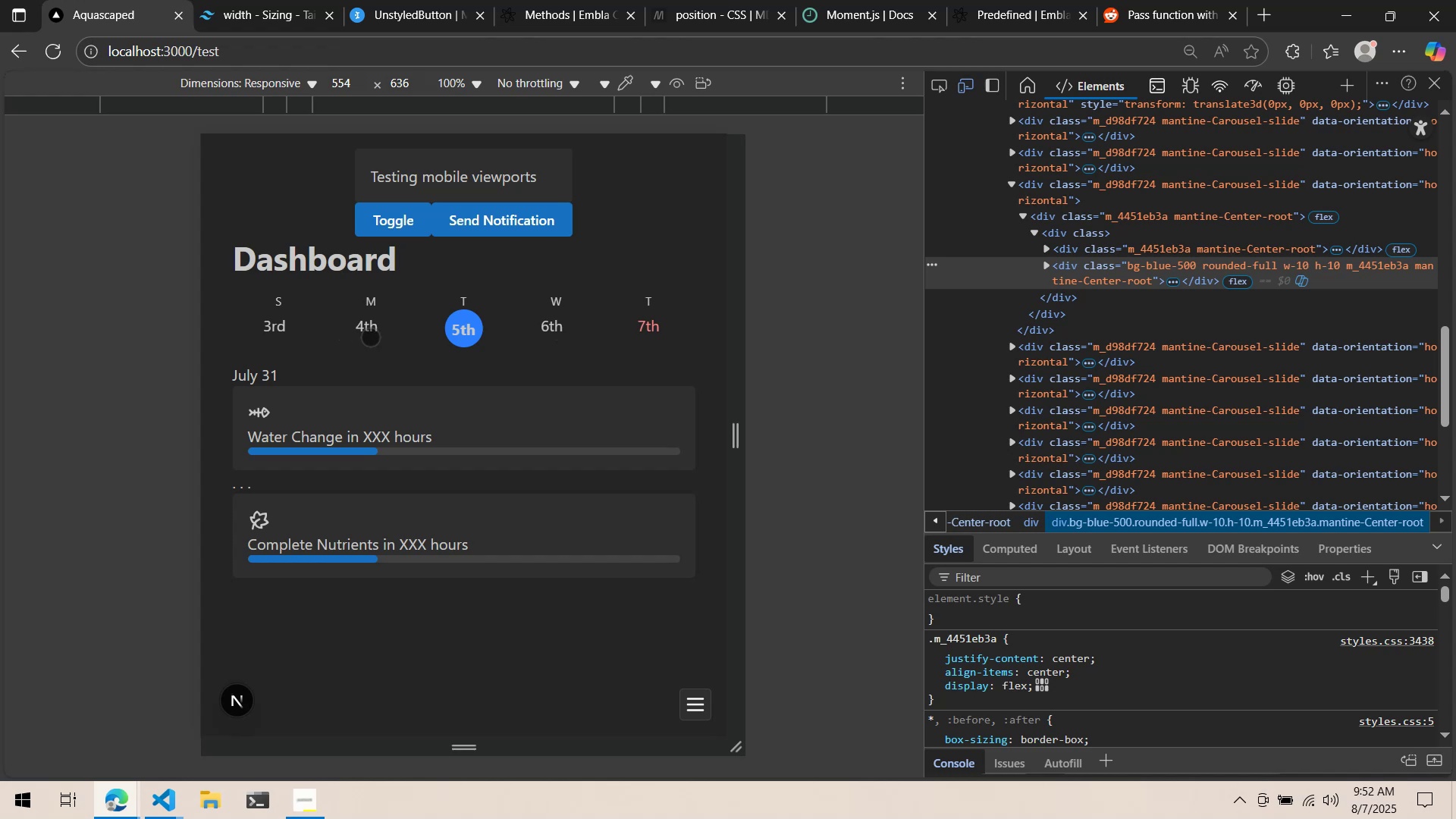 
left_click([369, 312])
 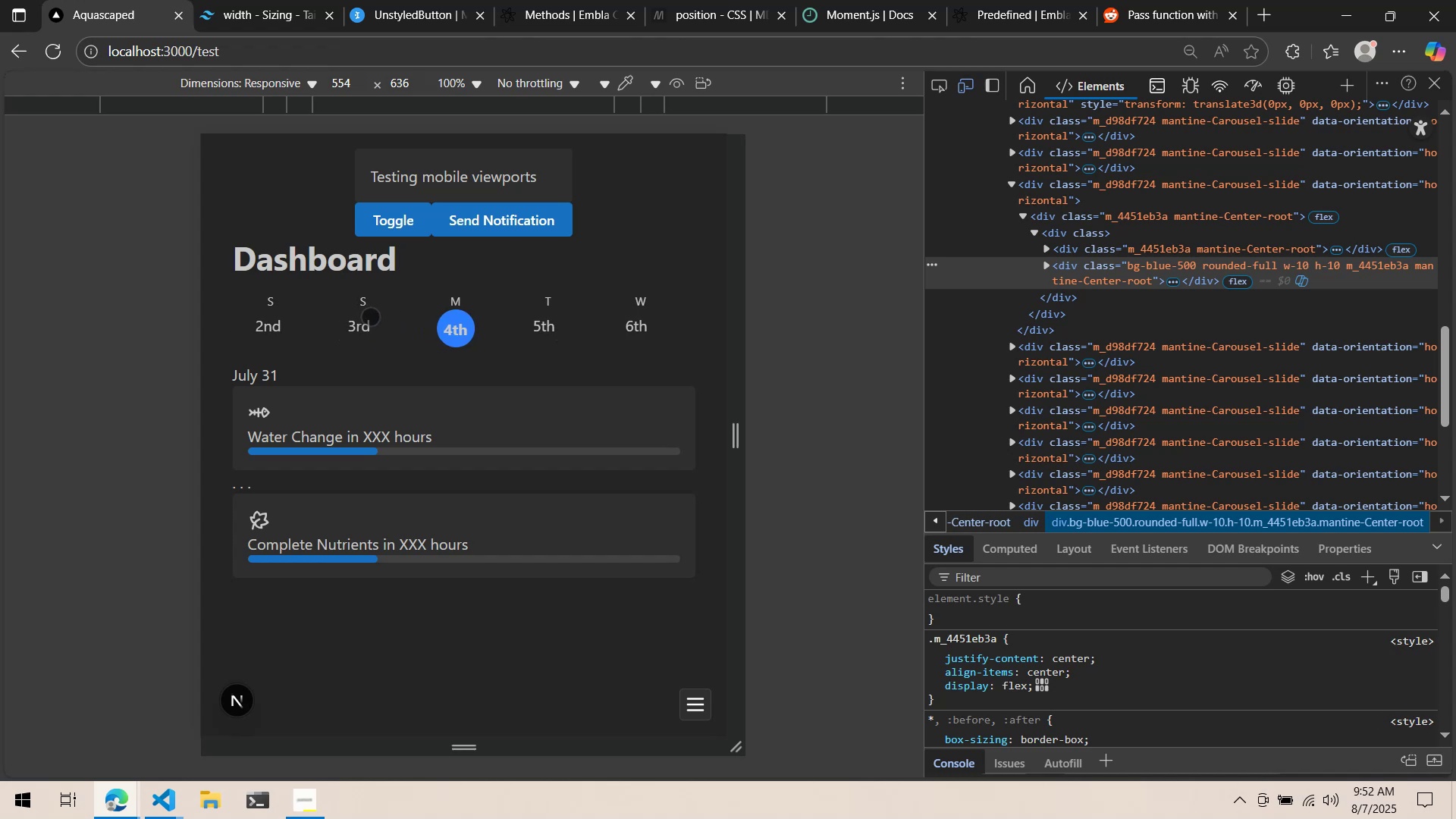 
left_click([370, 316])
 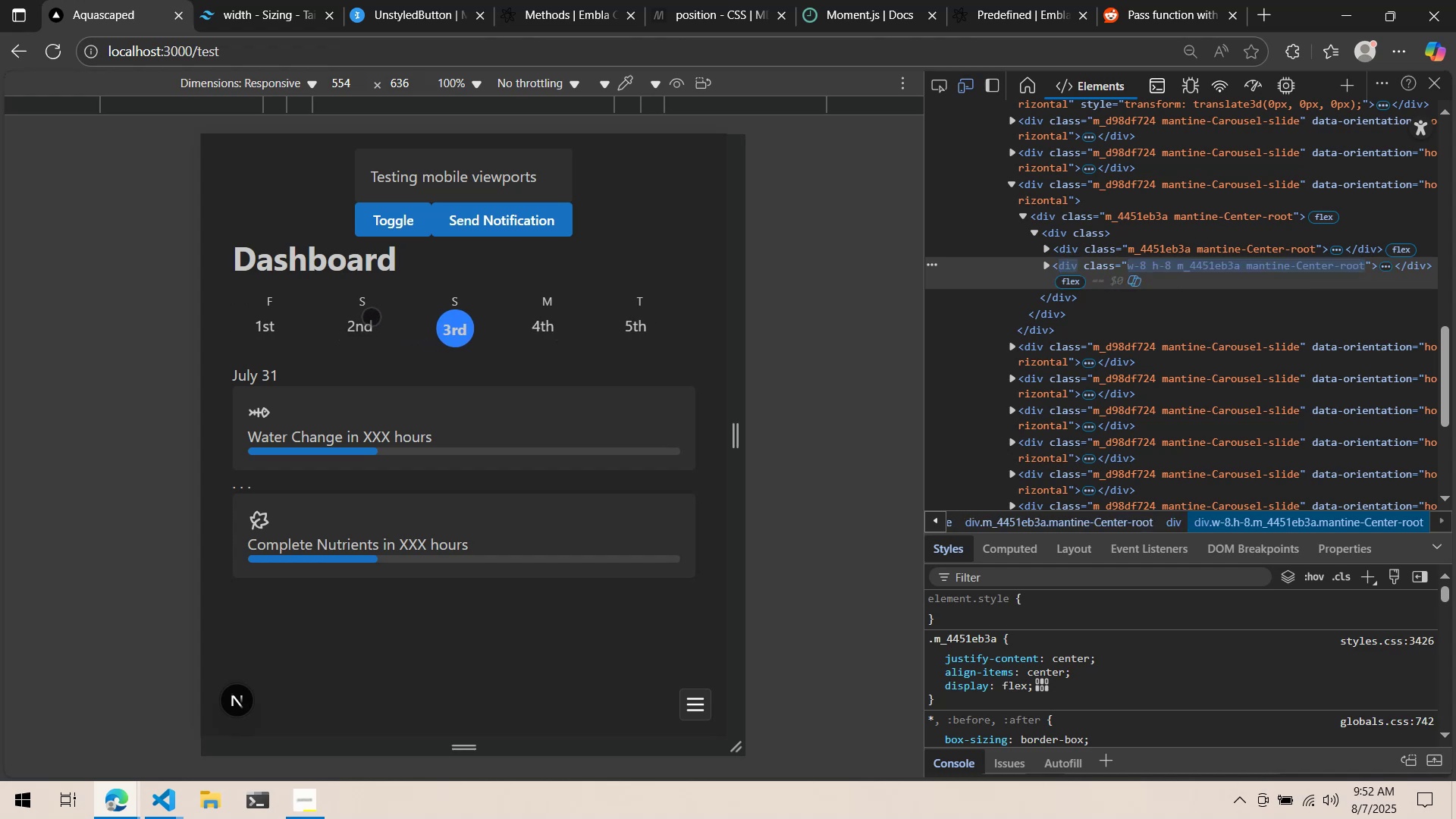 
left_click([371, 316])
 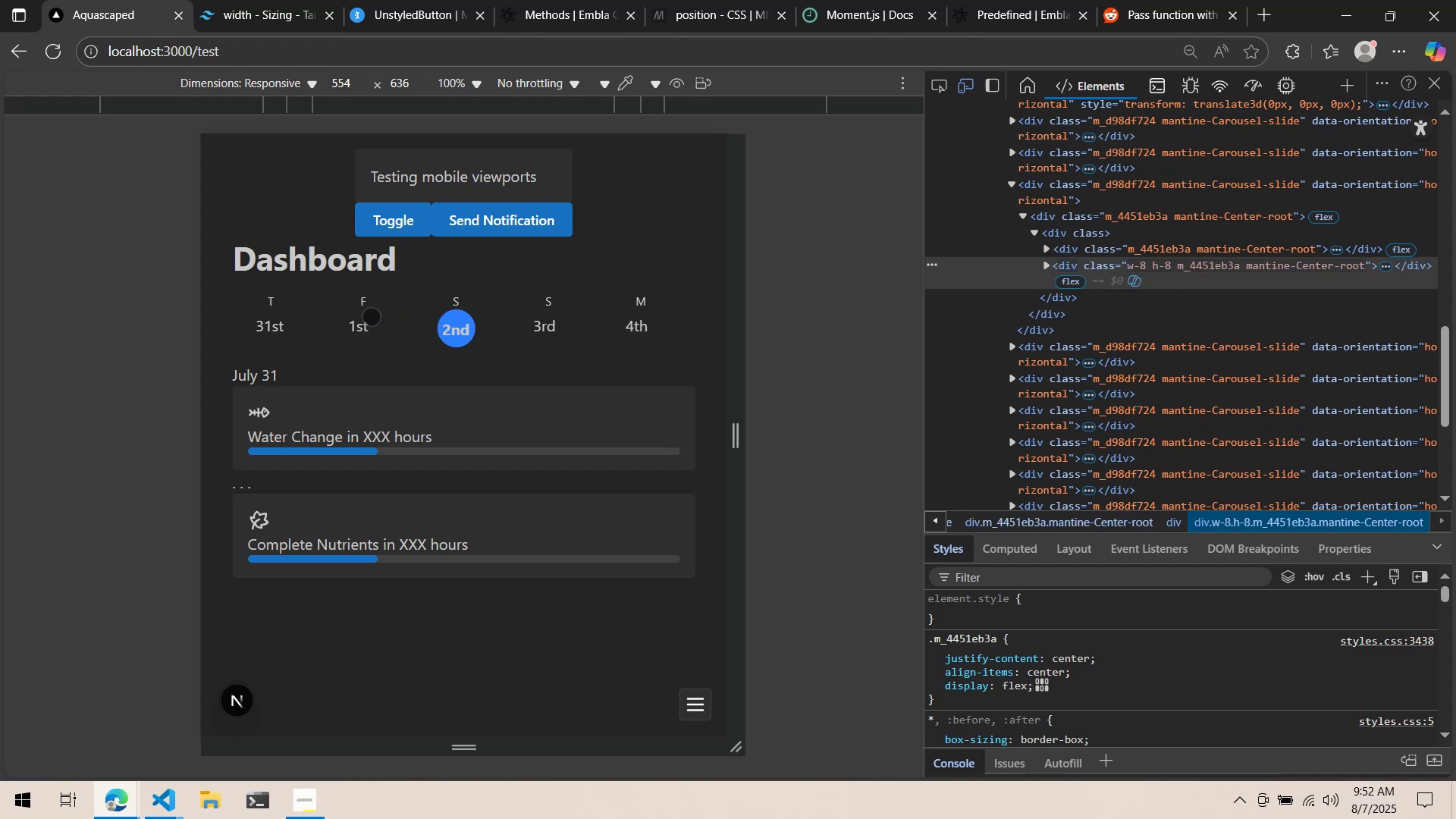 
left_click([371, 316])
 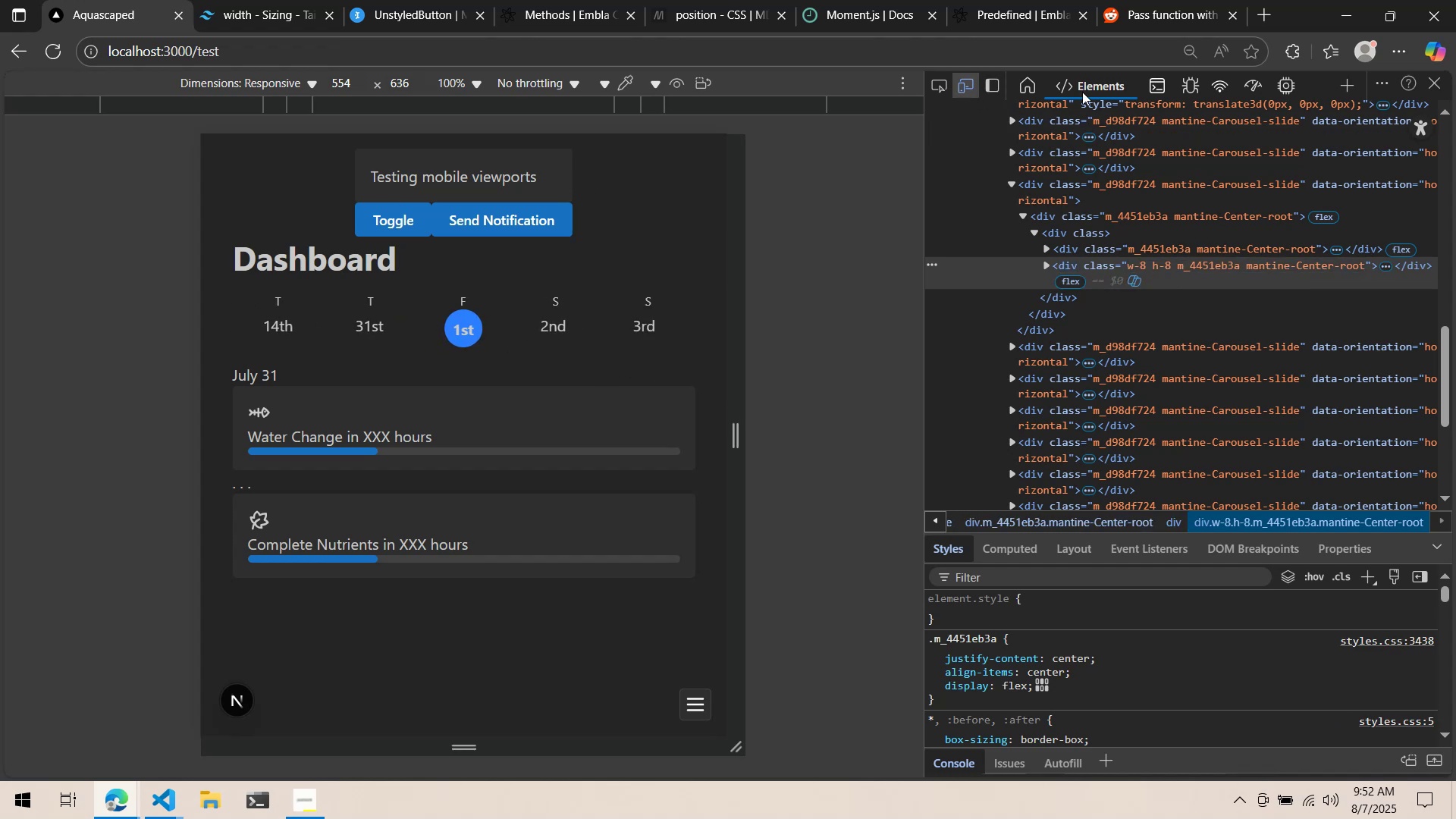 
left_click([966, 86])
 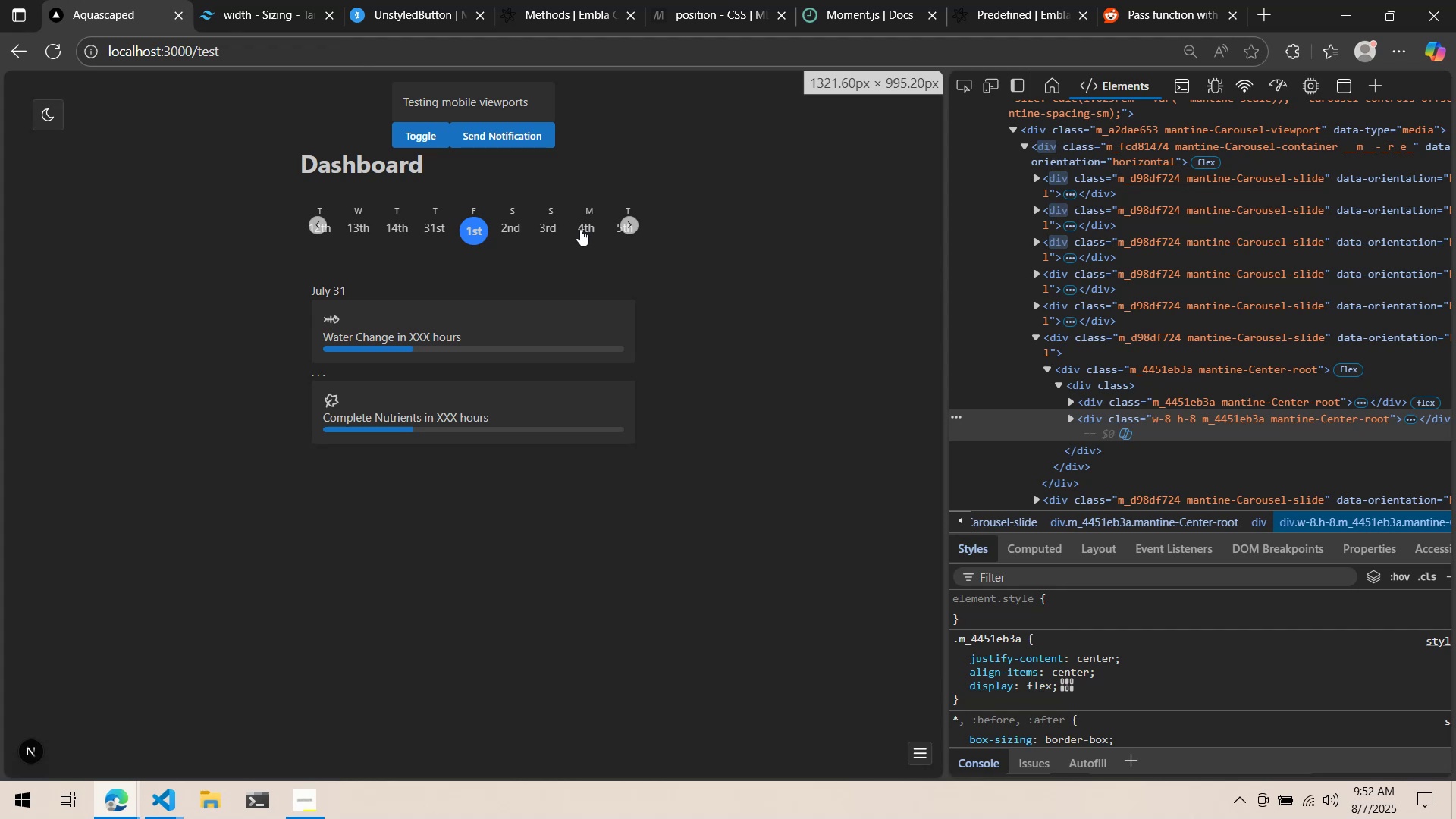 
wait(5.89)
 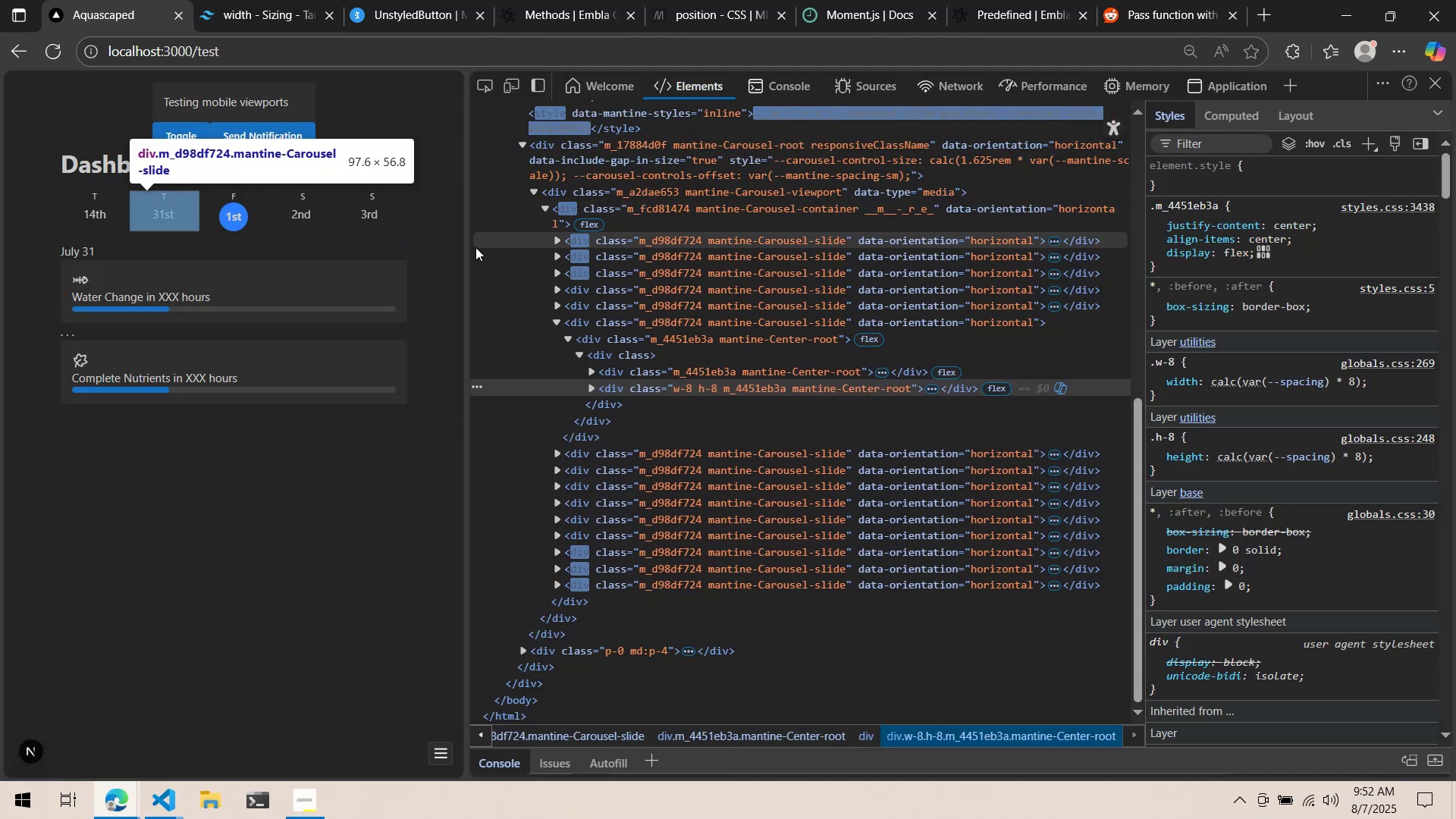 
left_click([590, 265])
 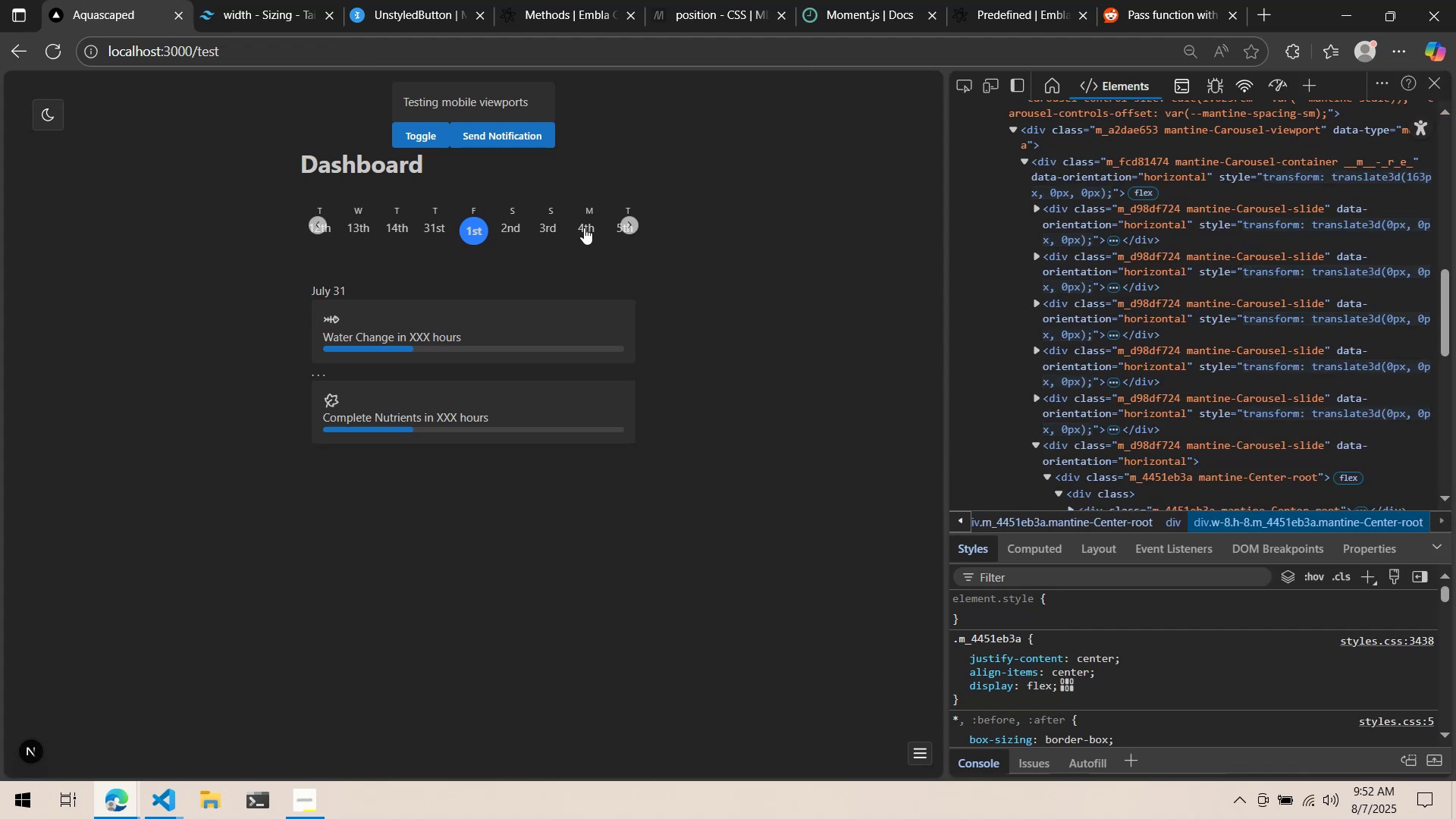 
key(Alt+AltLeft)
 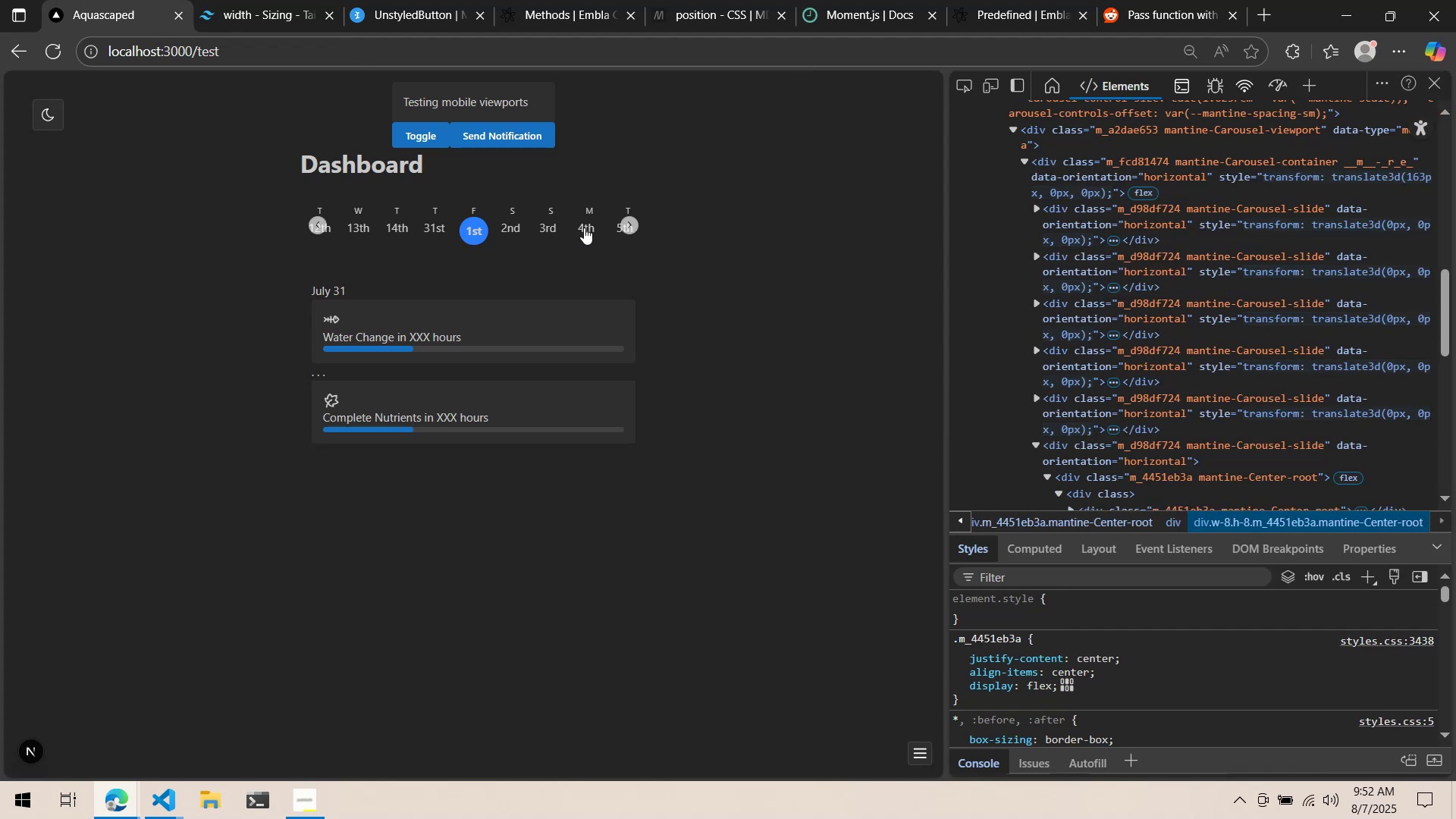 
key(Alt+Tab)
 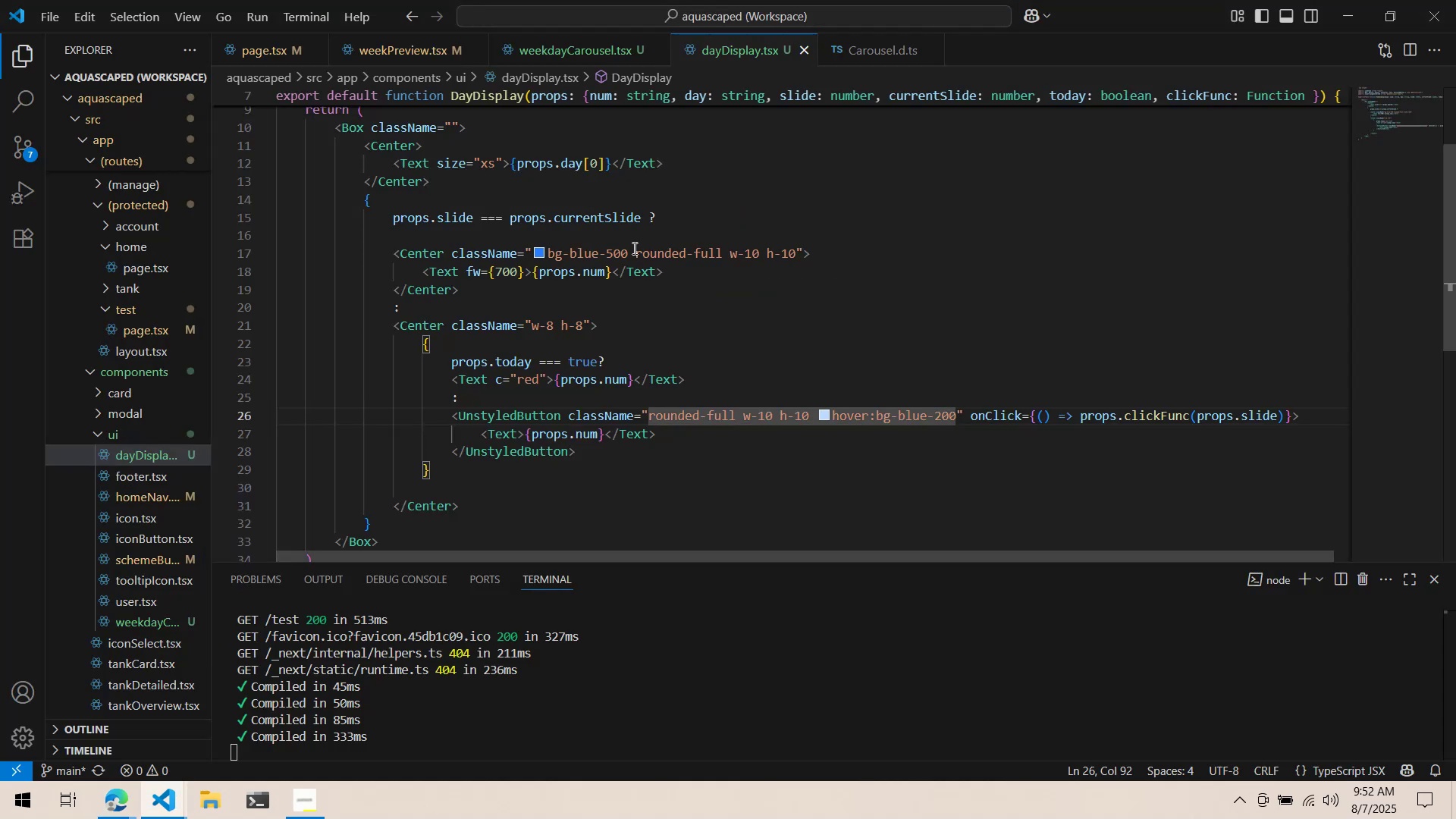 
left_click([771, 281])
 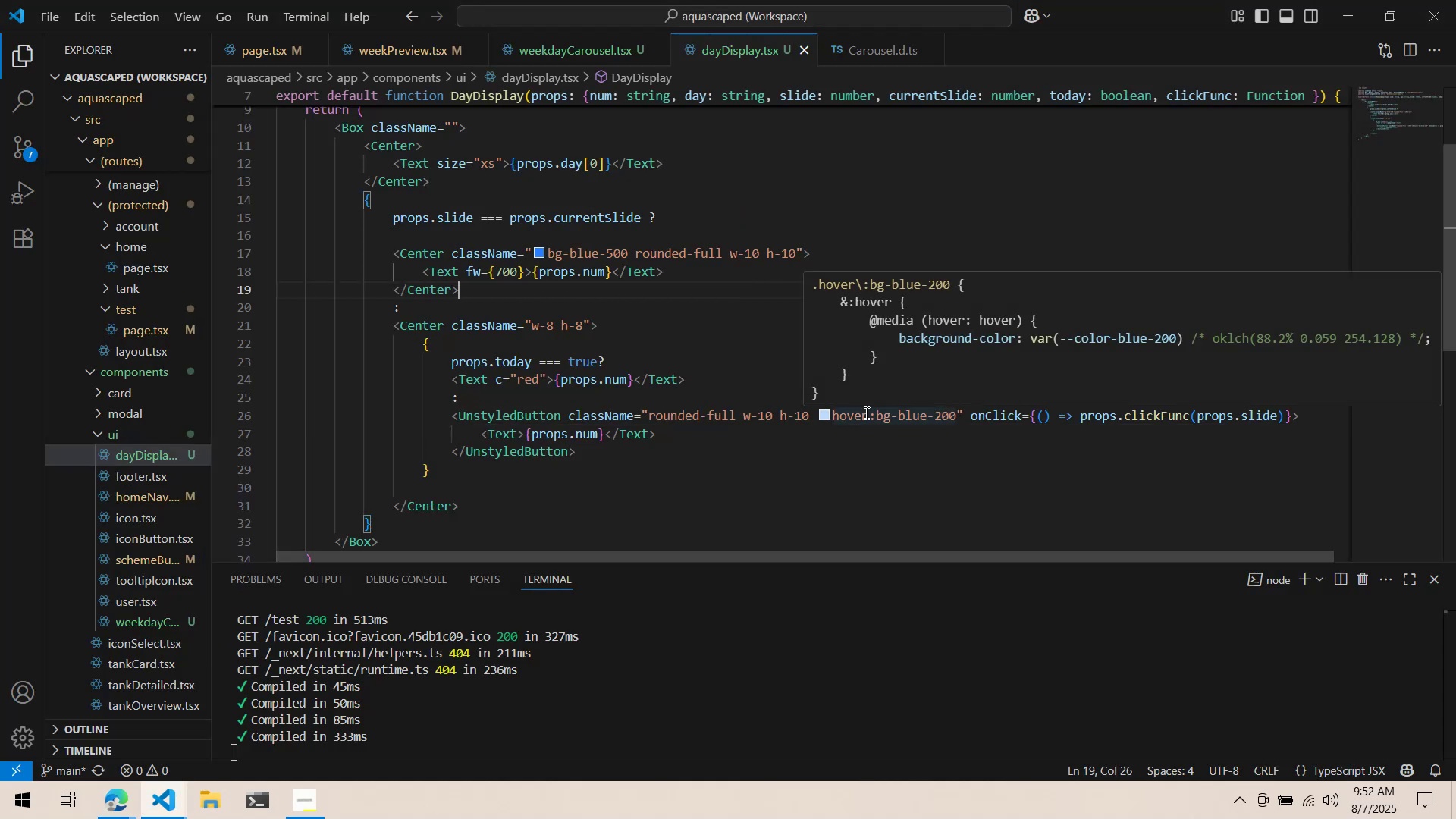 
key(Alt+AltLeft)
 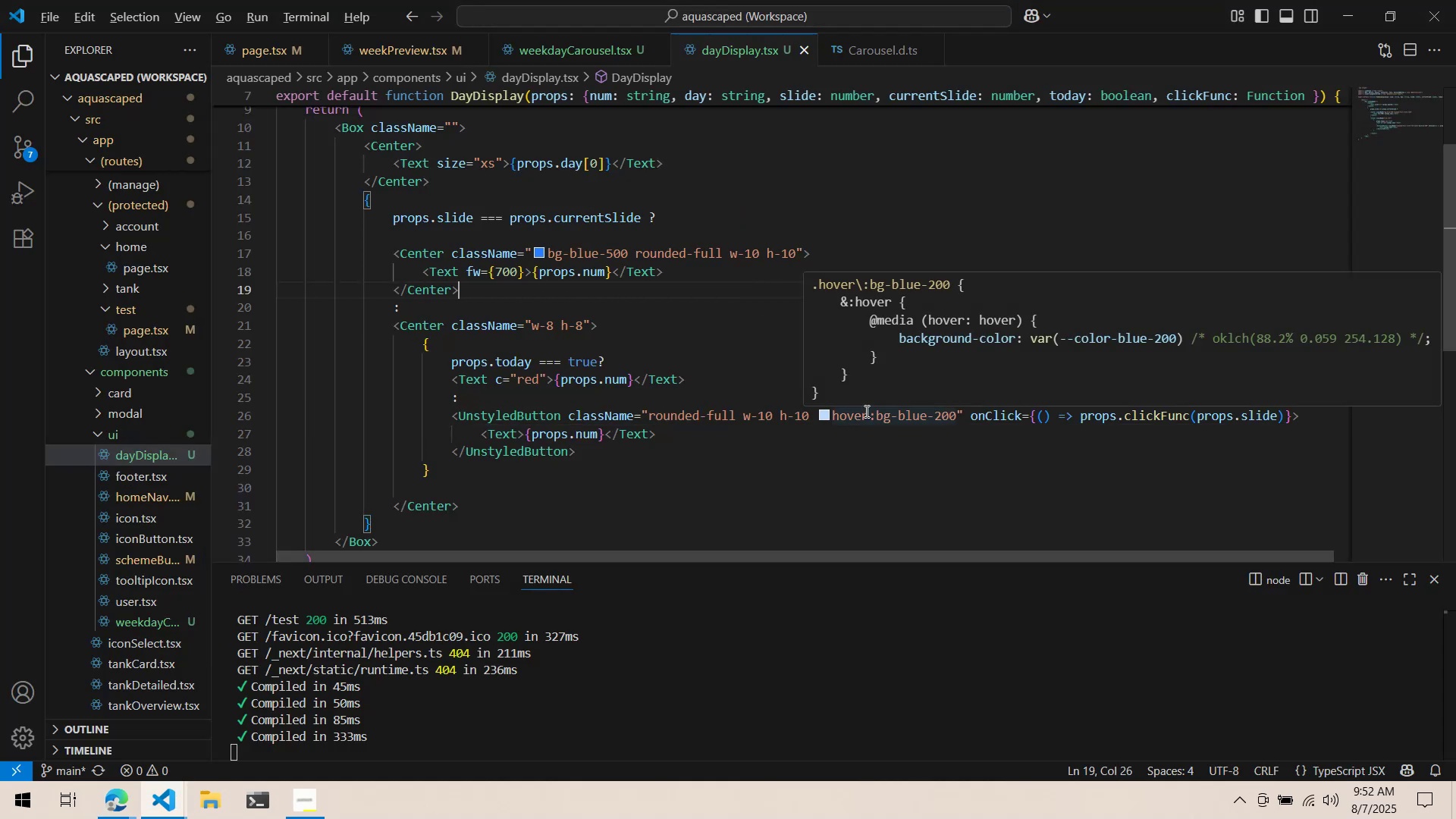 
key(Alt+Tab)
 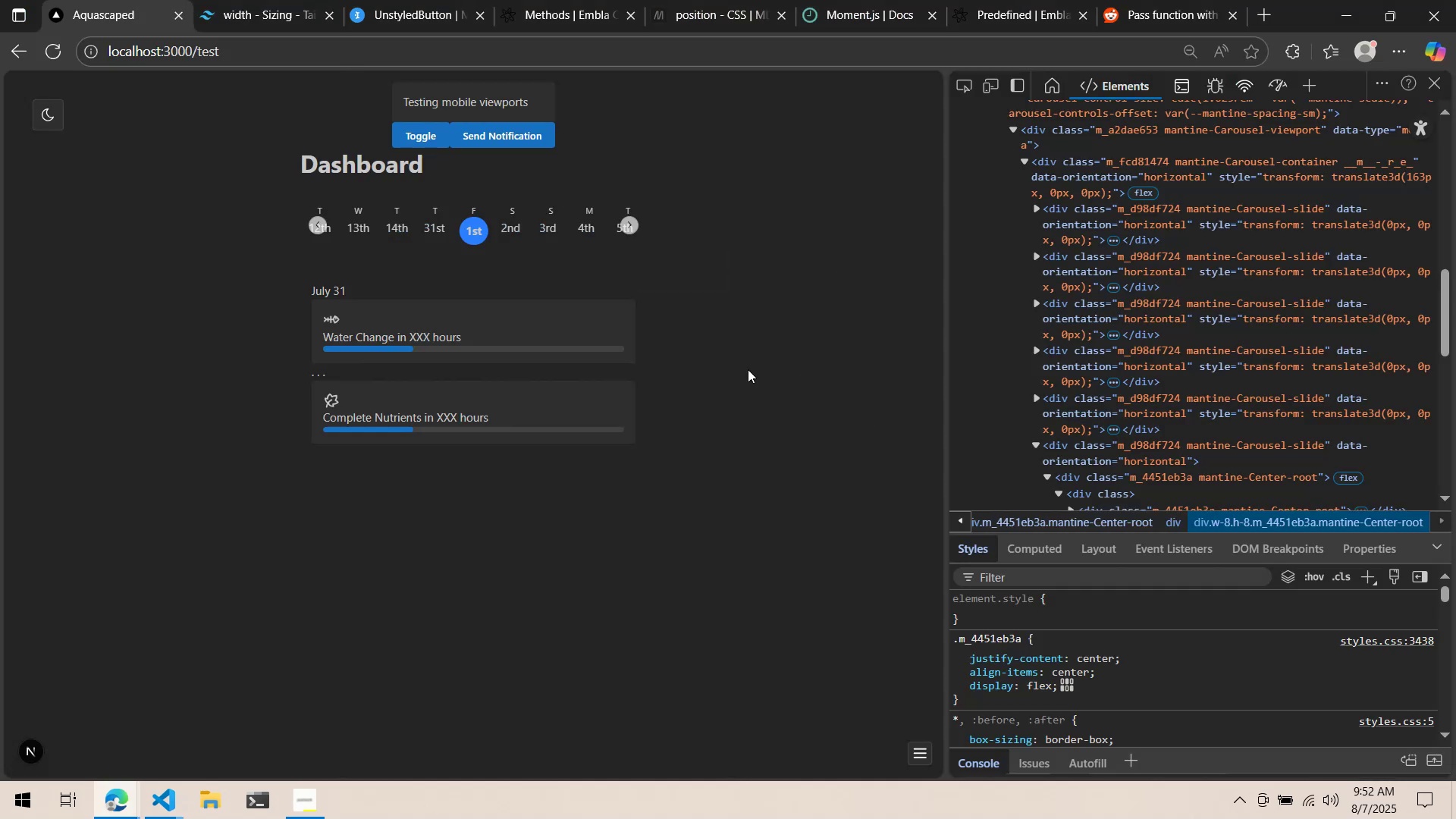 
left_click([735, 364])
 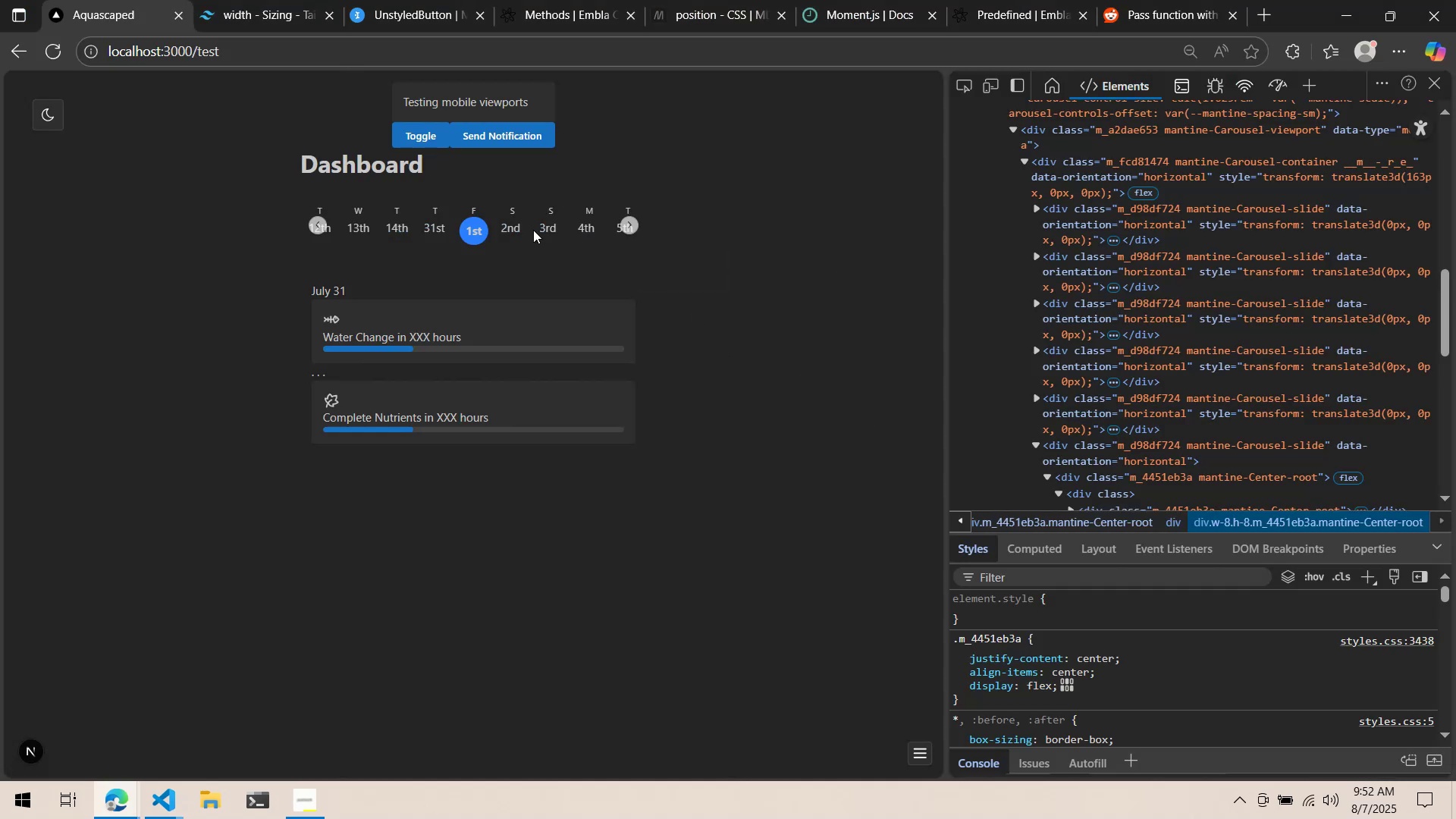 
left_click([504, 231])
 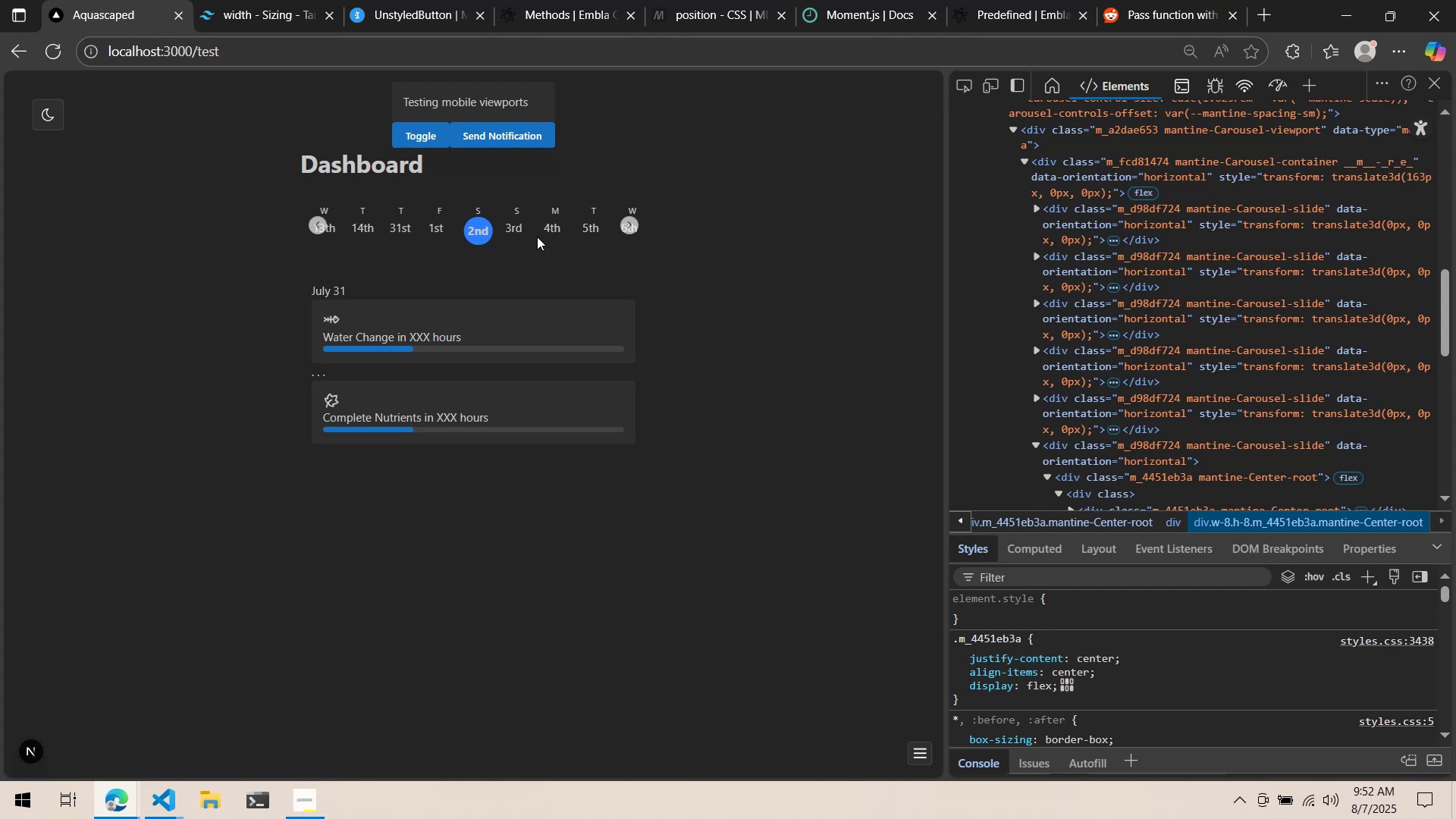 
left_click([541, 237])
 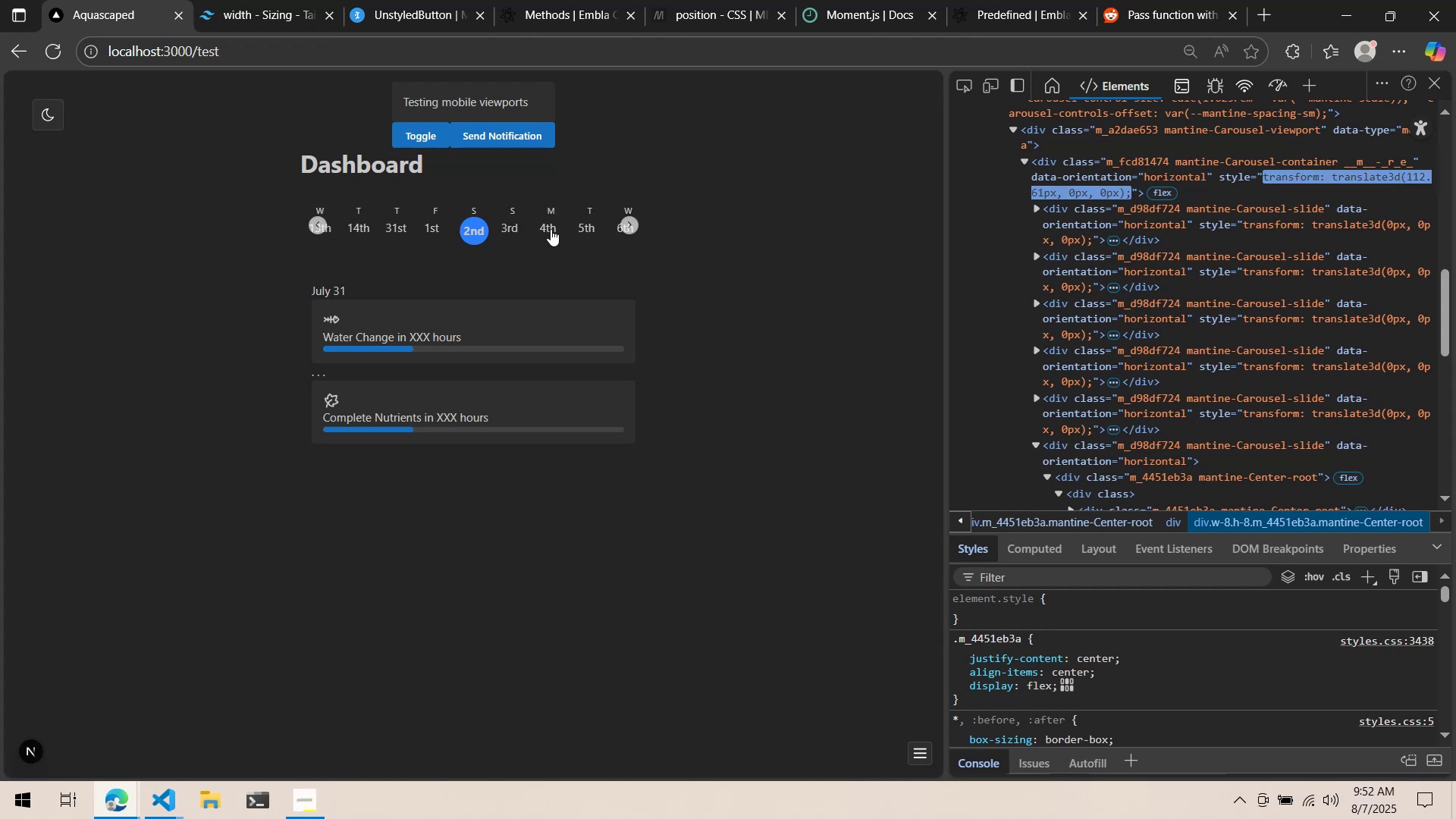 
left_click([550, 220])
 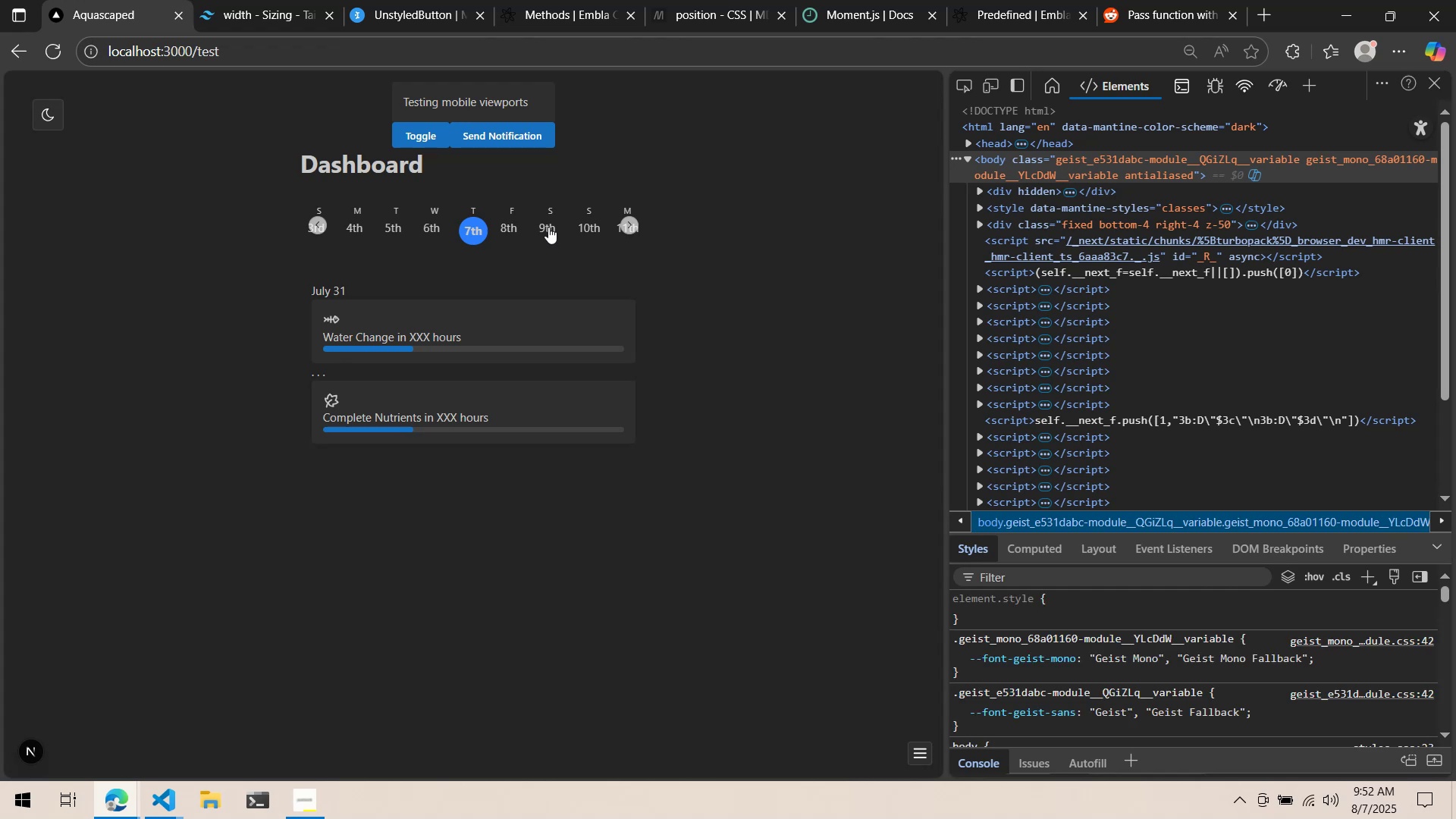 
wait(15.27)
 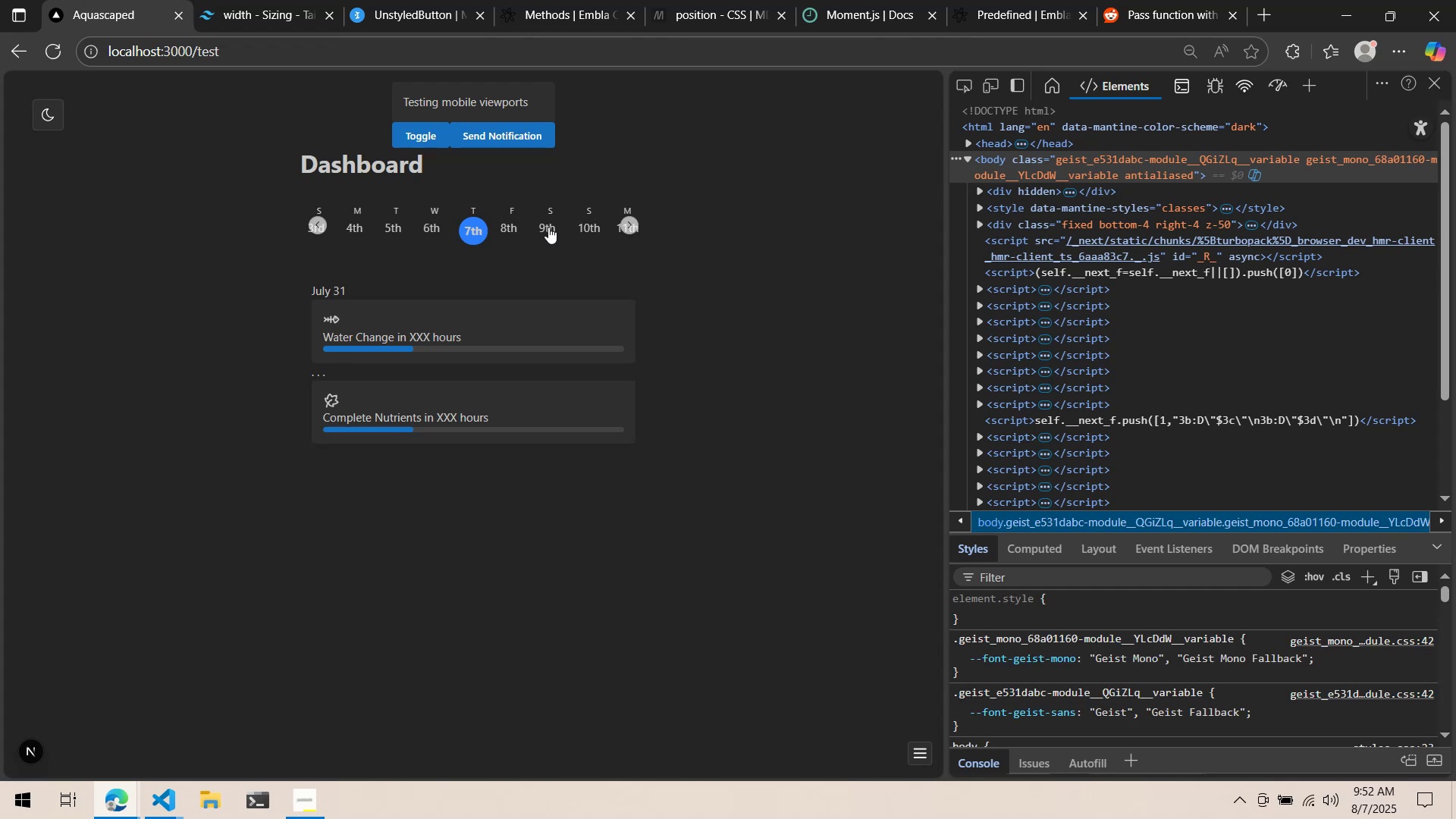 
double_click([472, 228])
 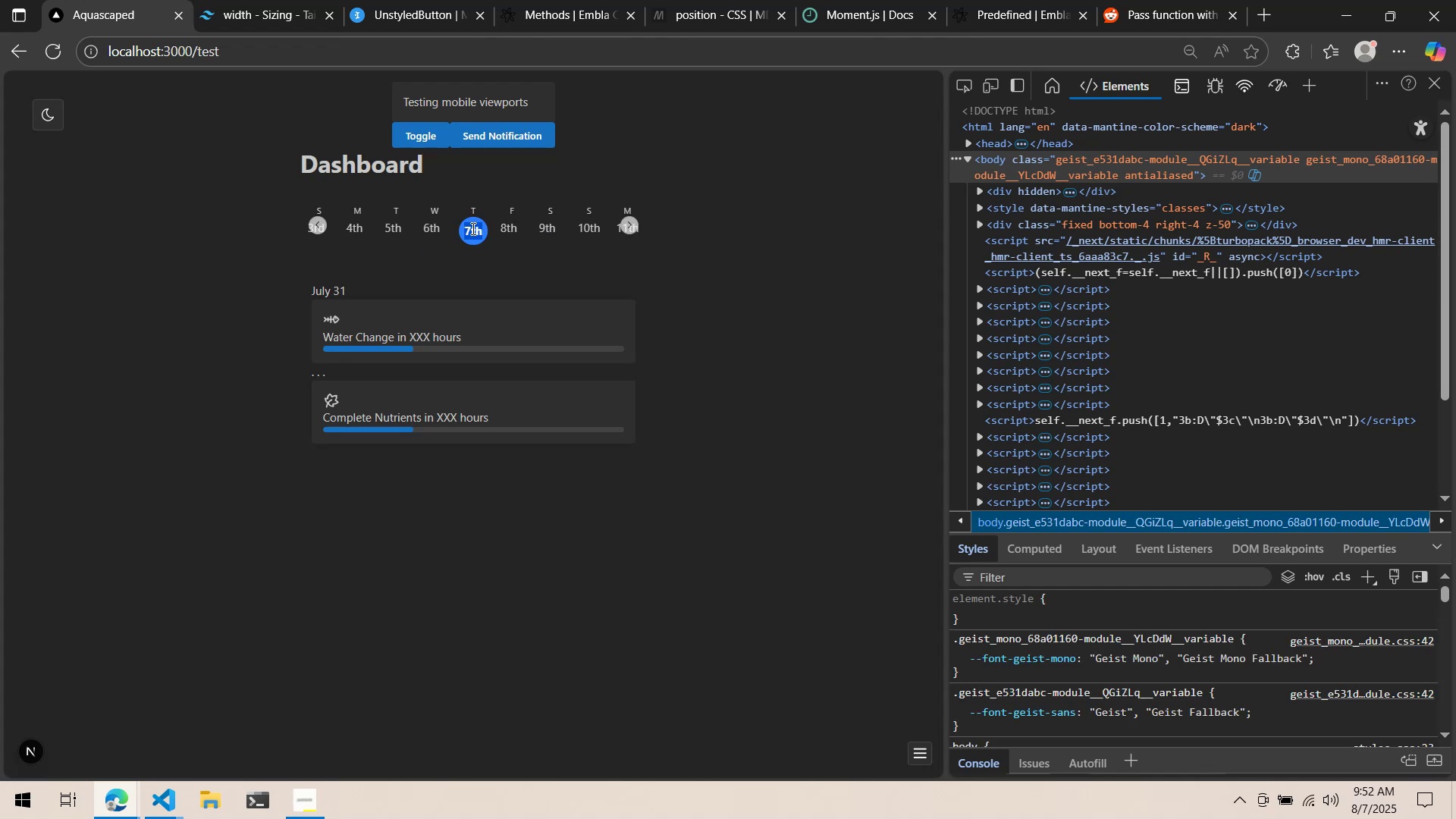 
triple_click([472, 228])
 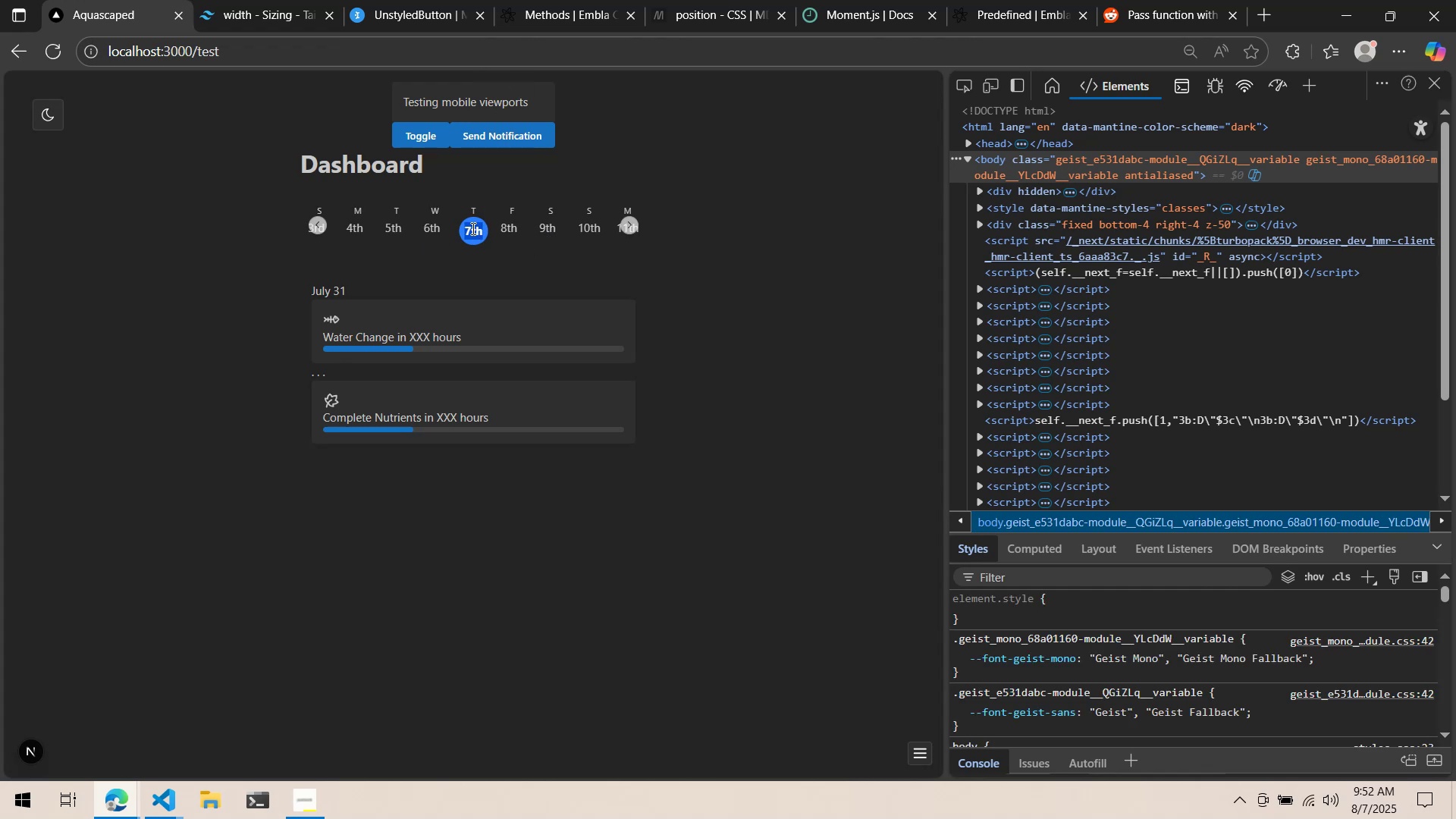 
triple_click([472, 228])
 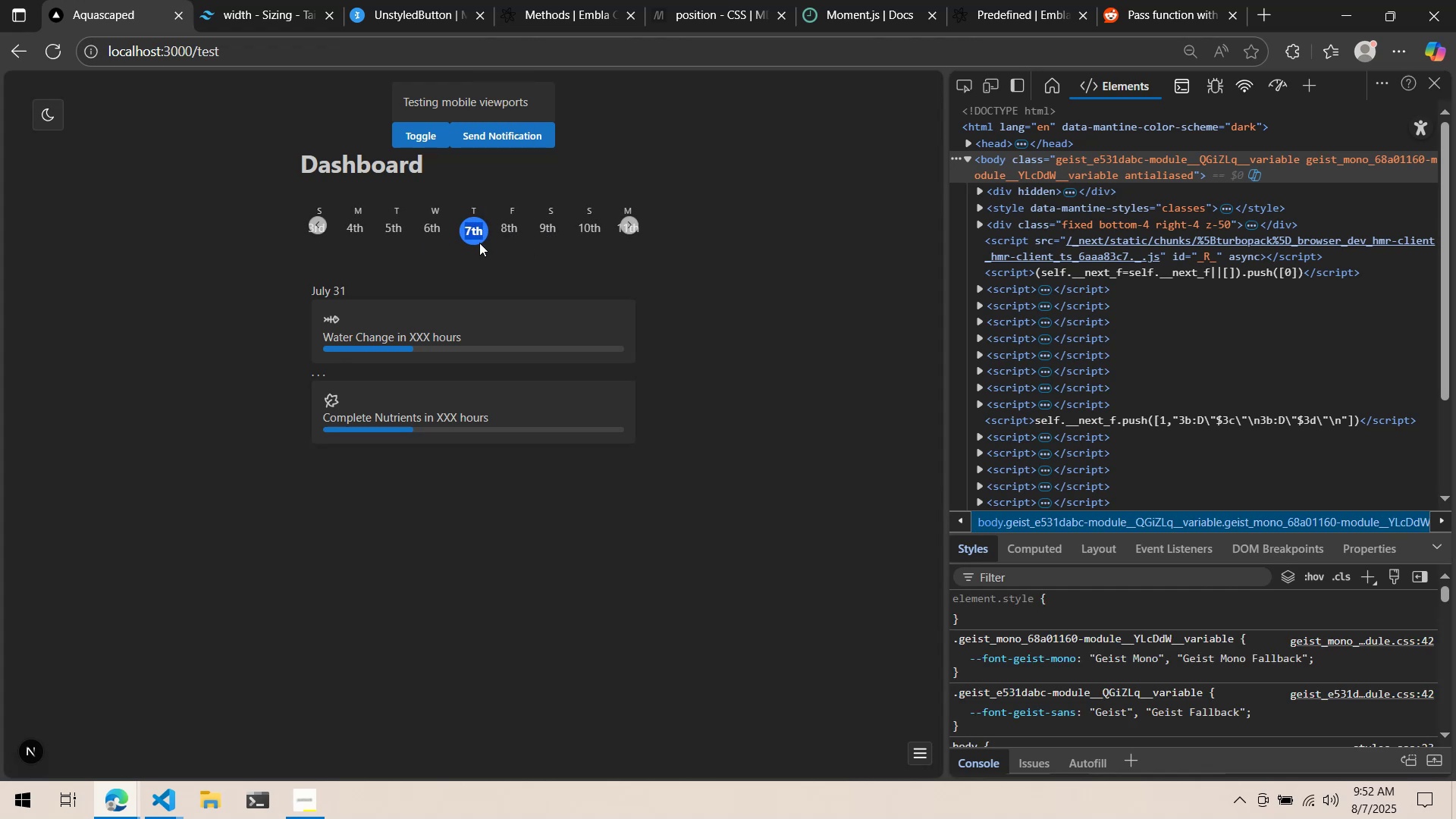 
triple_click([479, 243])
 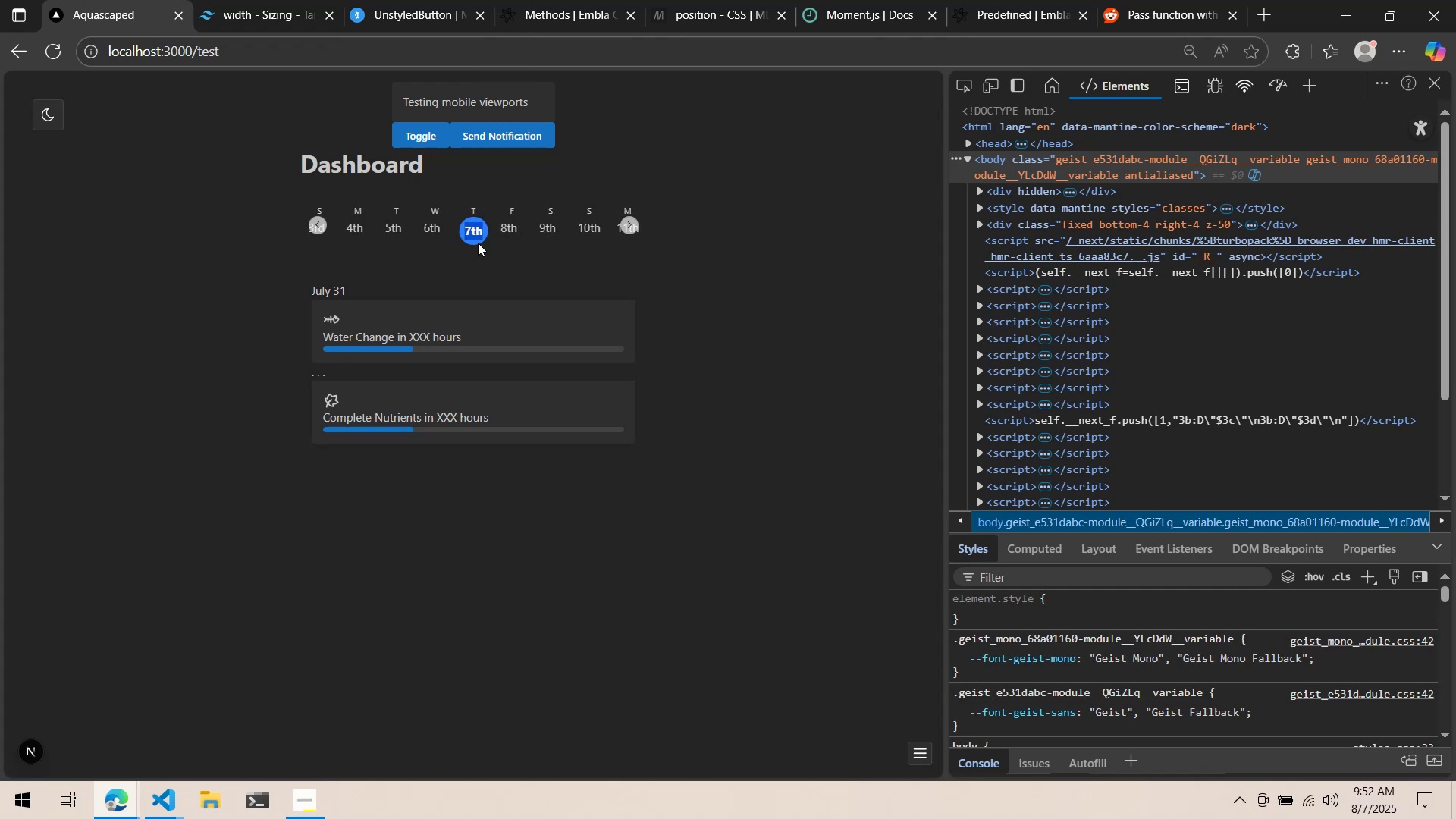 
triple_click([476, 242])
 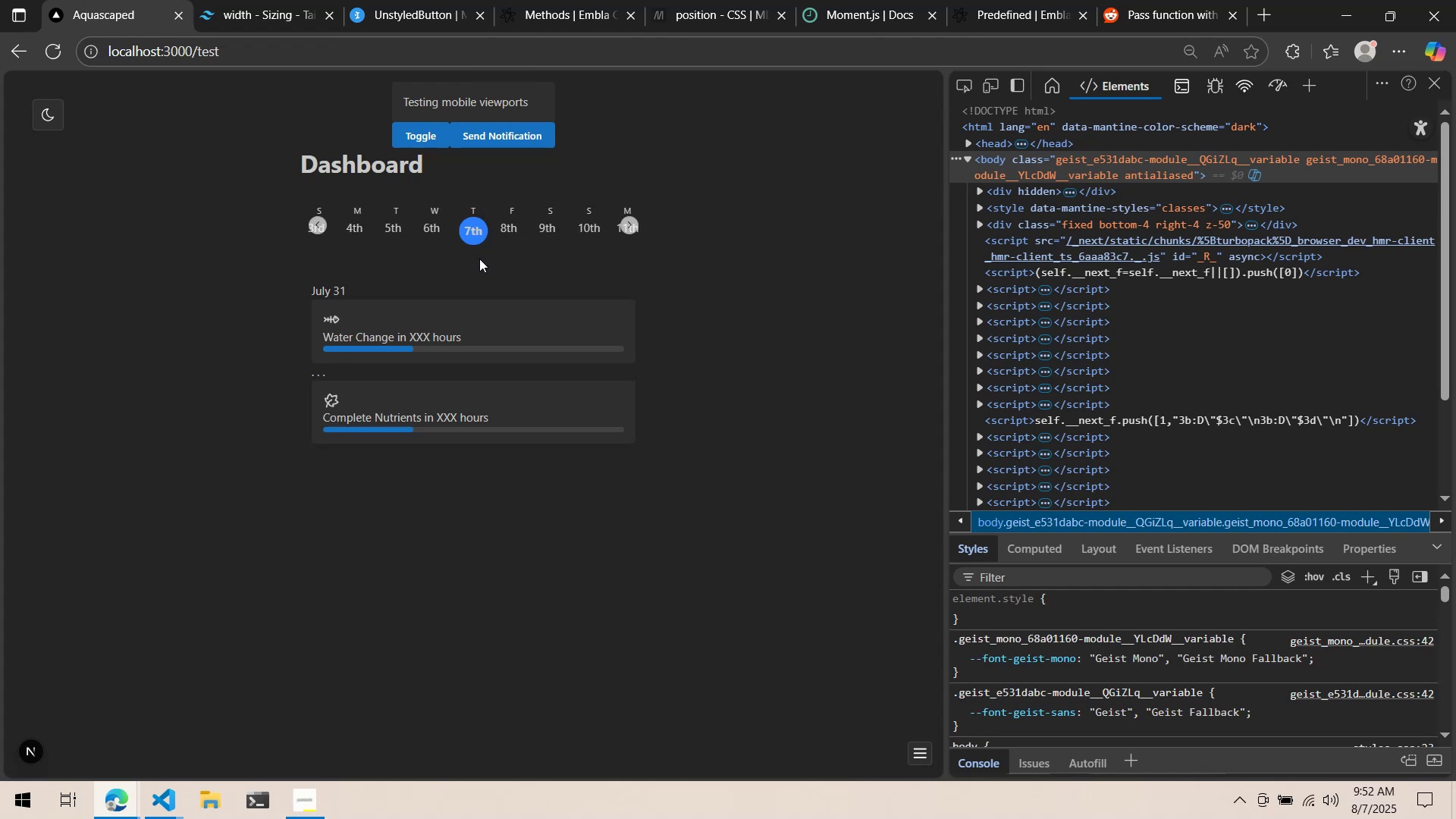 
triple_click([479, 259])
 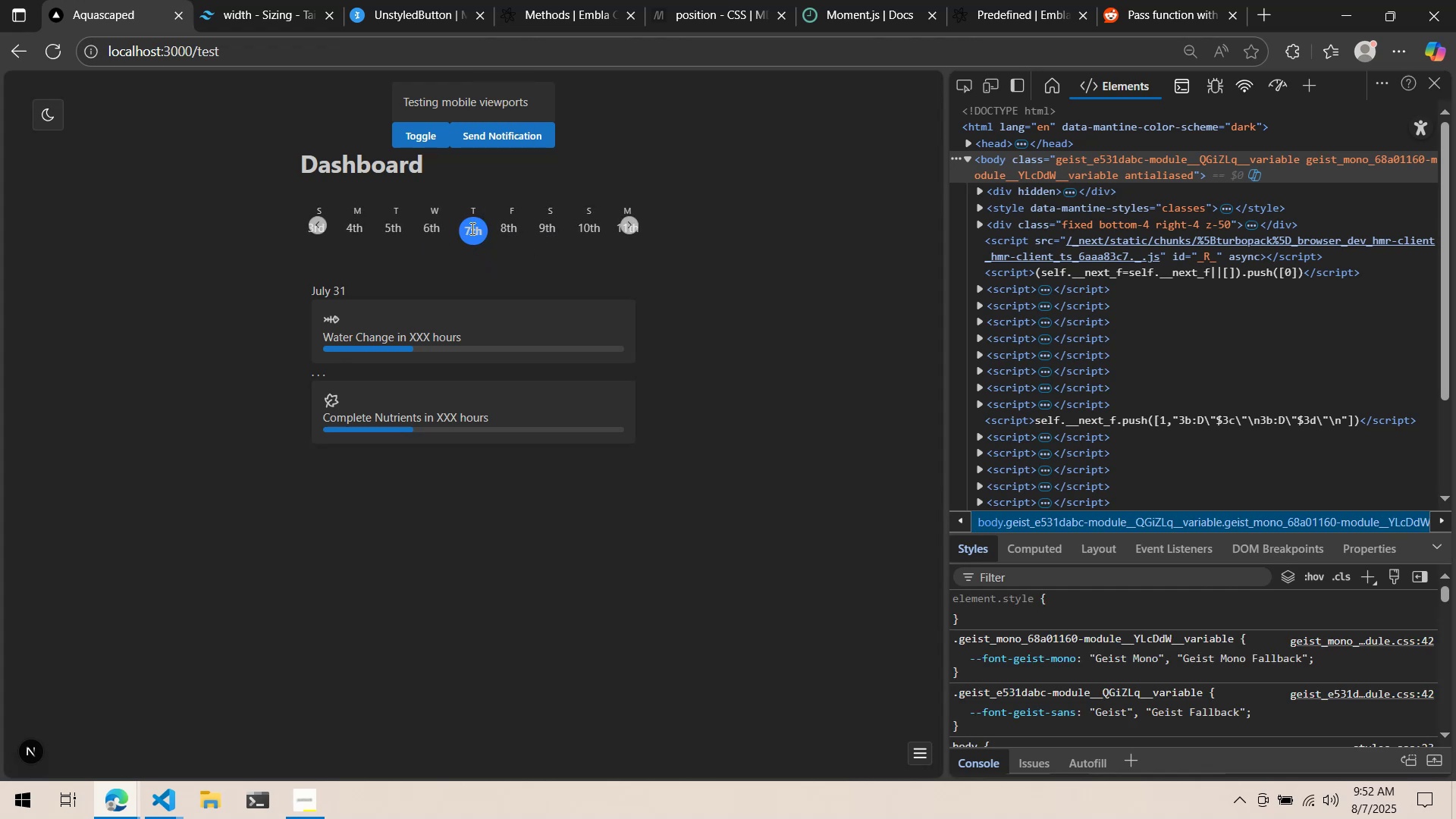 
triple_click([471, 228])
 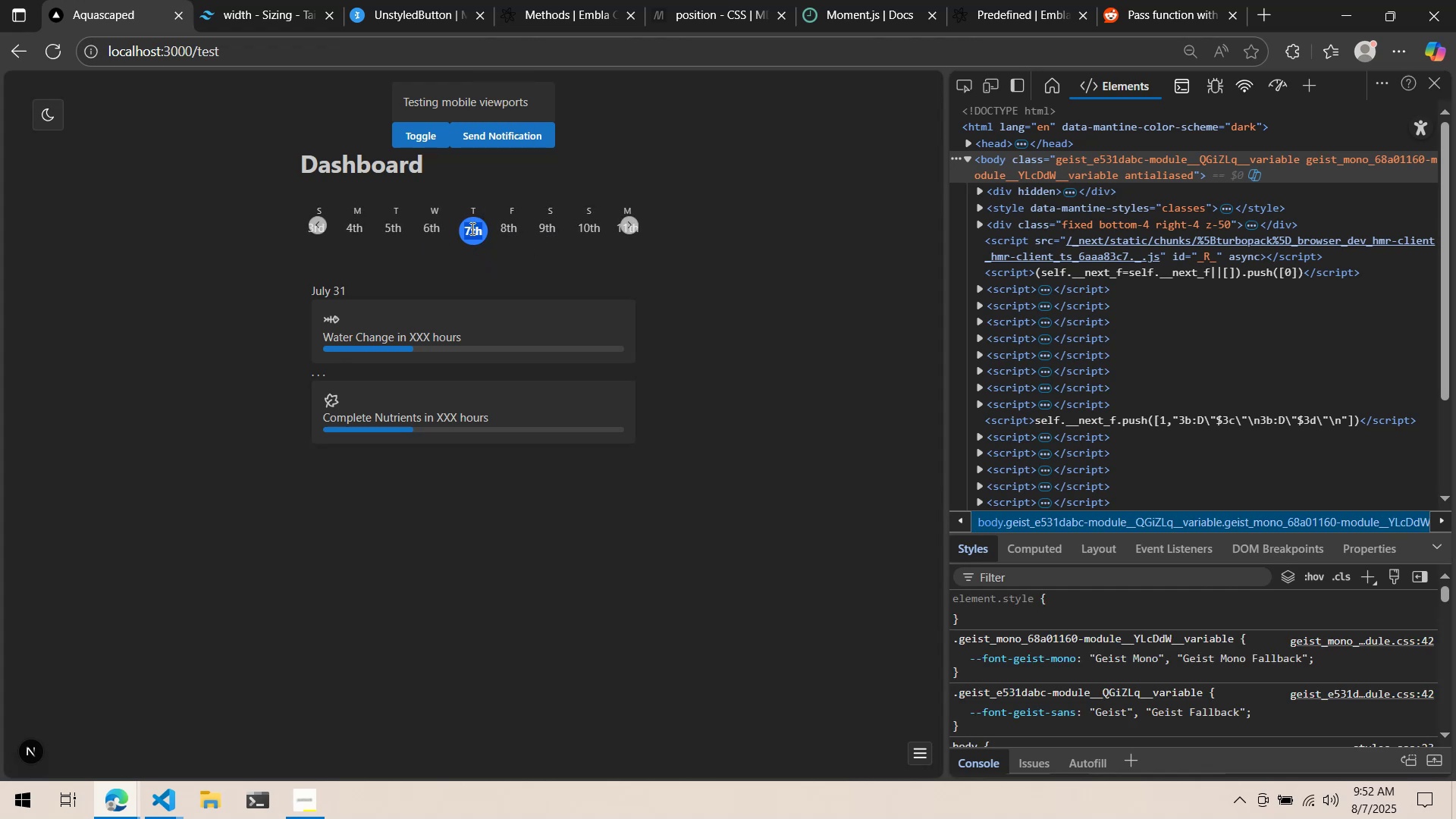 
triple_click([471, 228])
 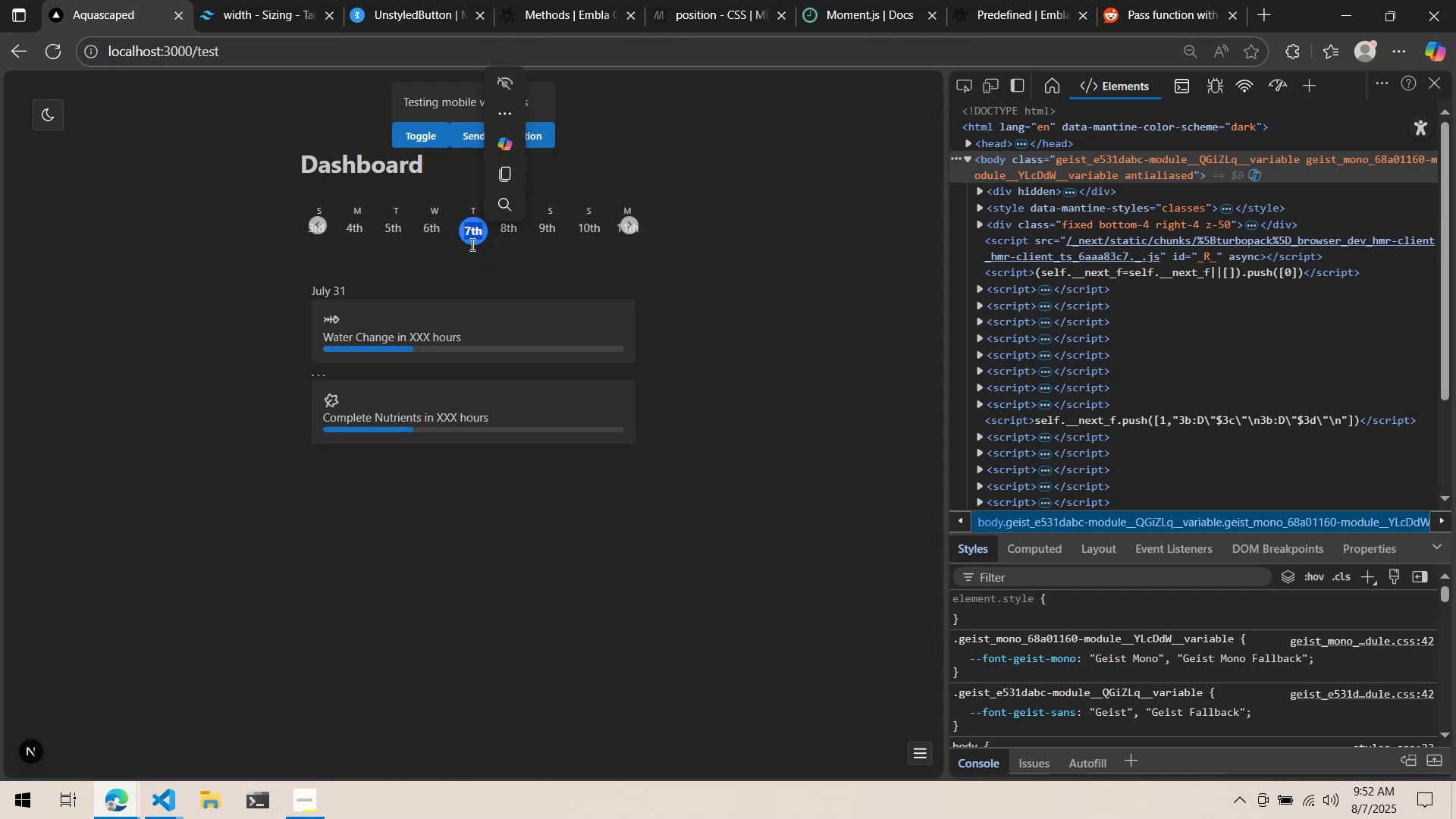 
triple_click([471, 244])
 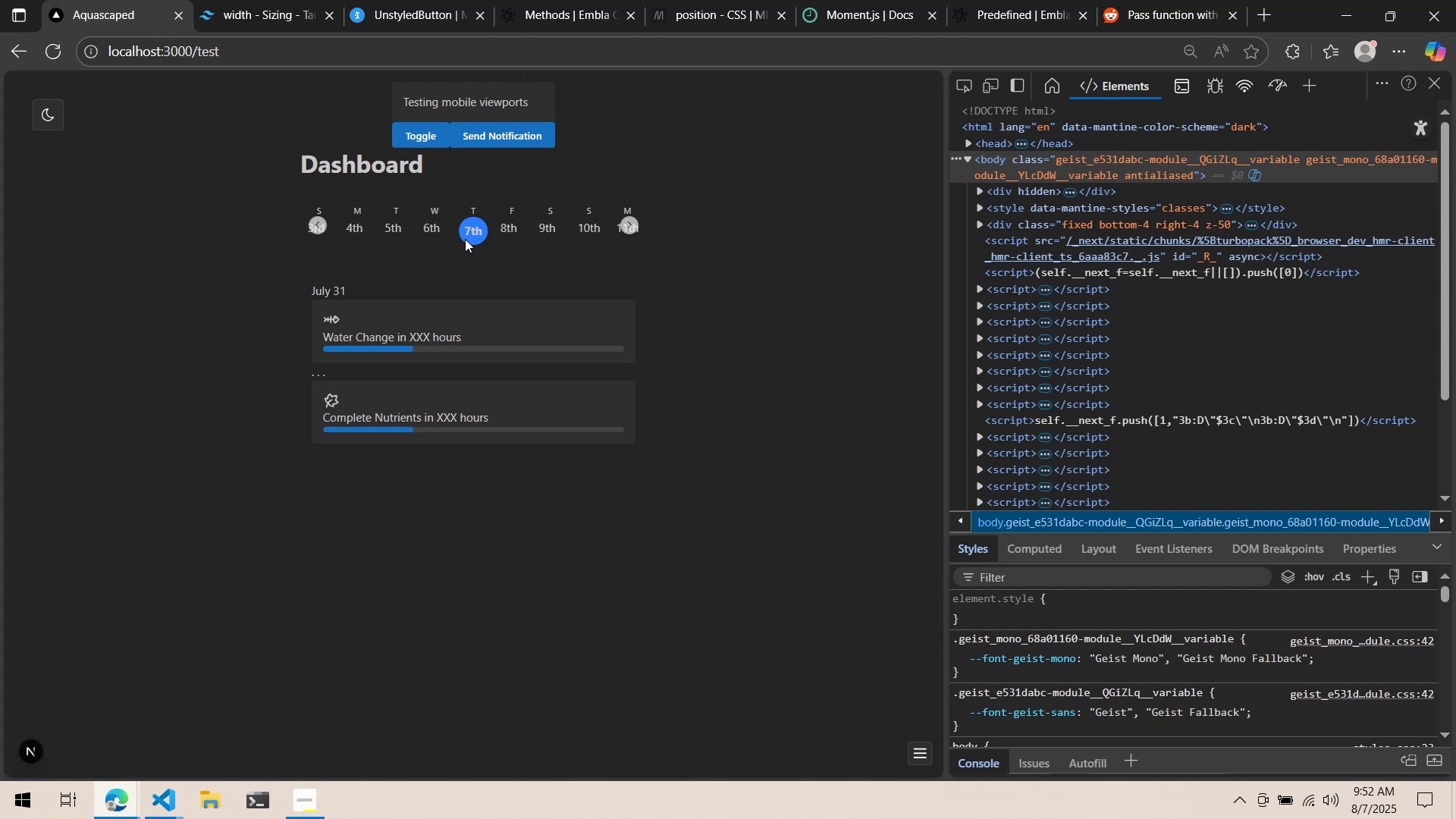 
double_click([474, 265])
 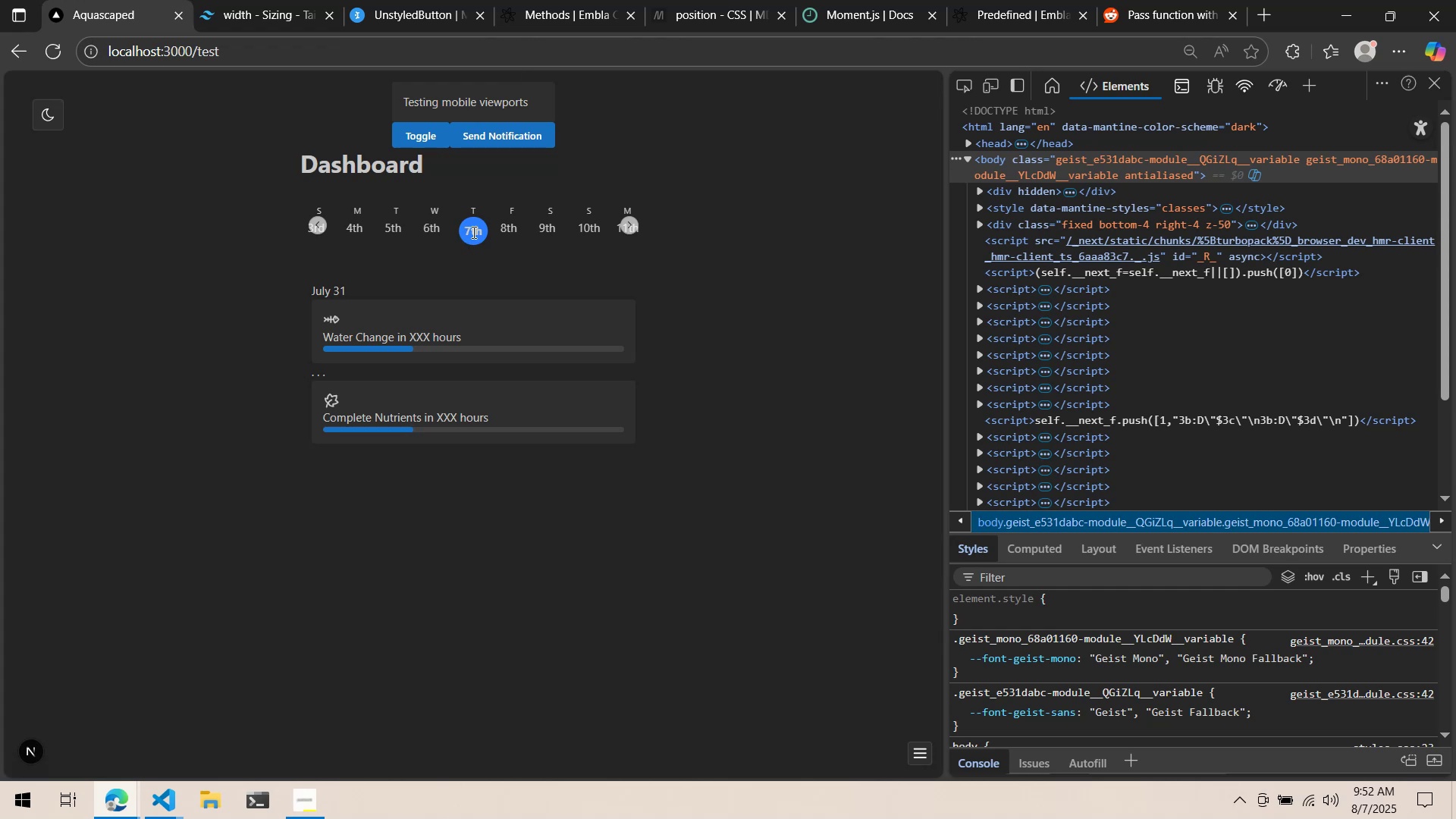 
key(Alt+AltLeft)
 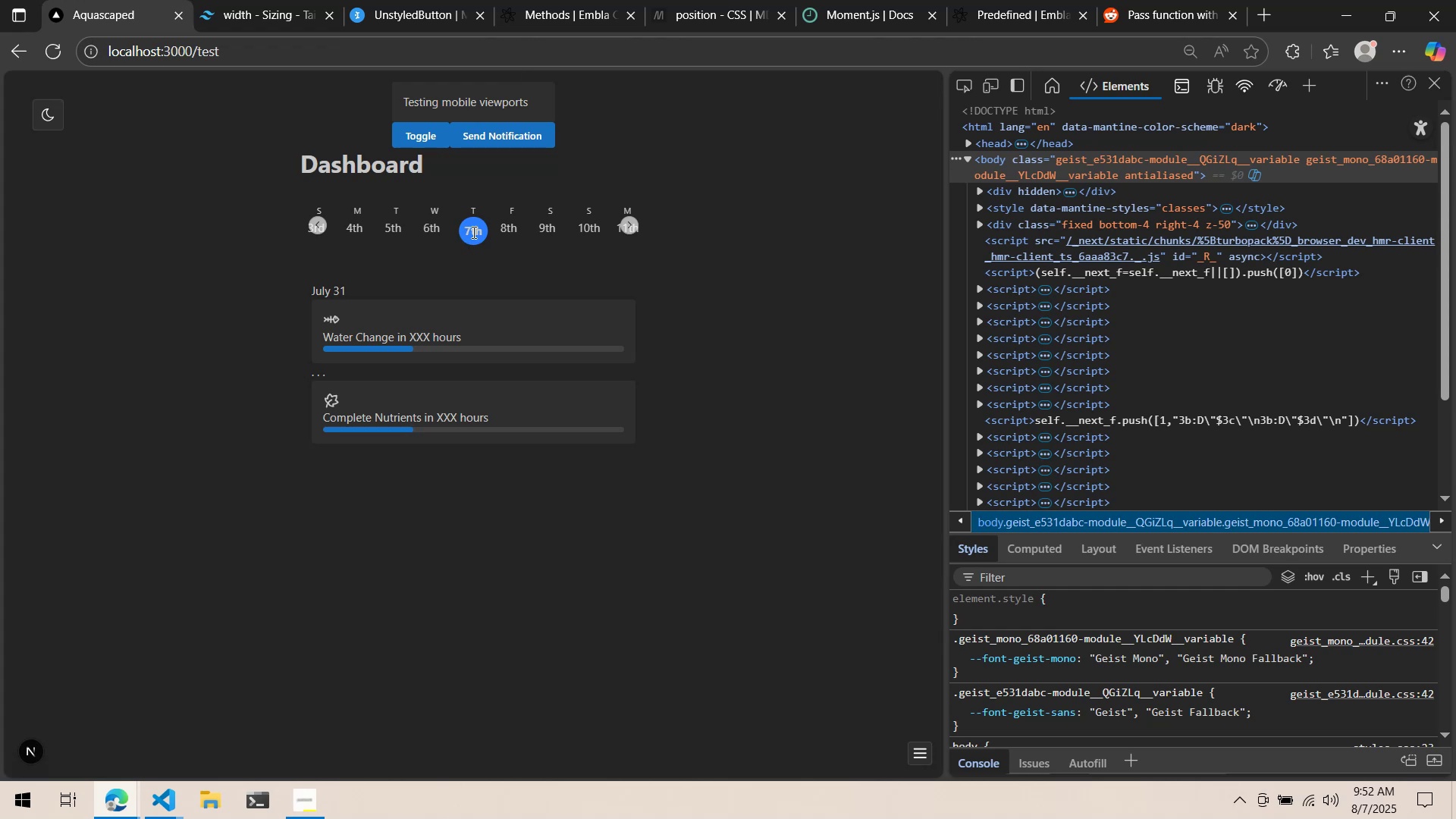 
key(Alt+Tab)
 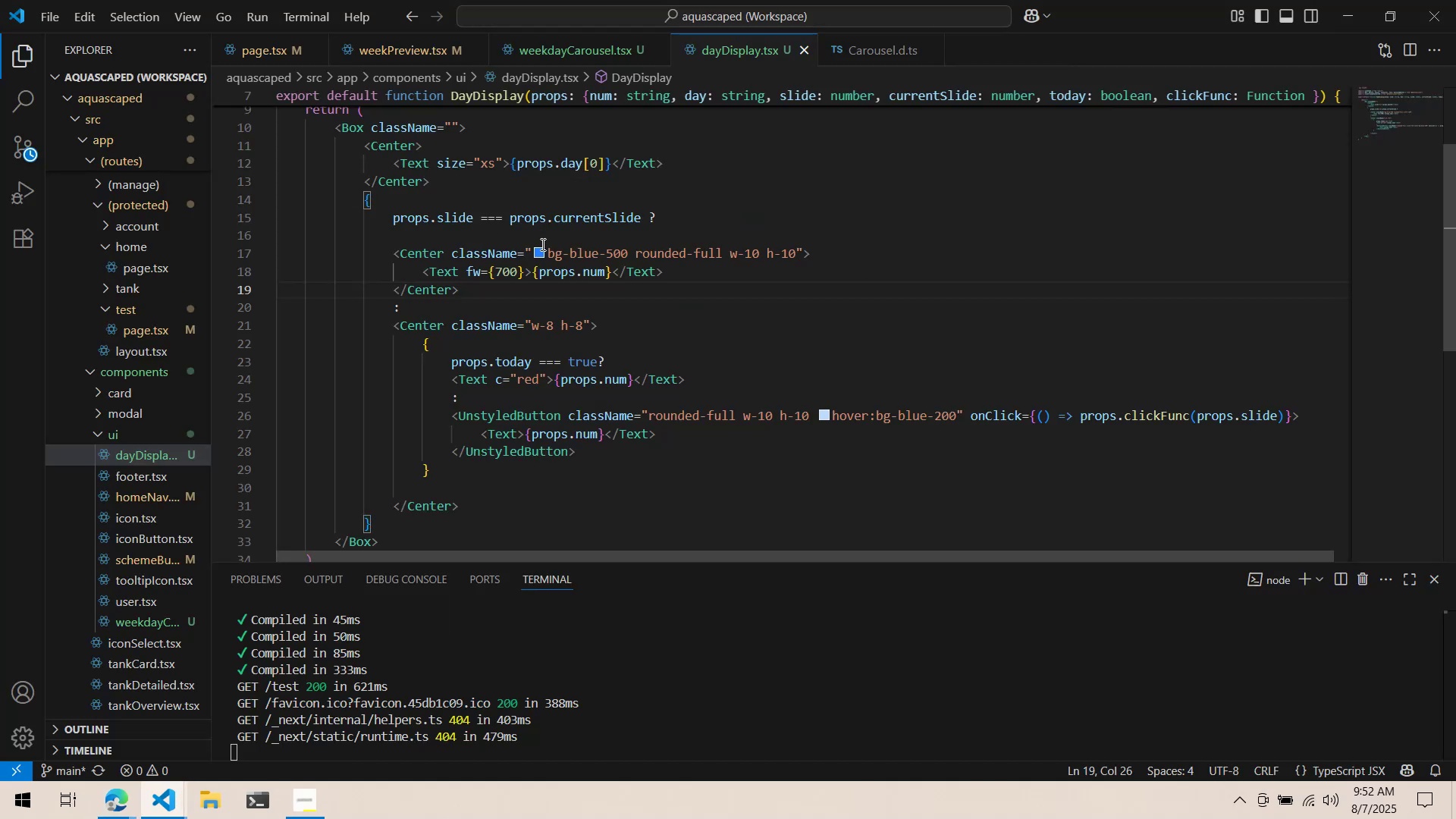 
key(Alt+AltLeft)
 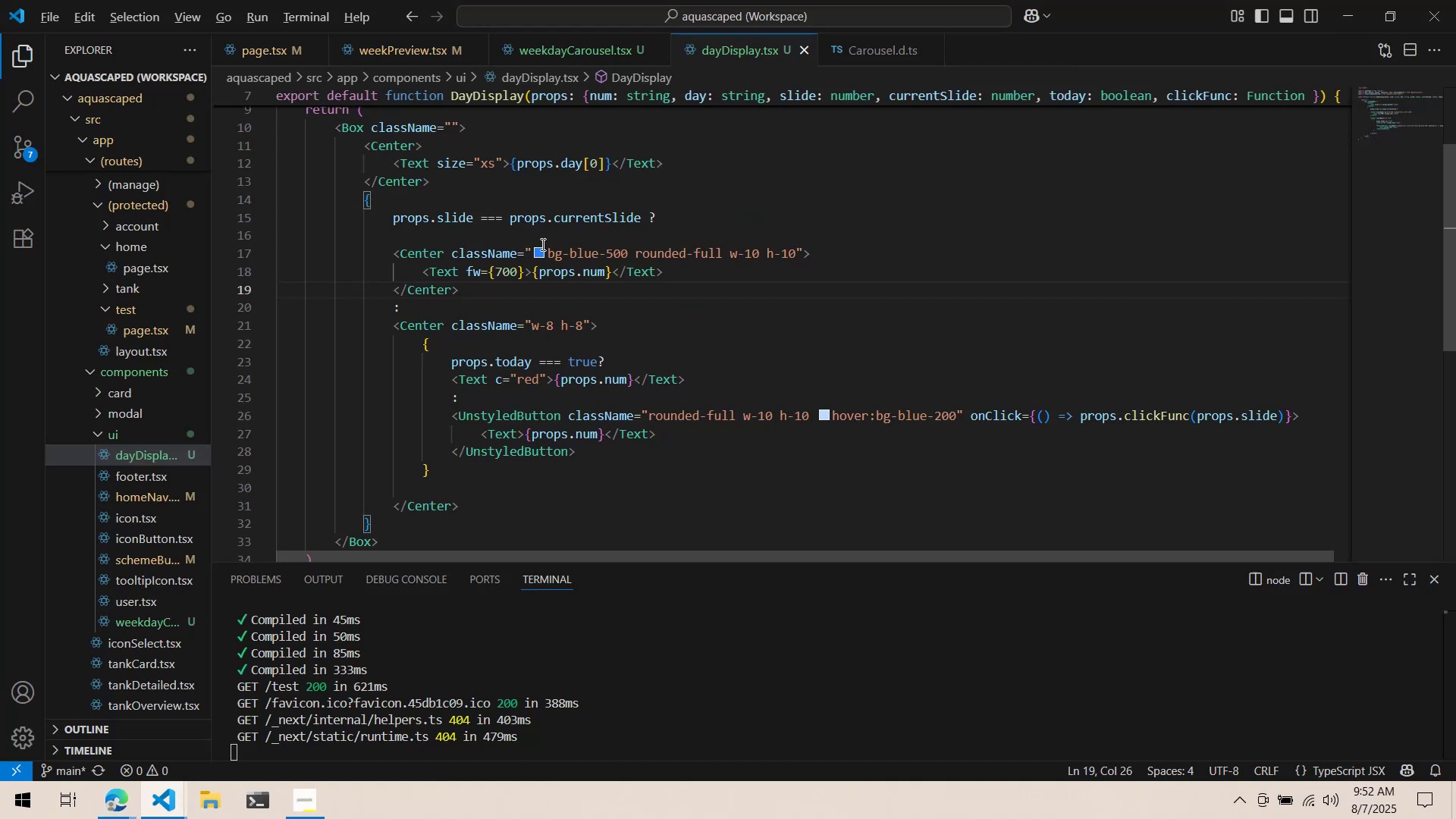 
key(Alt+Tab)
 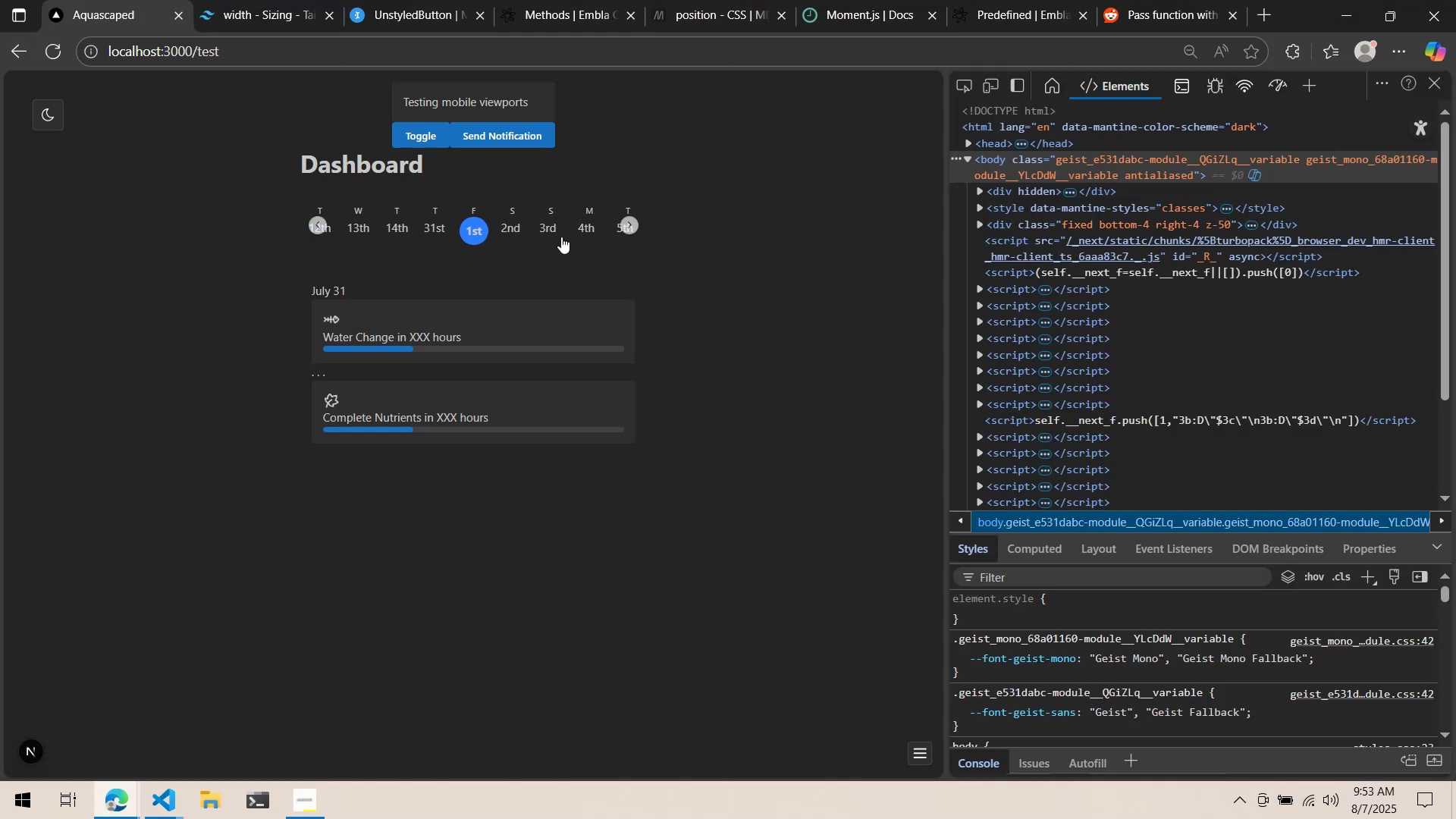 
wait(5.81)
 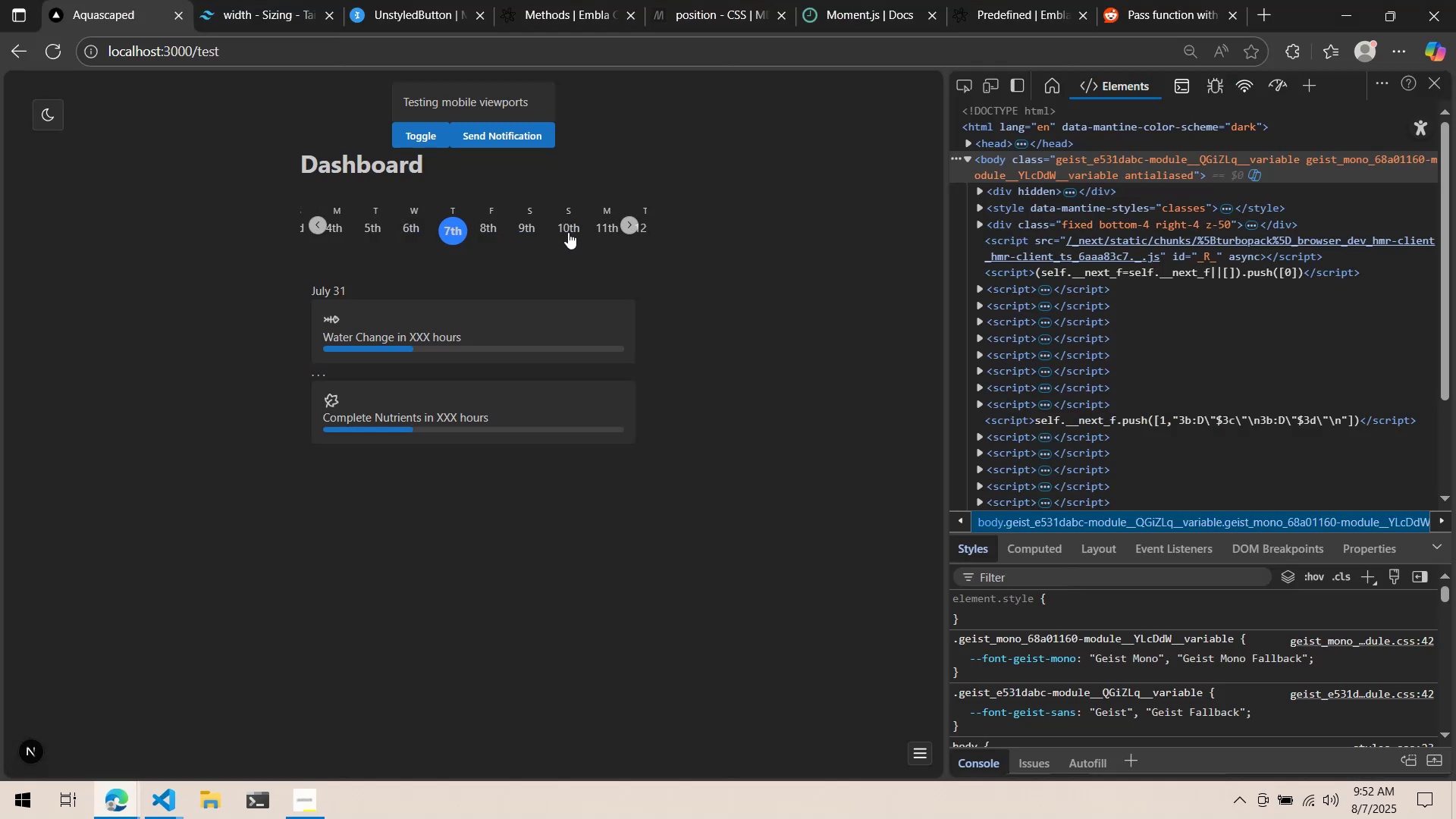 
double_click([562, 232])
 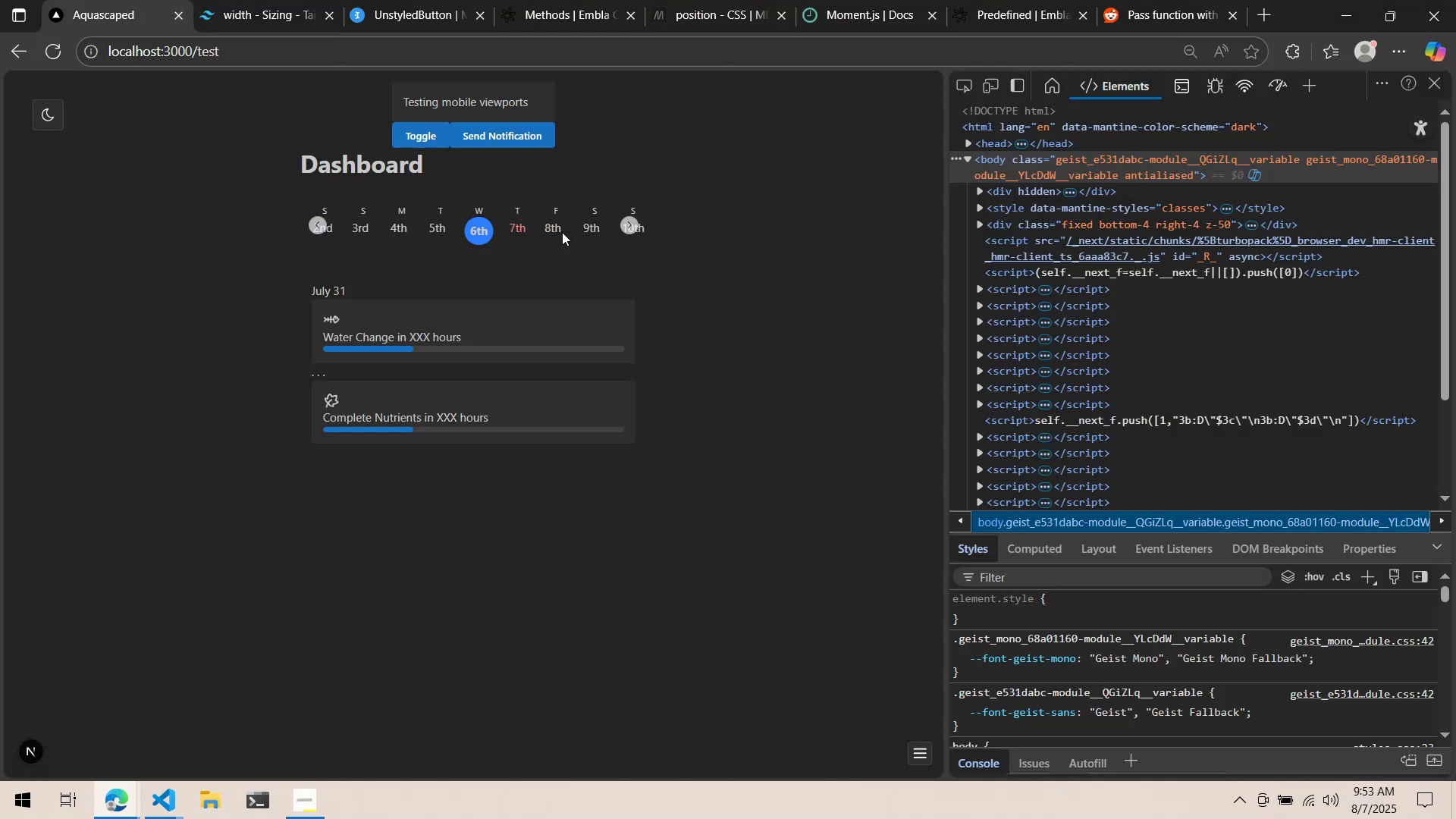 
left_click([562, 232])
 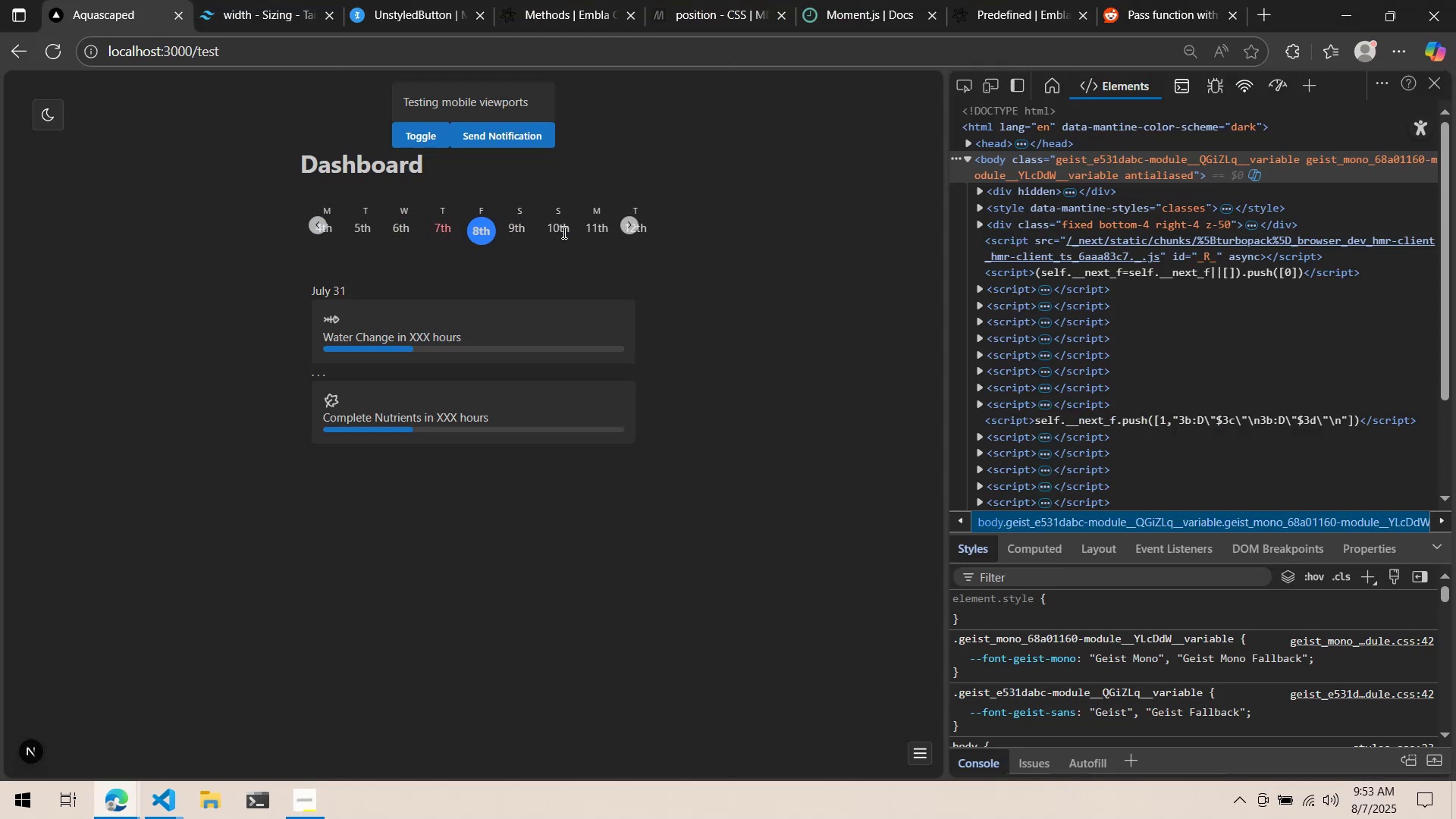 
left_click([563, 231])
 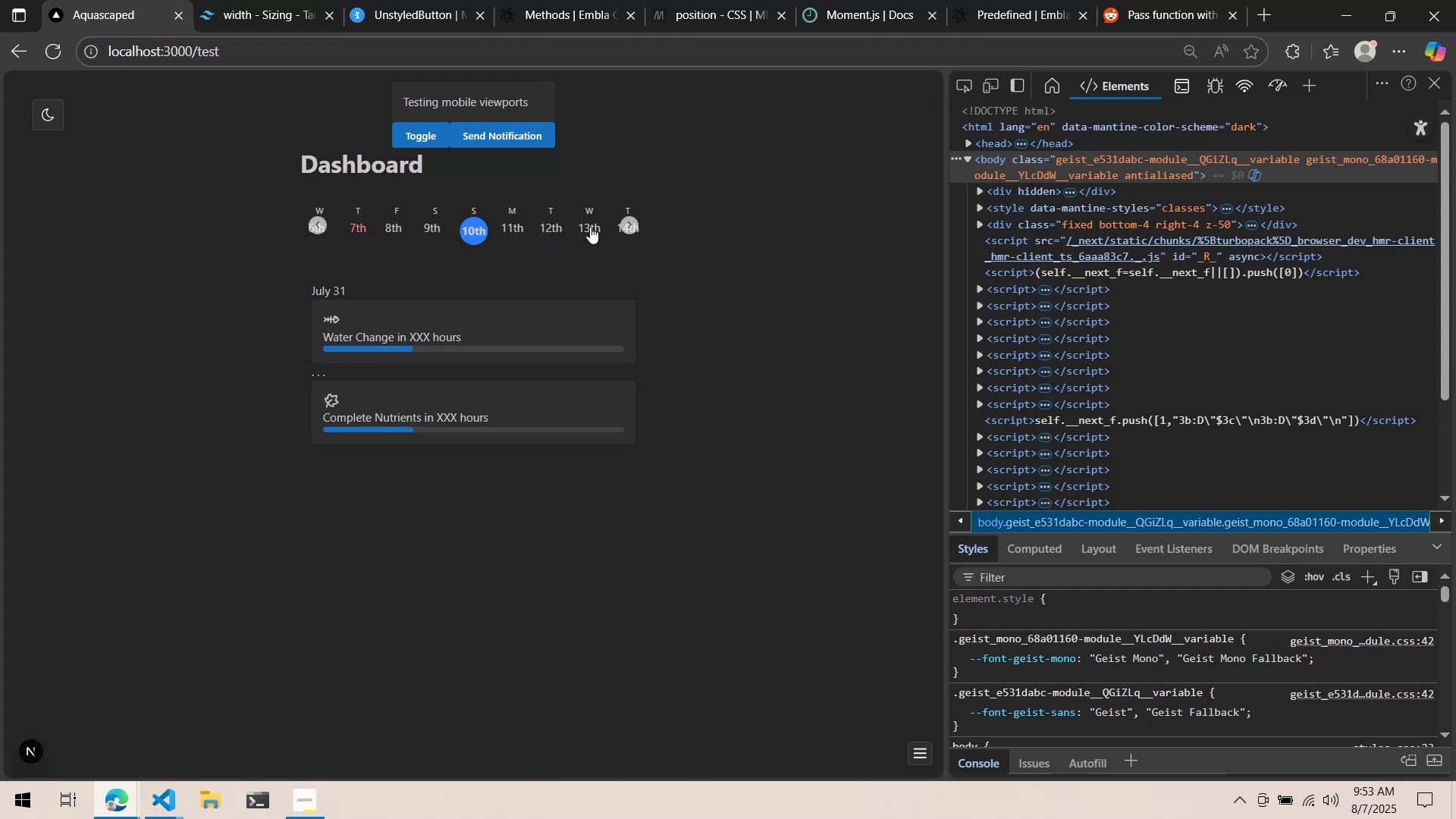 
key(Alt+AltLeft)
 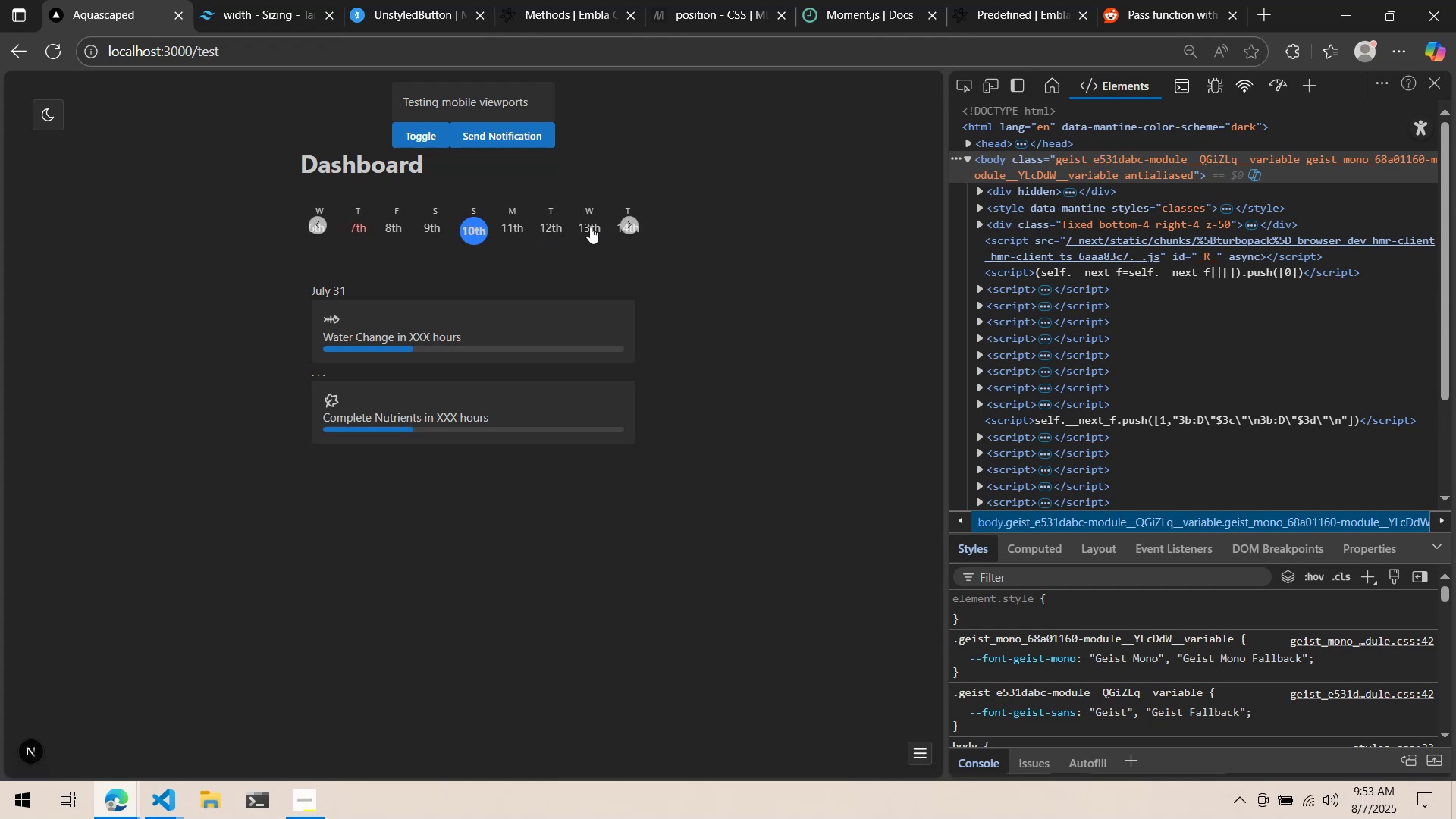 
key(Alt+Tab)
 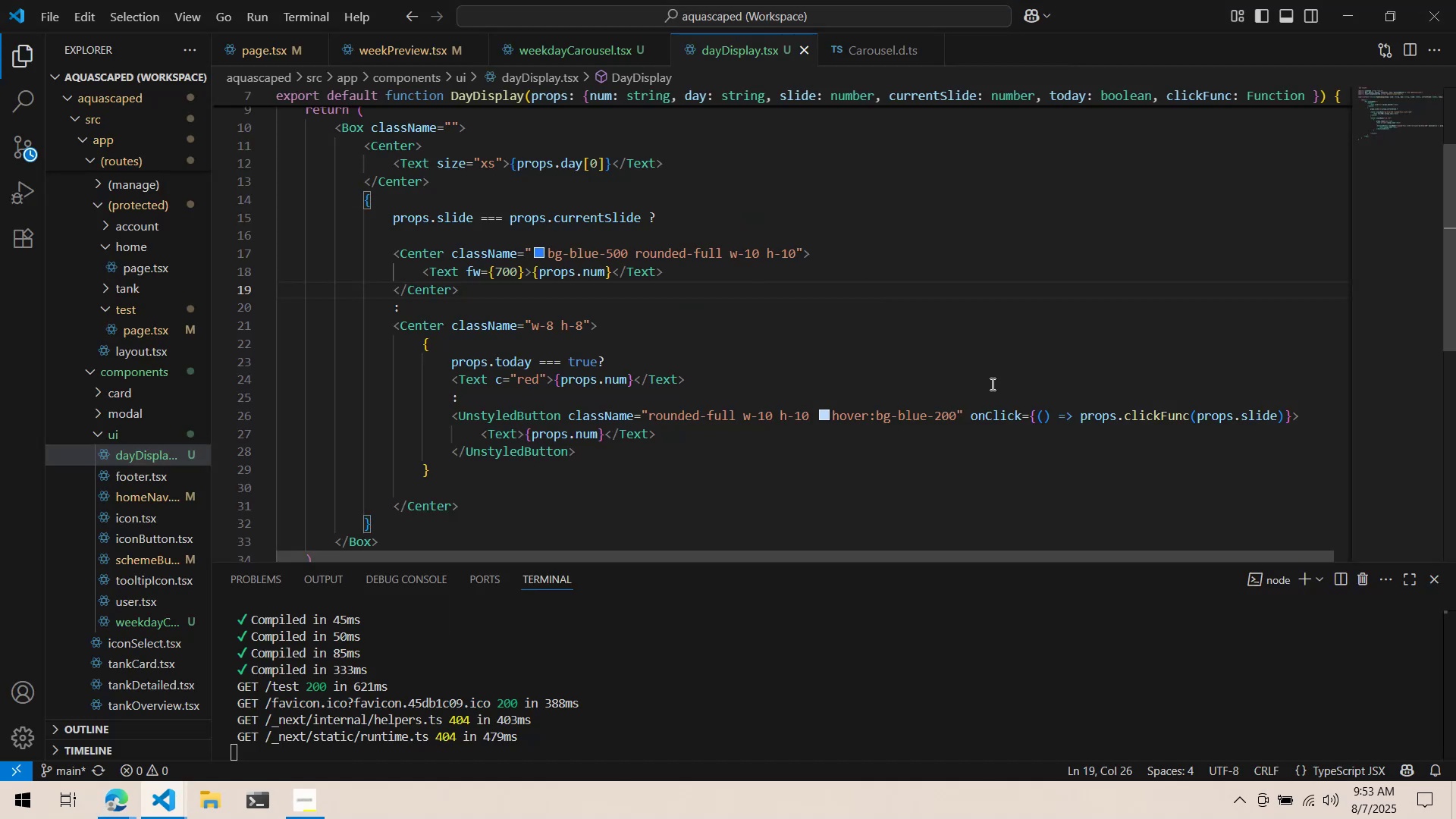 
mouse_move([878, 413])
 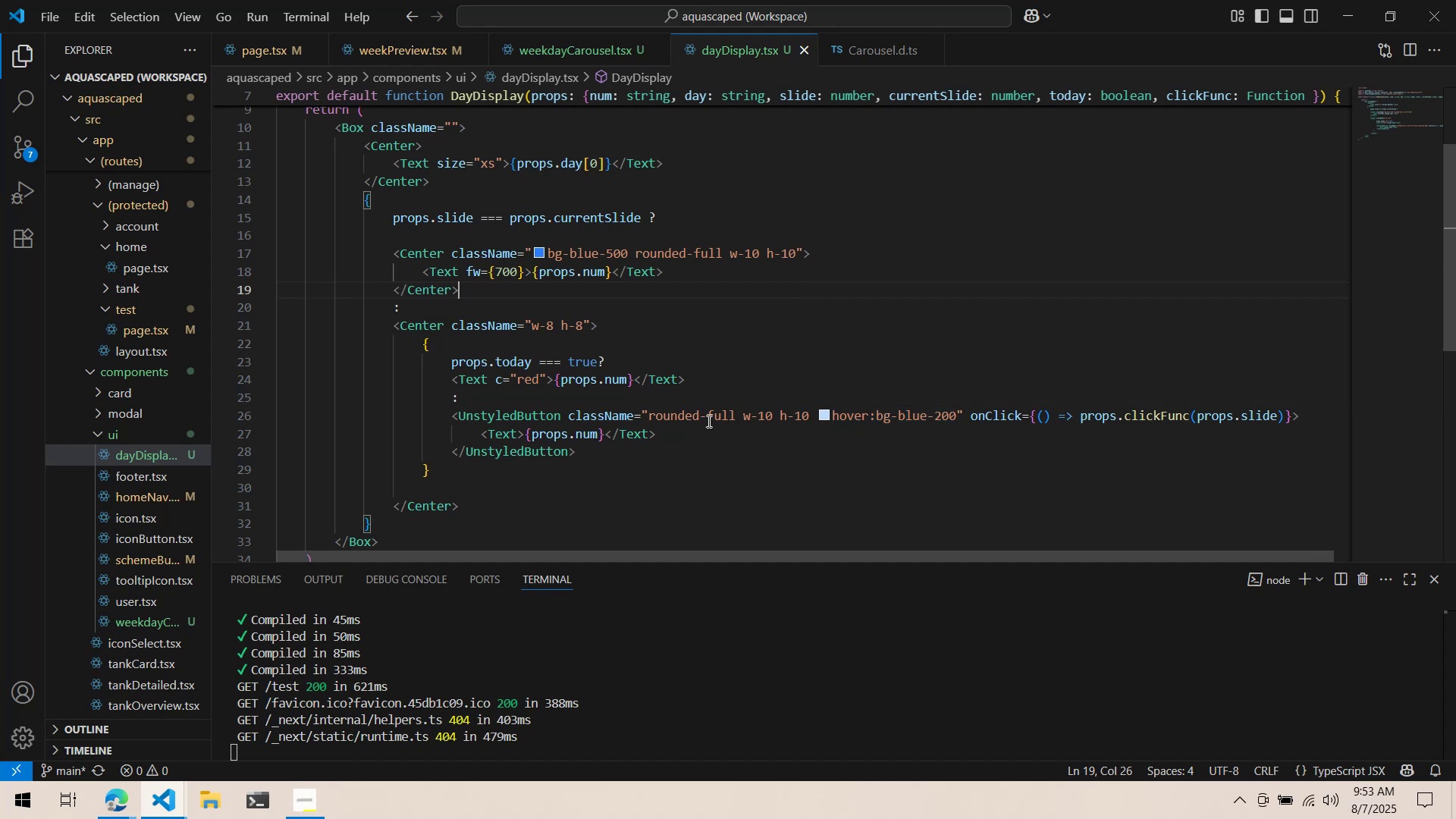 
left_click([648, 416])
 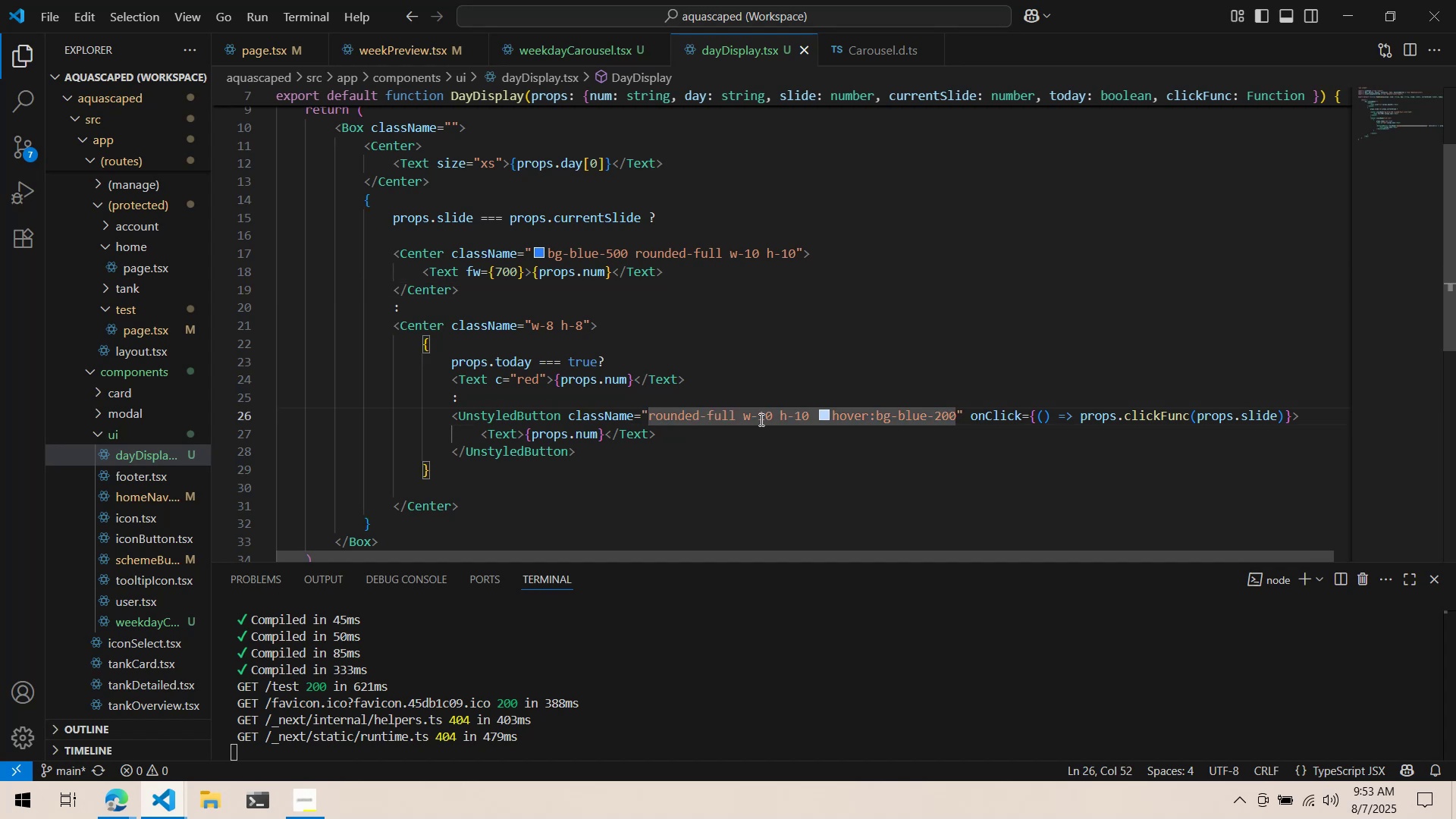 
type(bg-amb)
 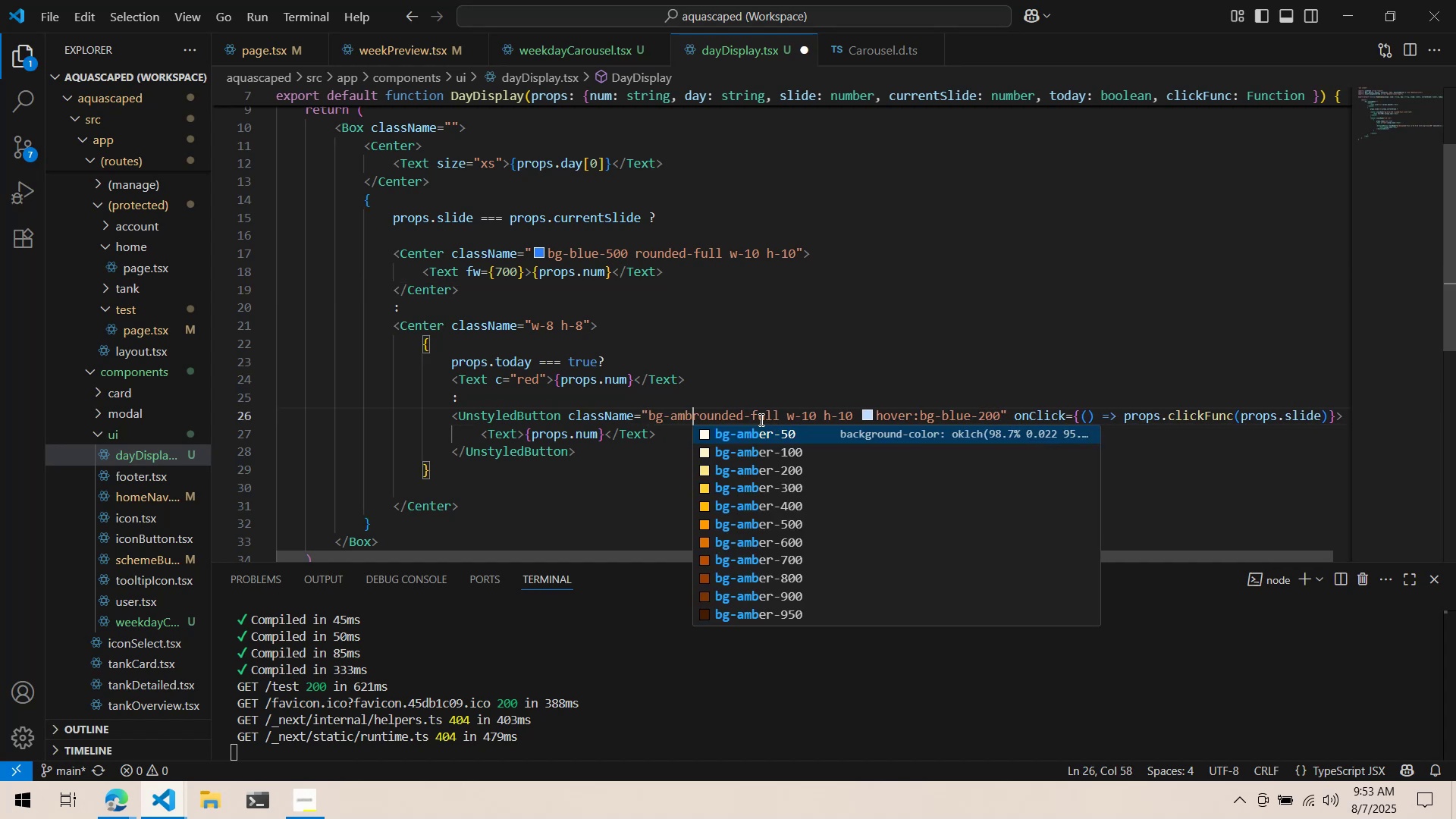 
key(ArrowDown)
 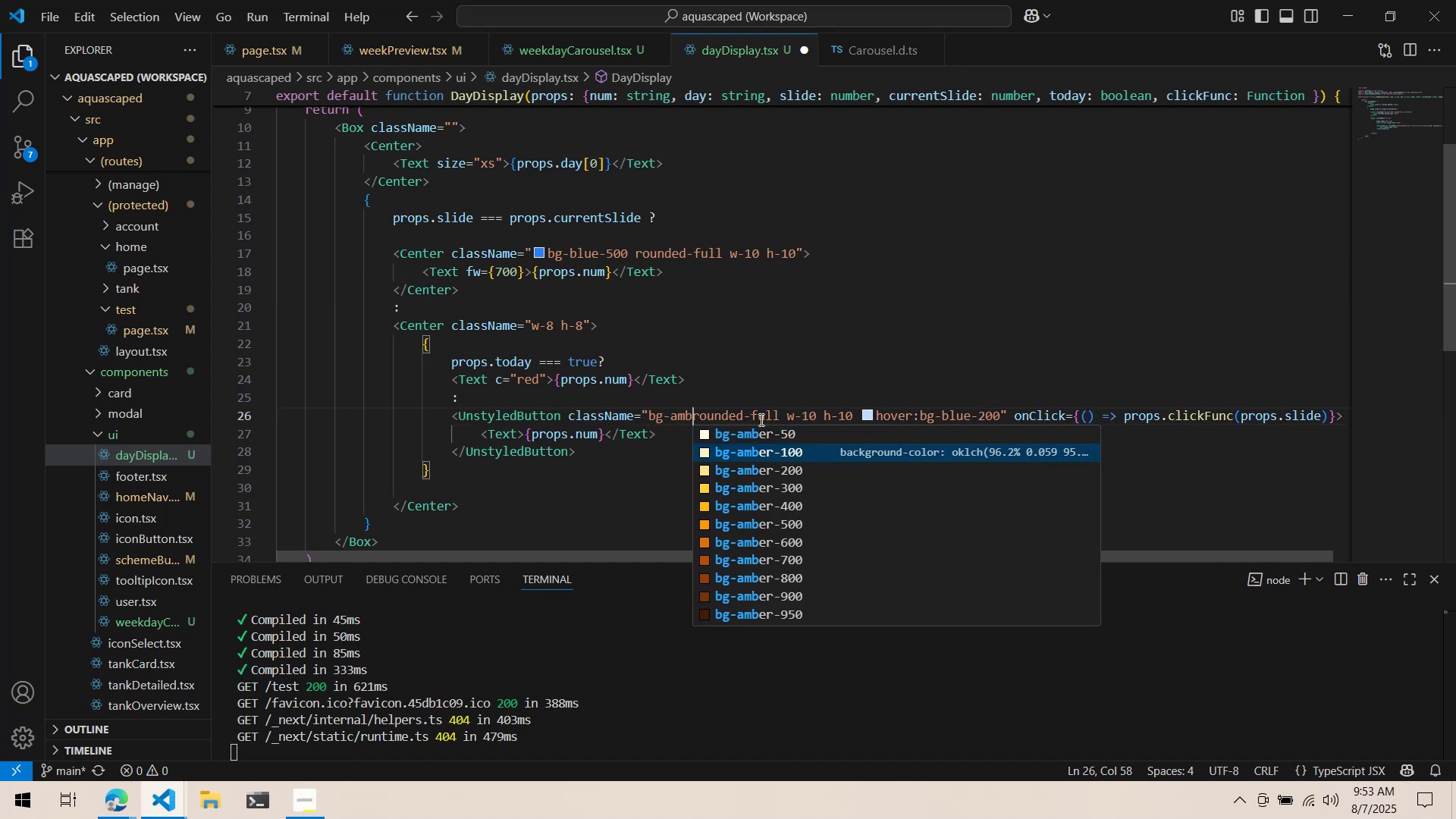 
key(ArrowDown)
 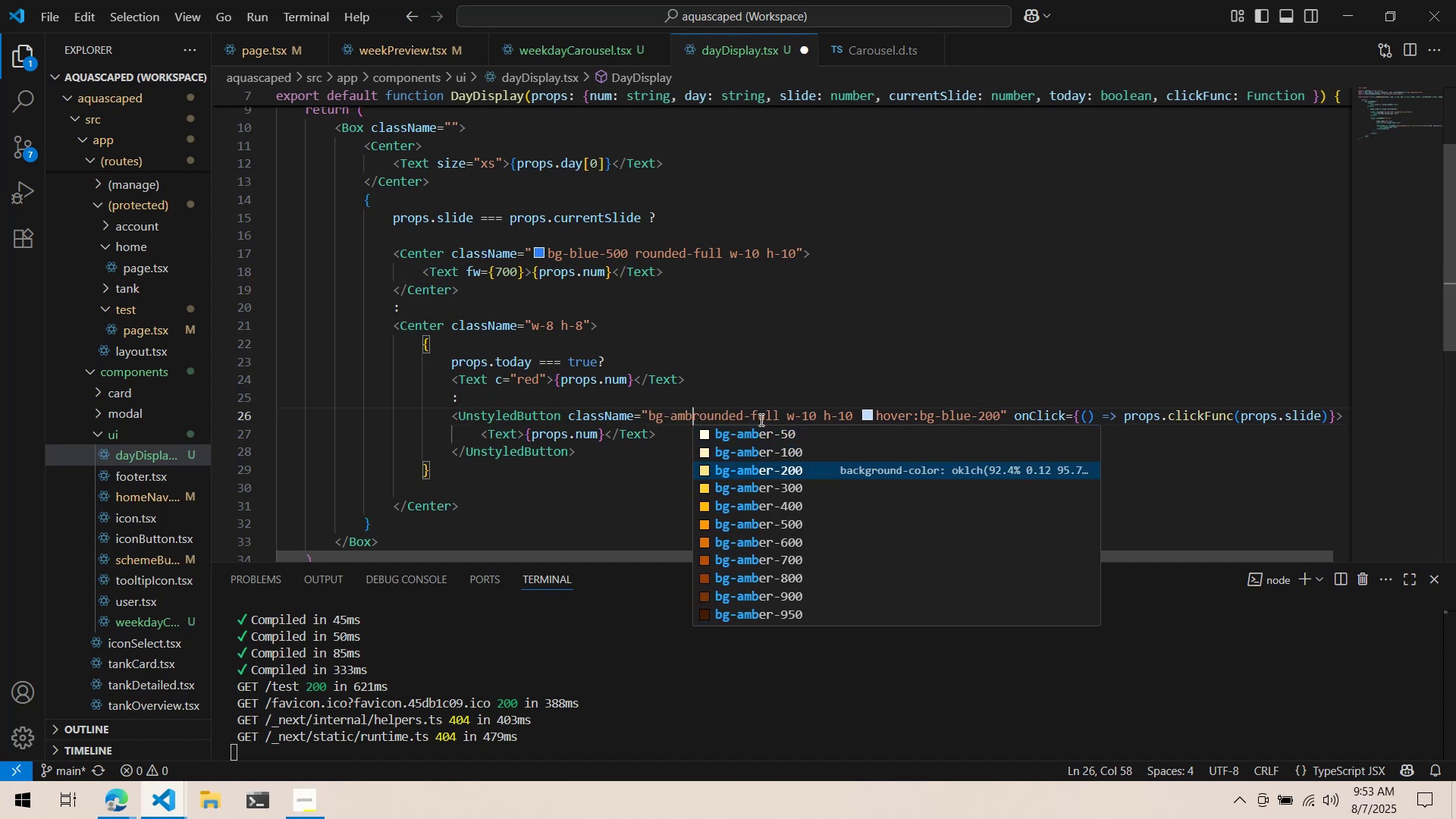 
key(ArrowDown)
 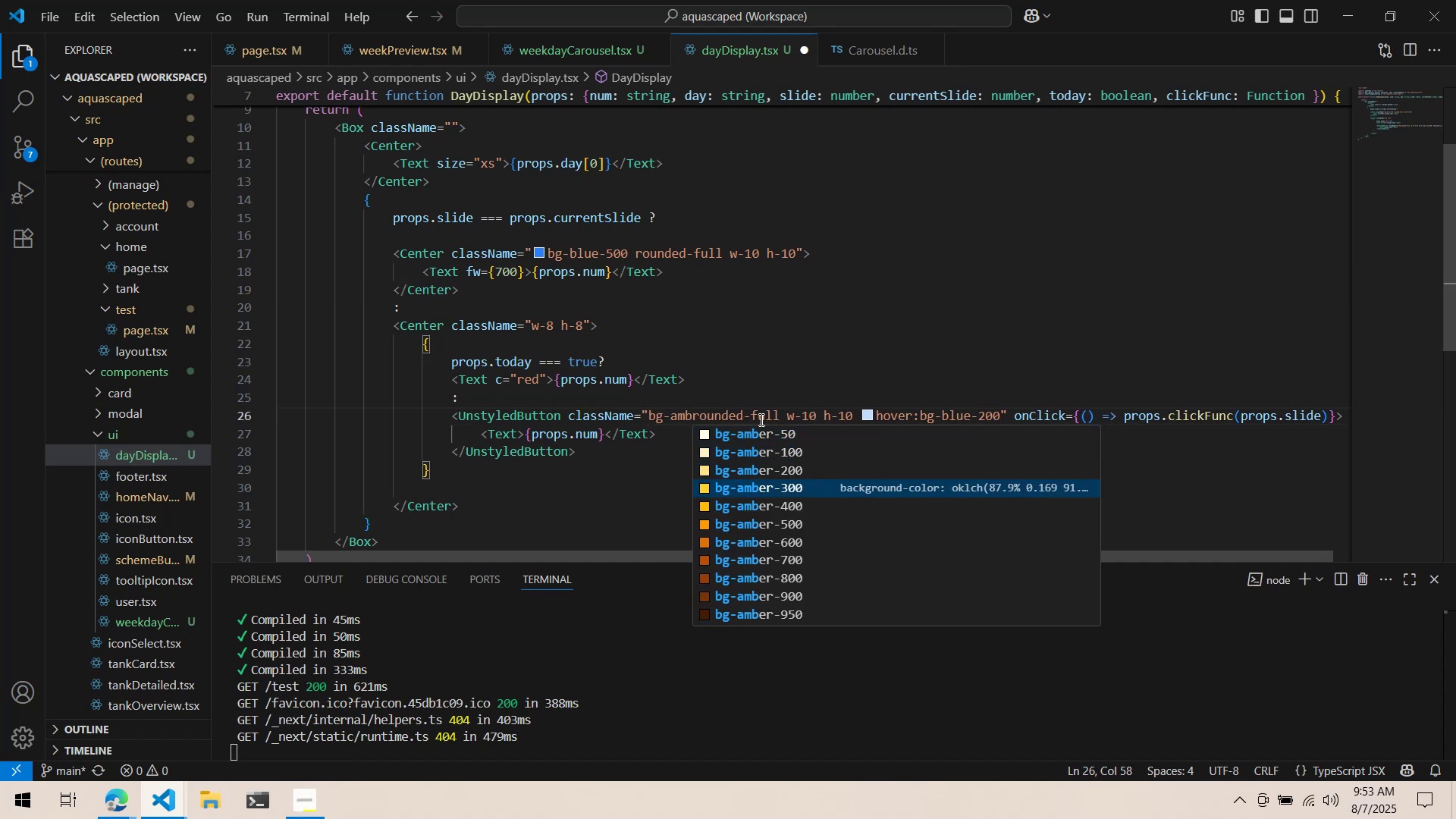 
key(ArrowDown)
 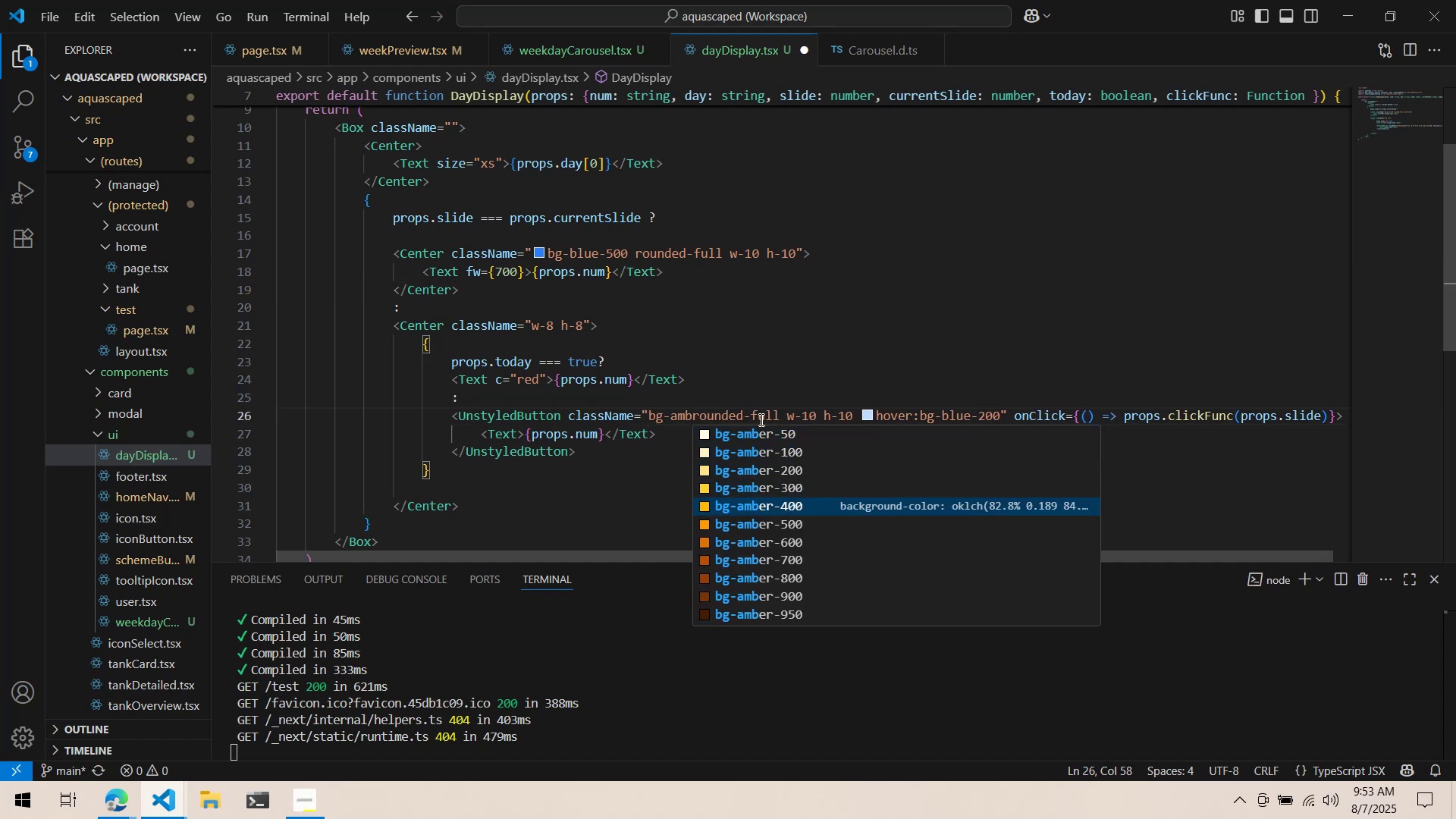 
key(Enter)
 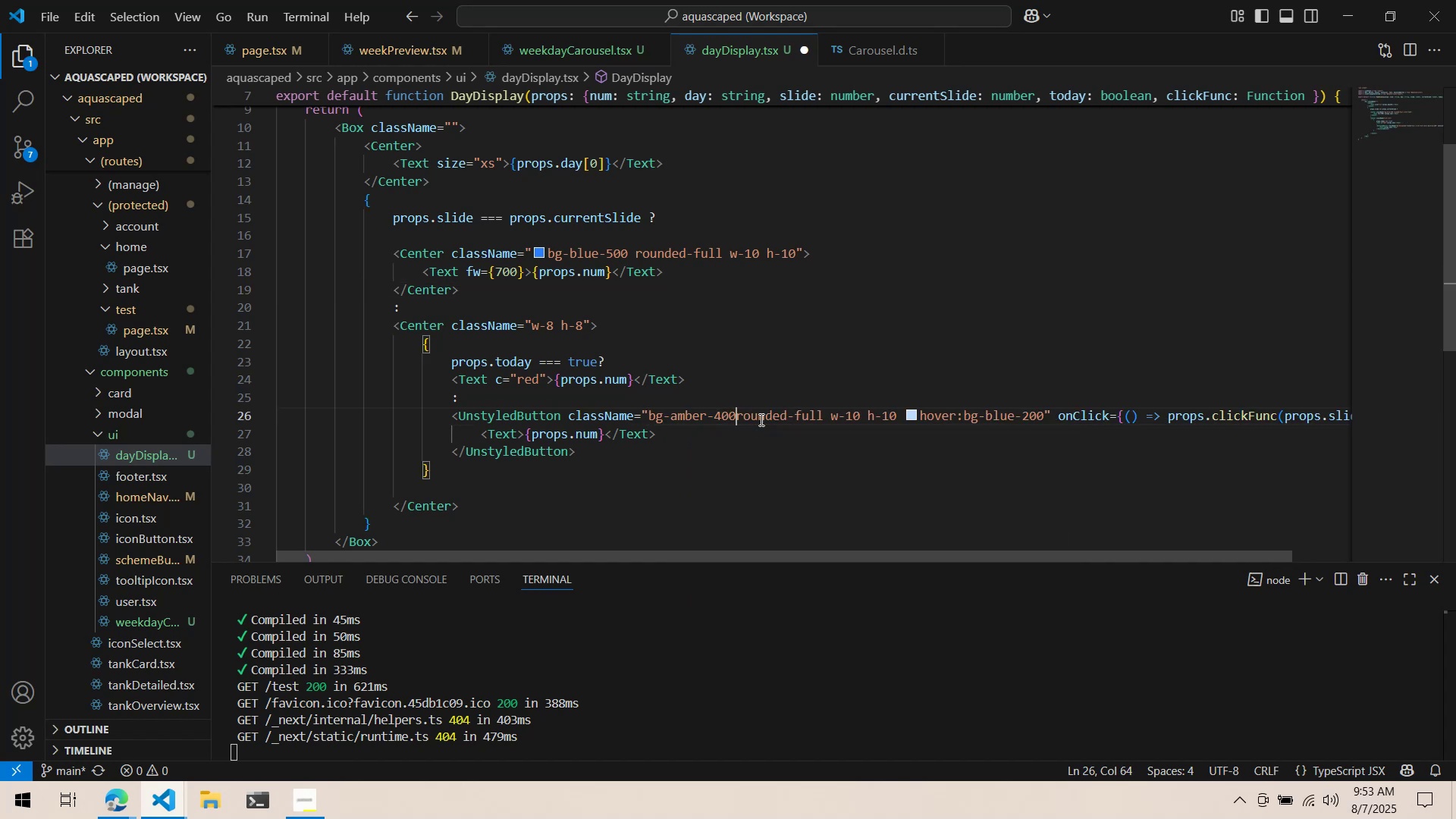 
key(Space)
 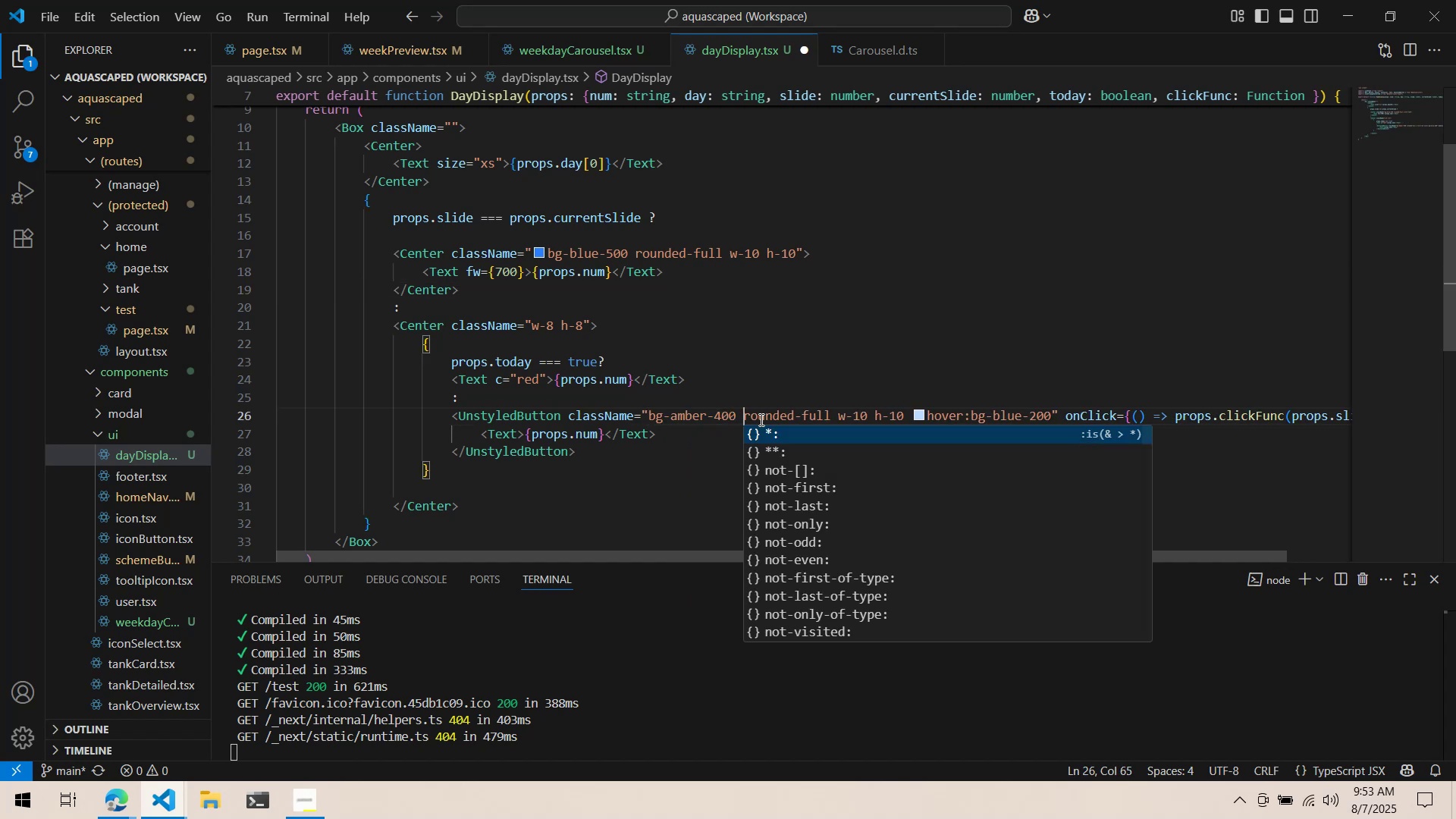 
key(Control+ControlLeft)
 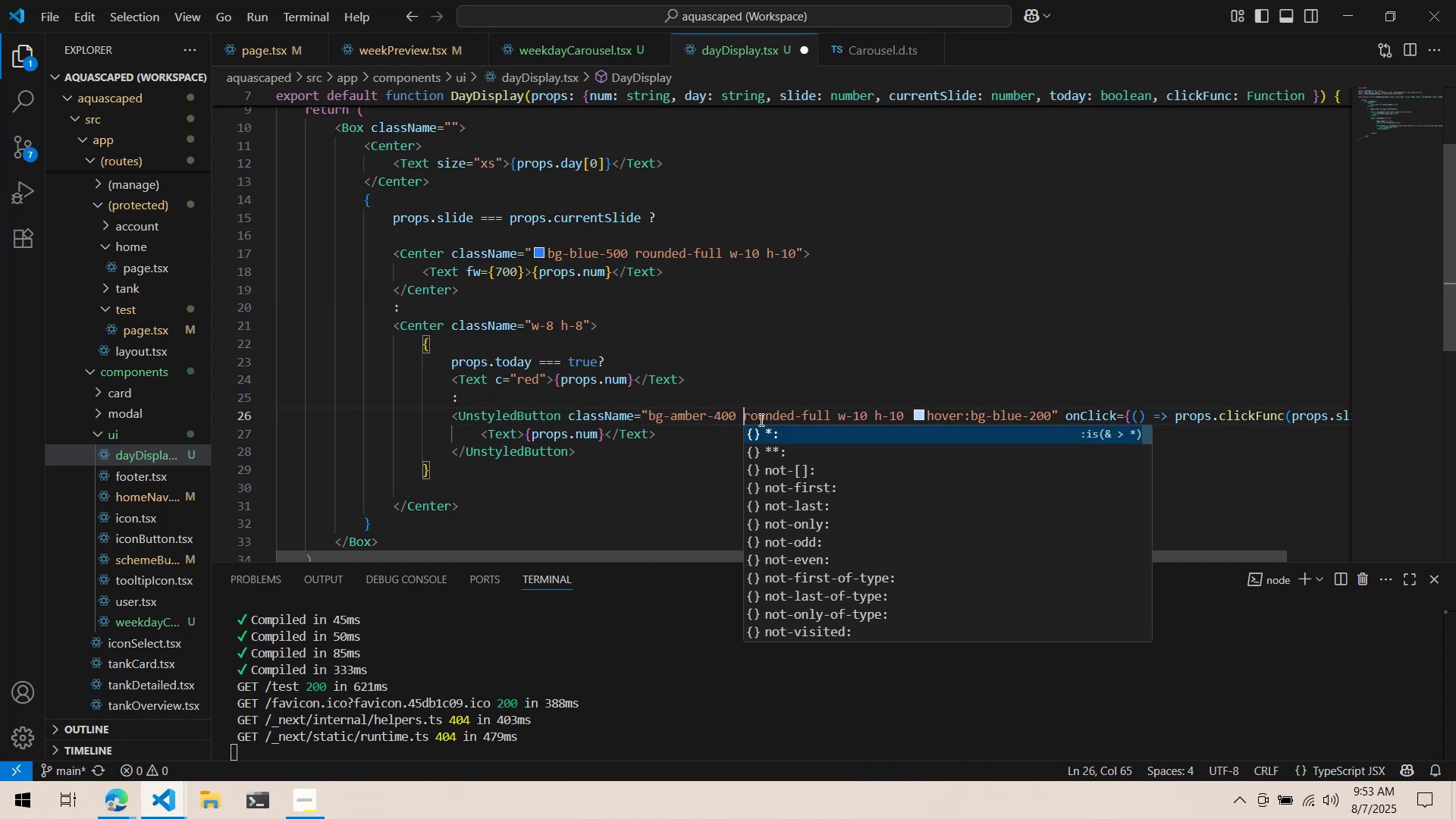 
key(Control+S)
 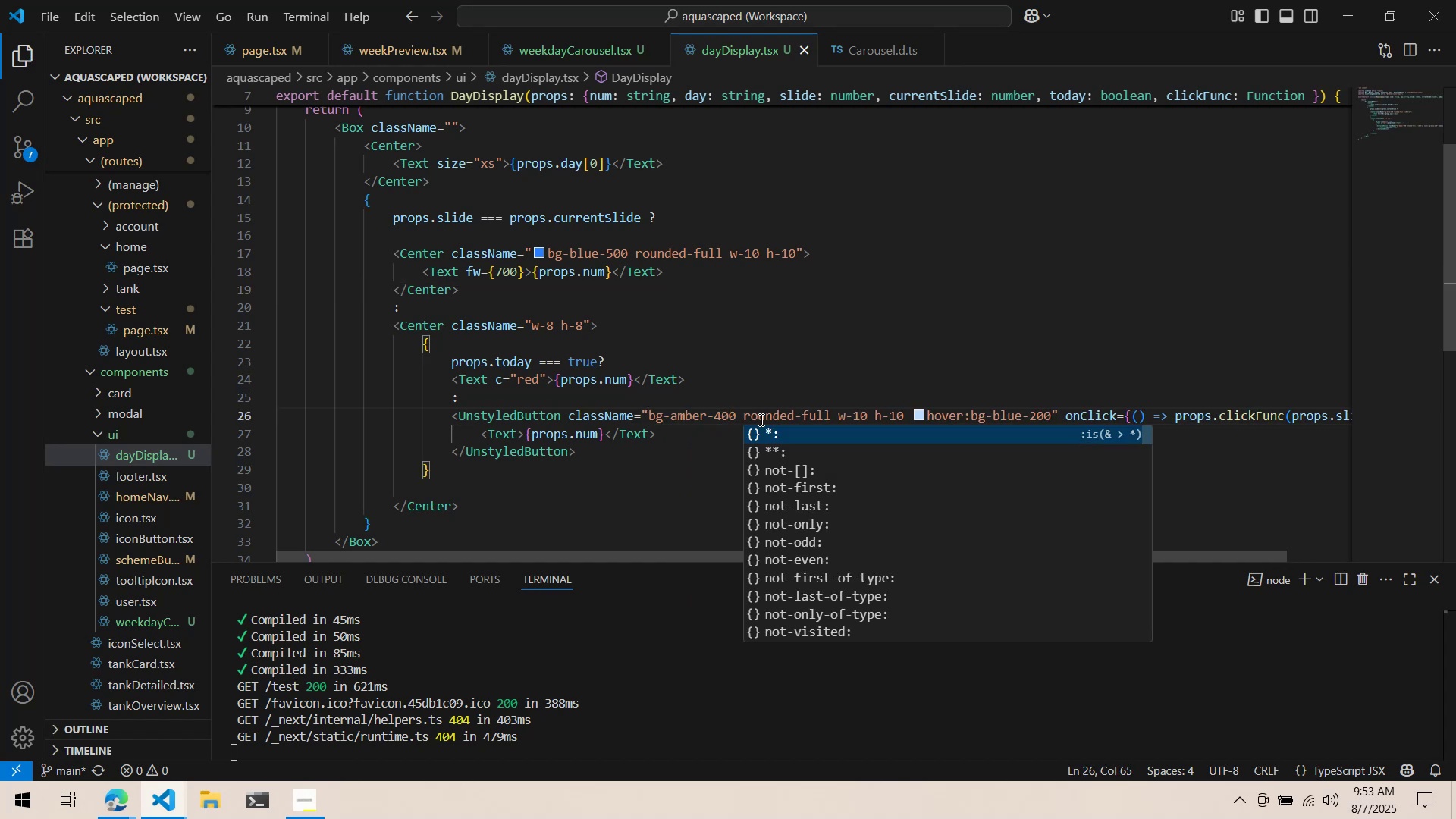 
key(Alt+AltLeft)
 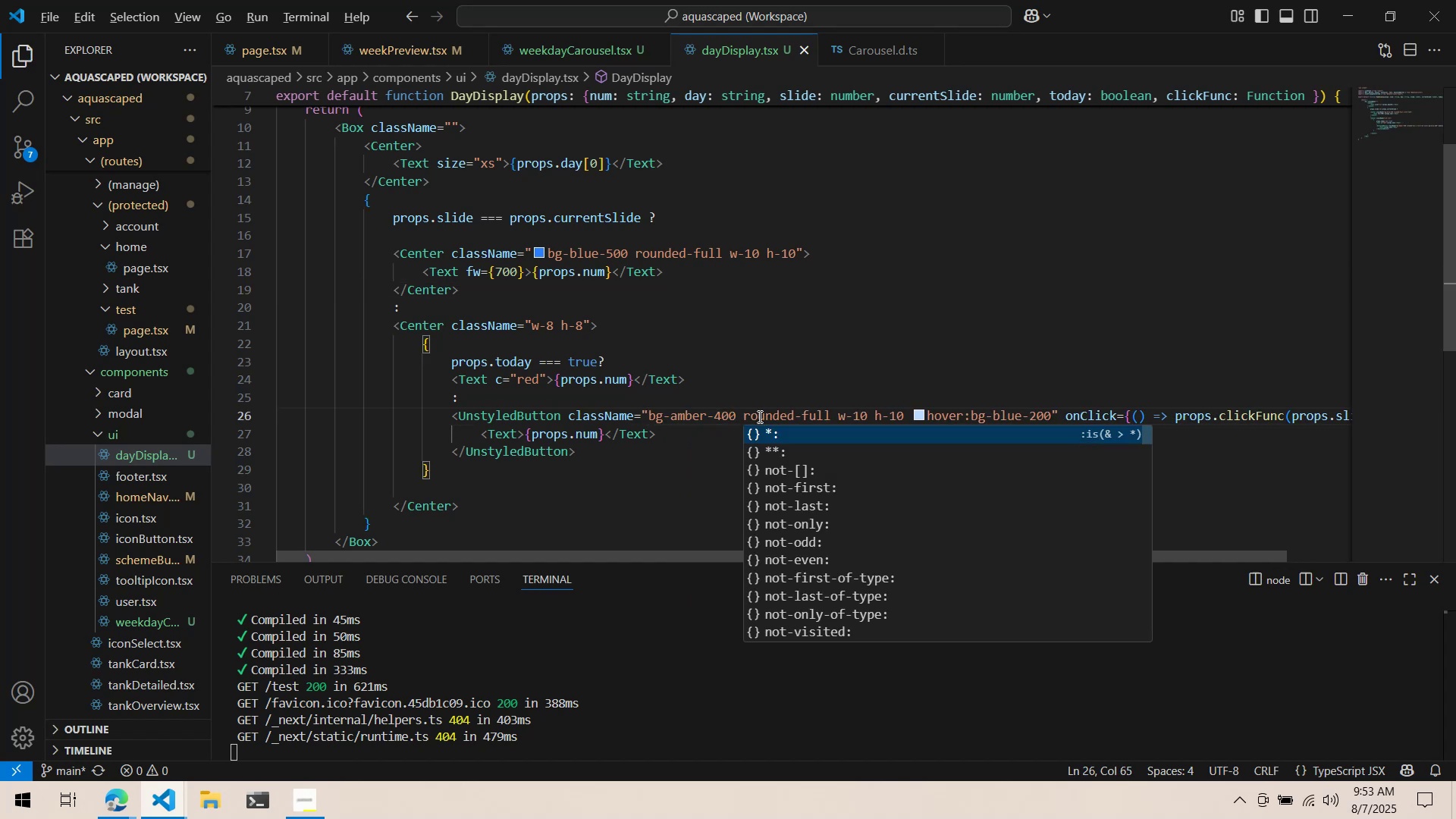 
key(Alt+Tab)
 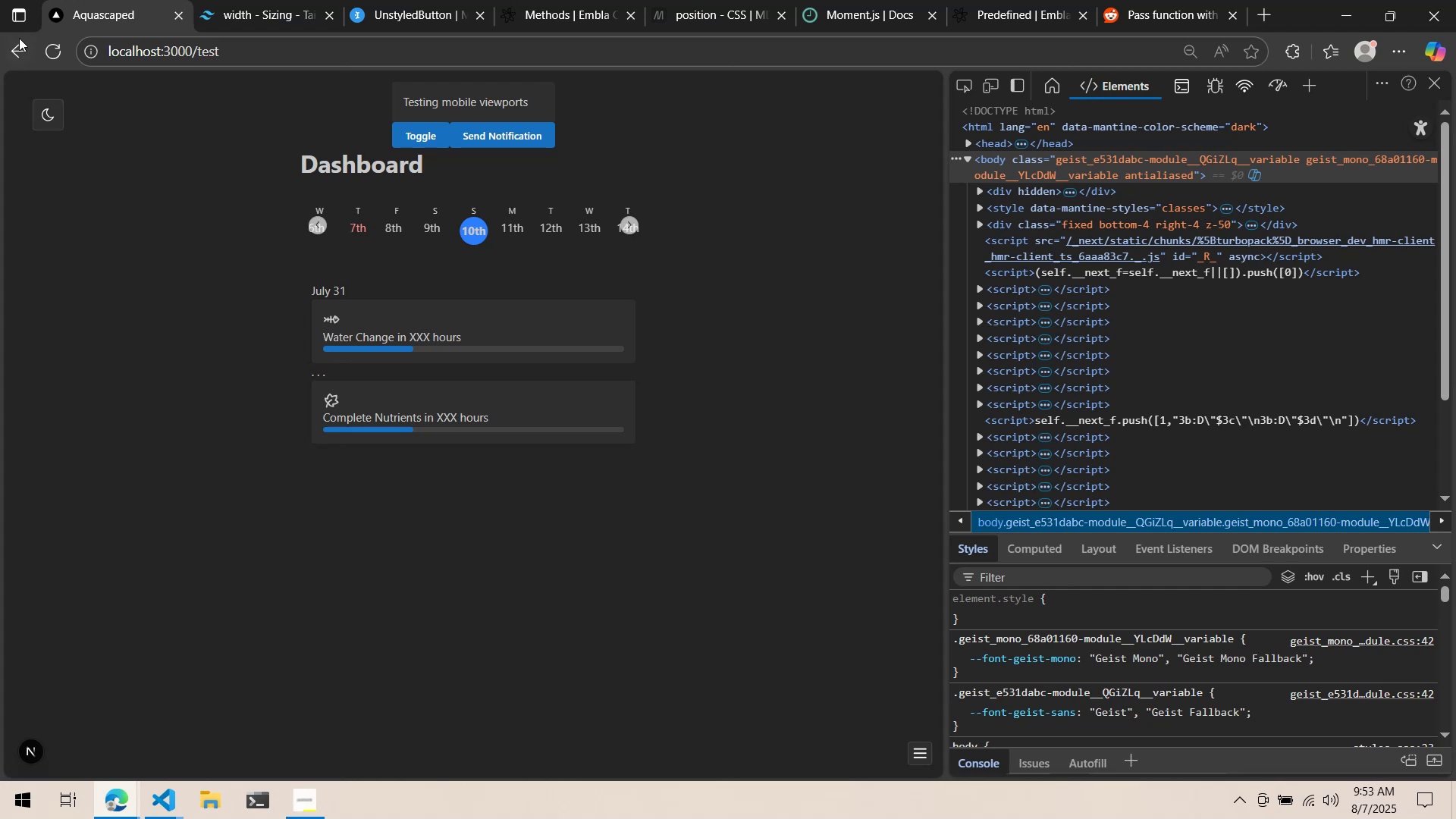 
left_click([61, 51])
 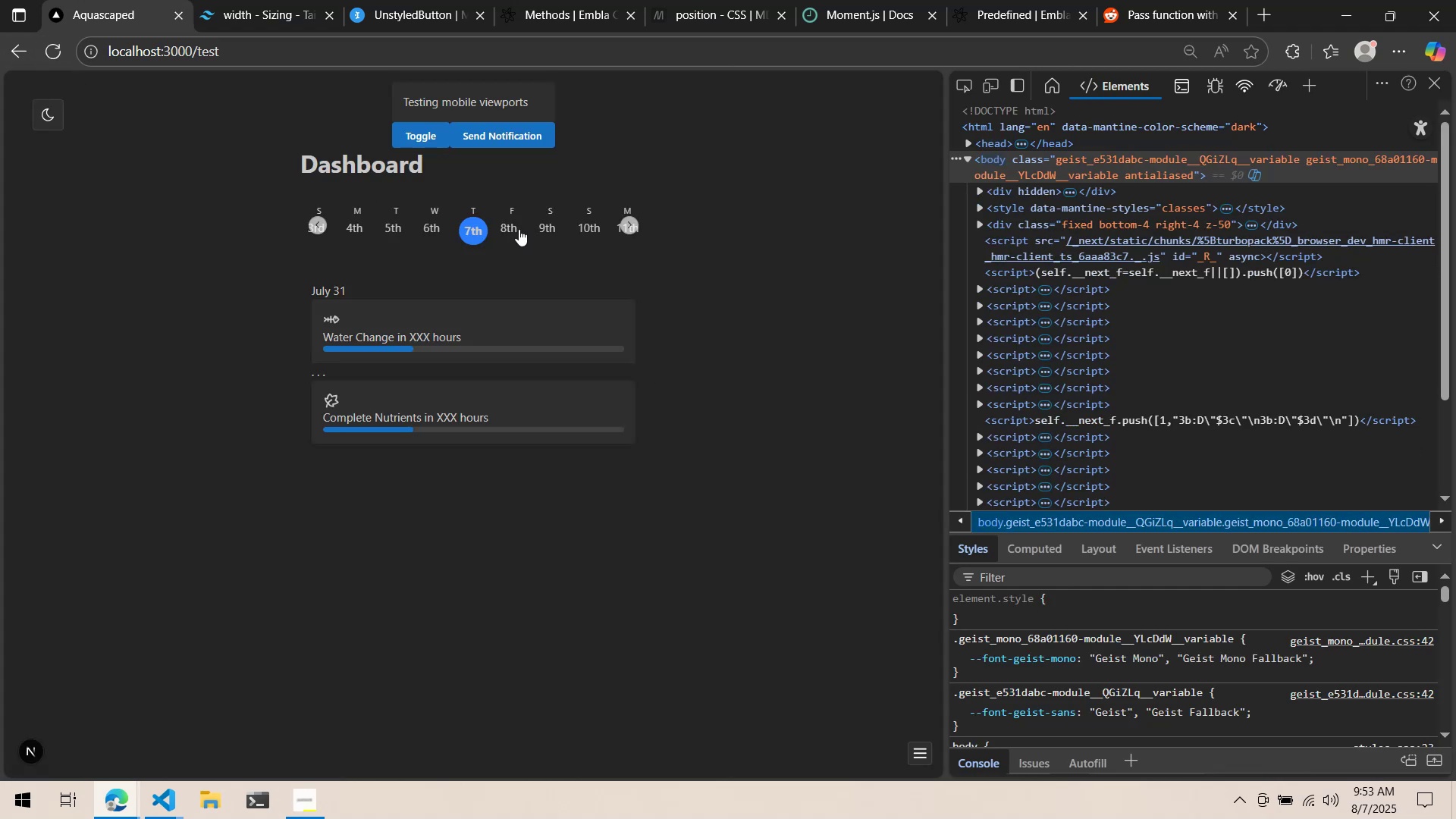 
wait(5.12)
 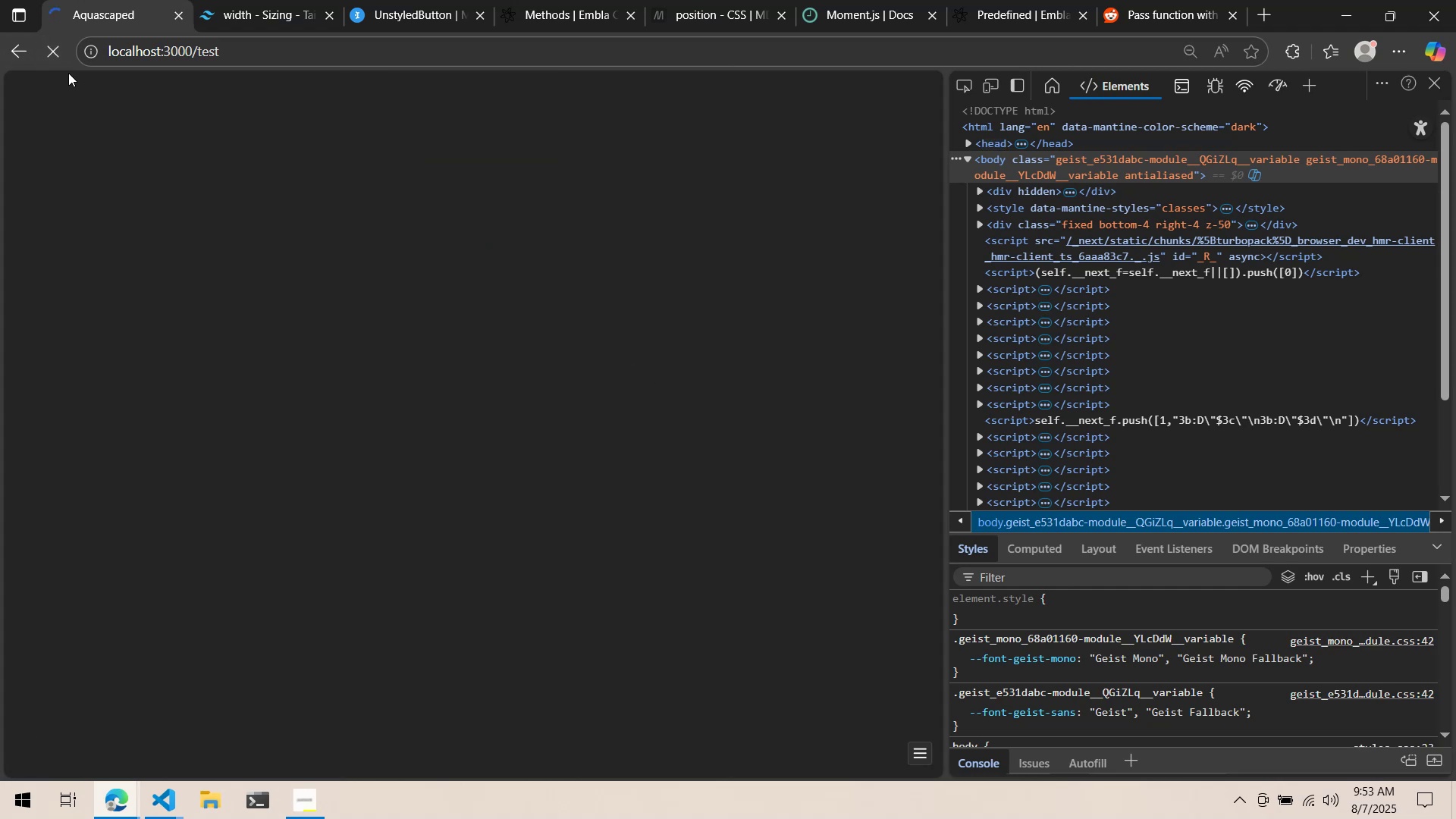 
left_click([285, 8])
 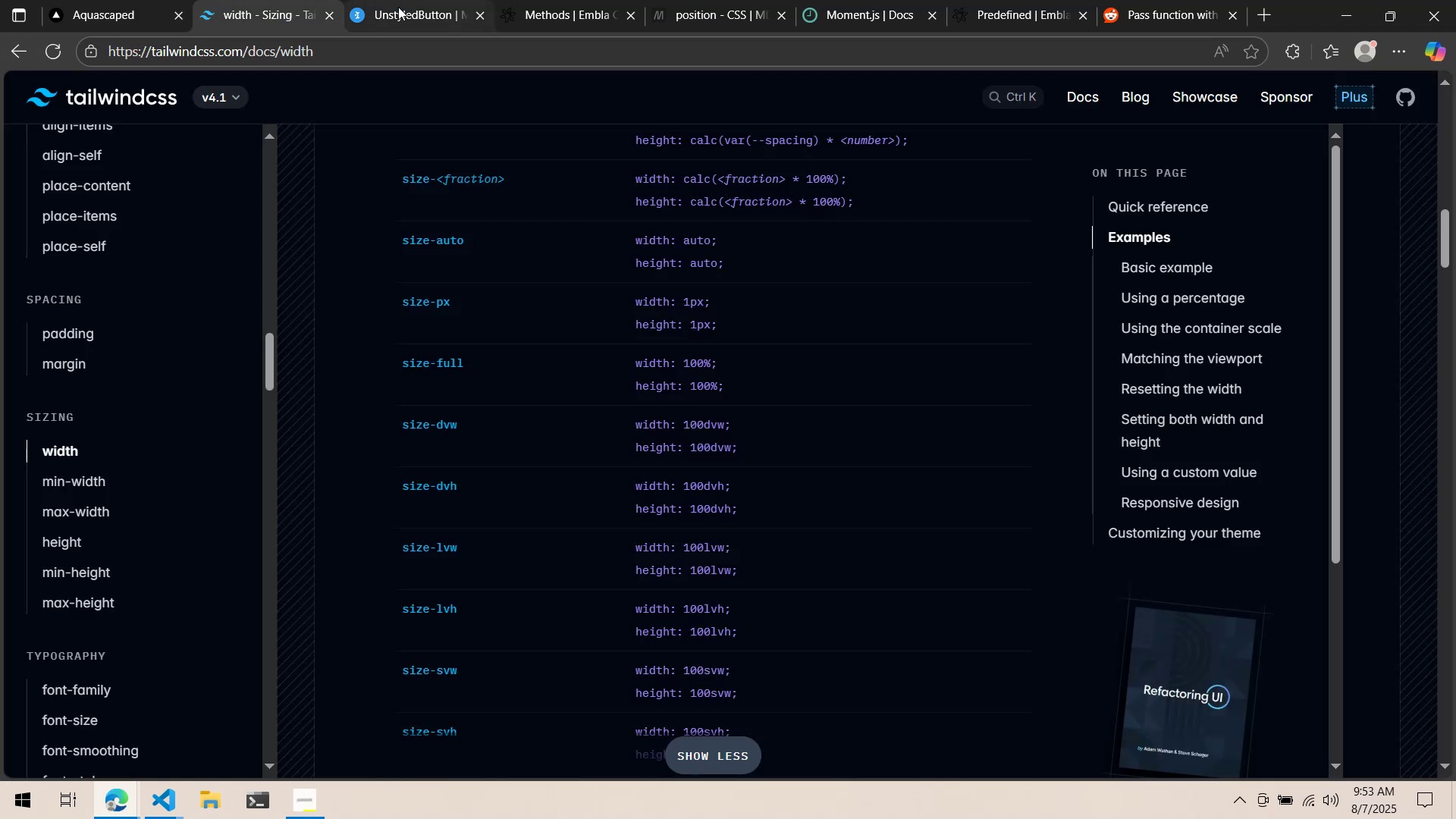 
left_click([398, 7])
 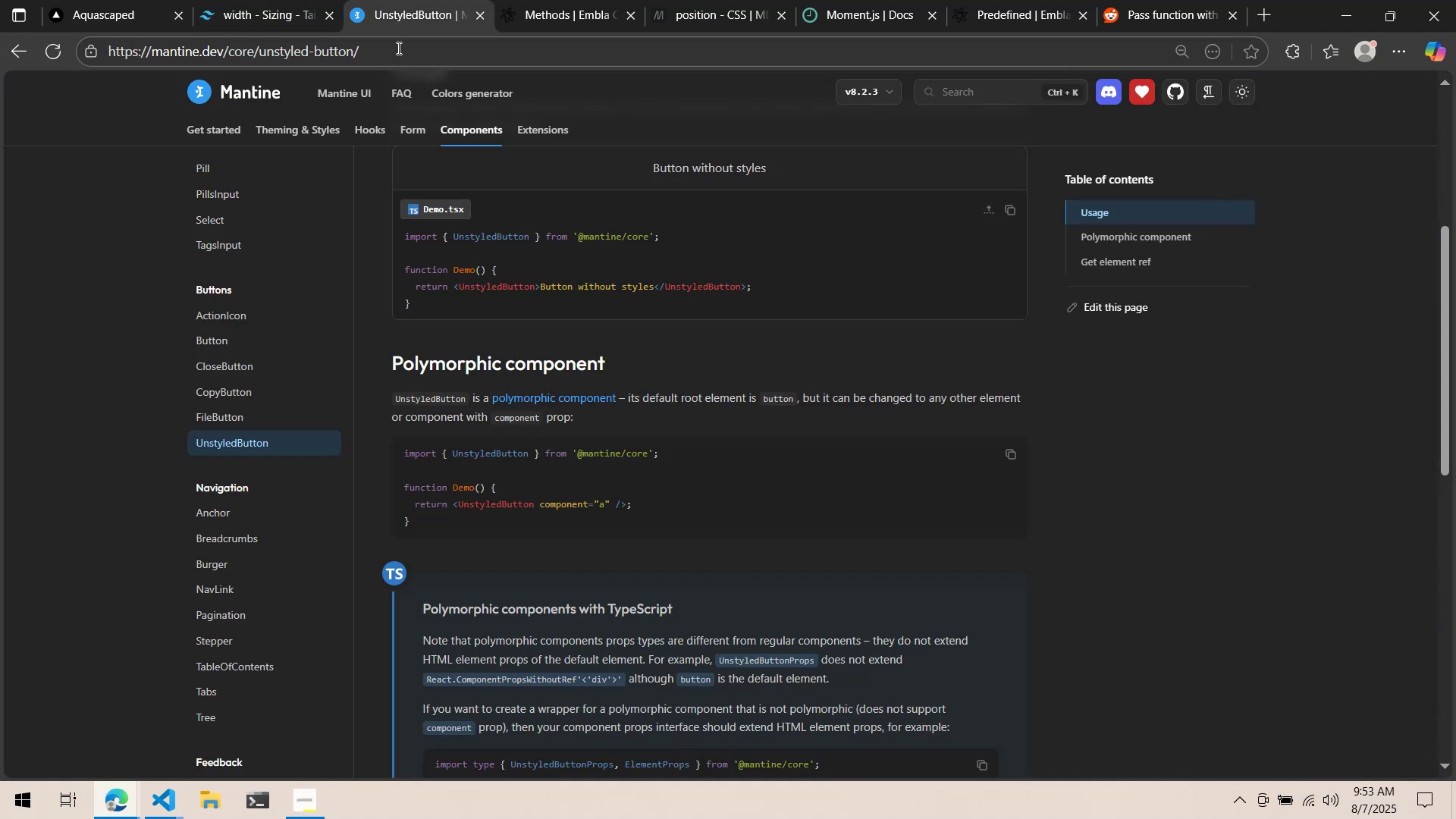 
scroll: coordinate [427, 332], scroll_direction: down, amount: 4.0
 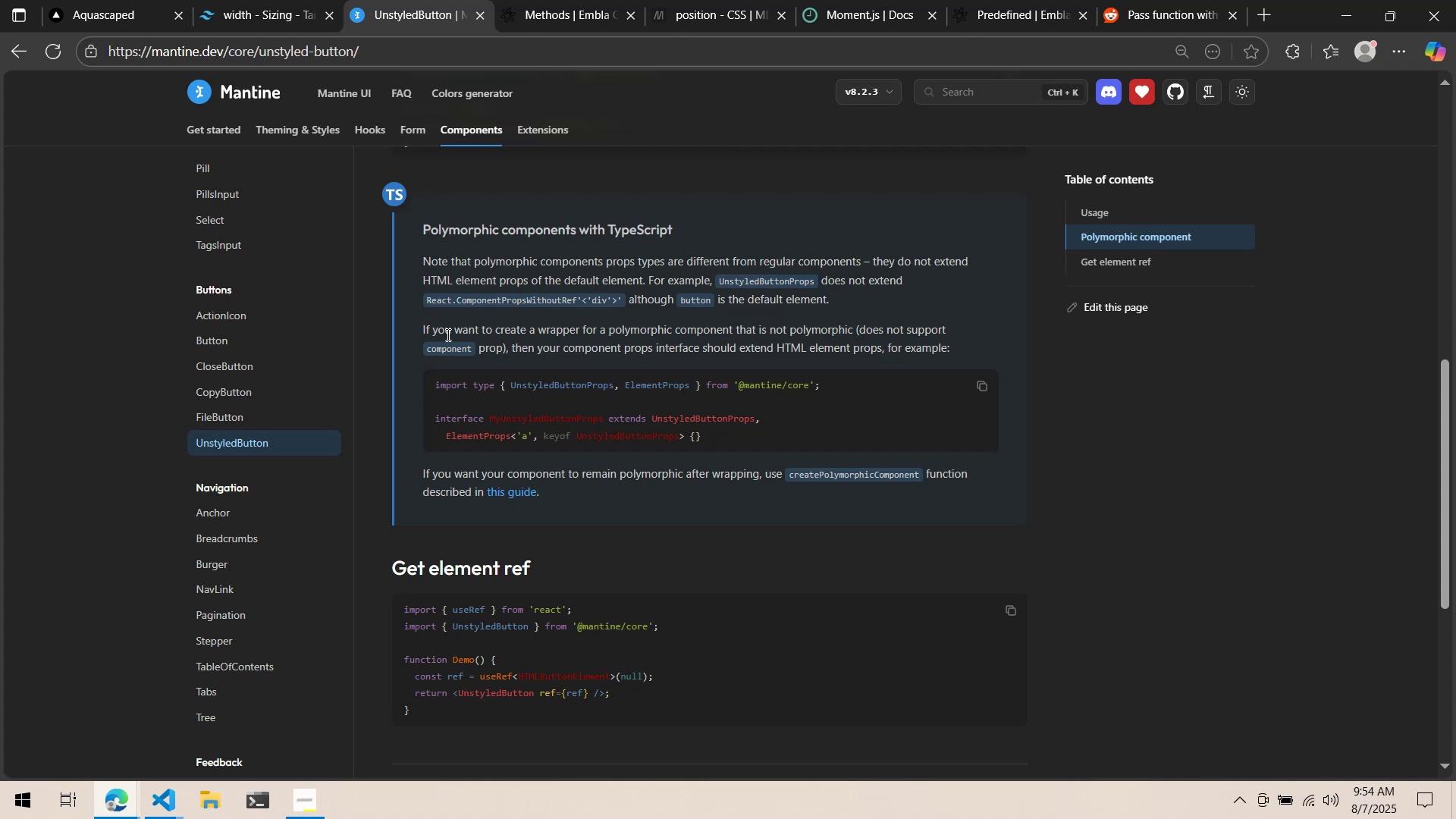 
wait(37.9)
 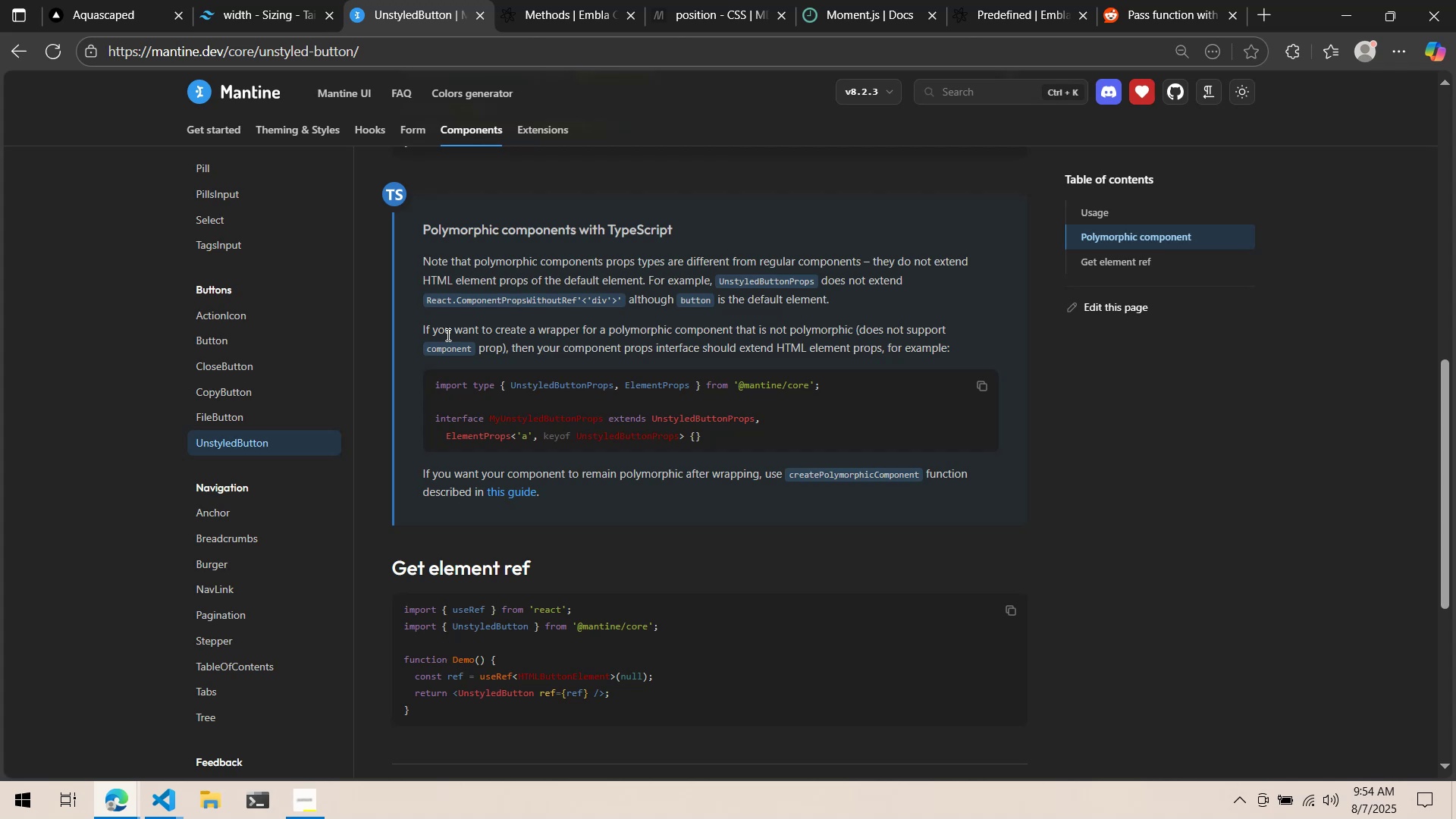 
scroll: coordinate [792, 330], scroll_direction: up, amount: 6.0
 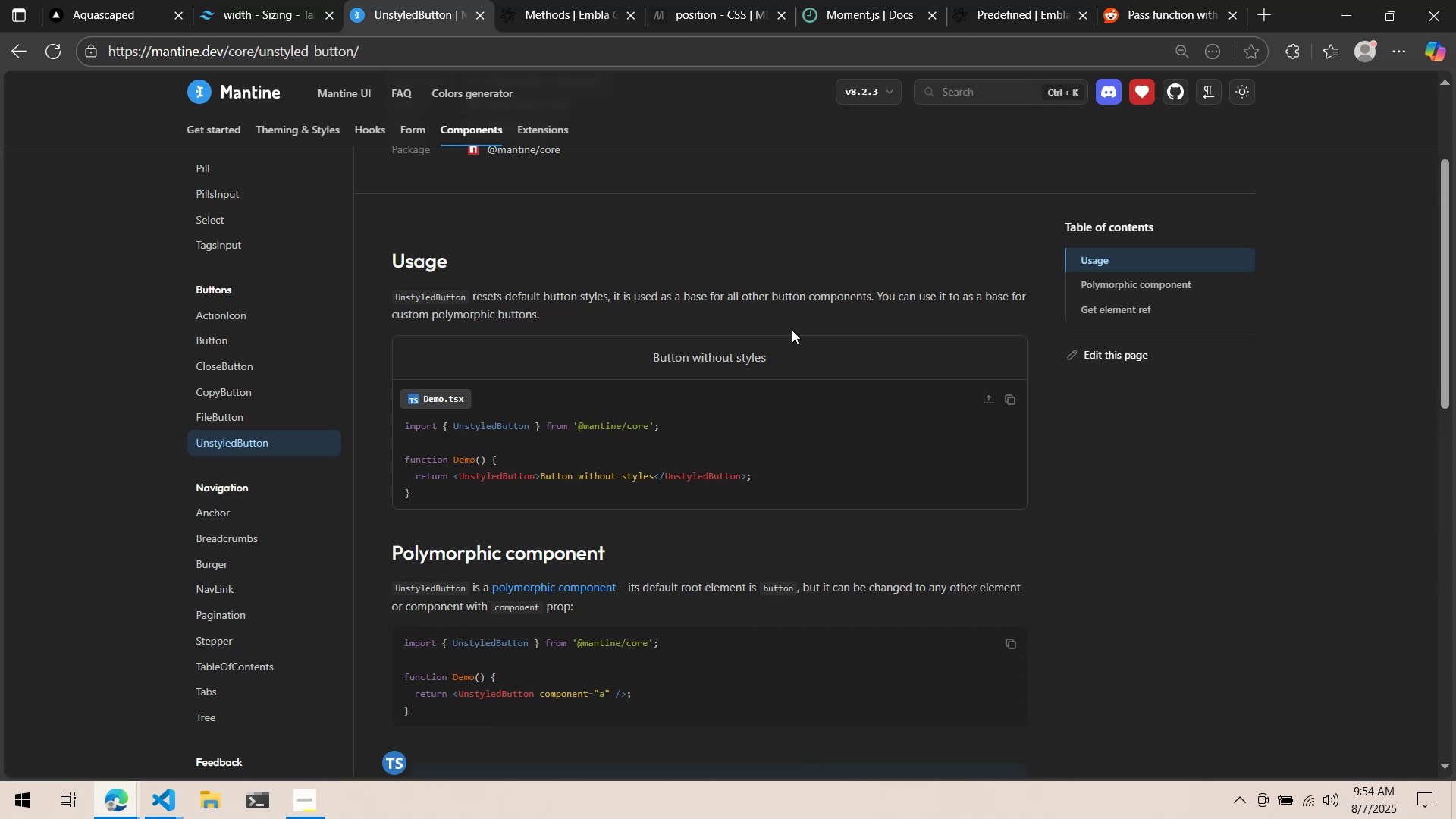 
wait(5.88)
 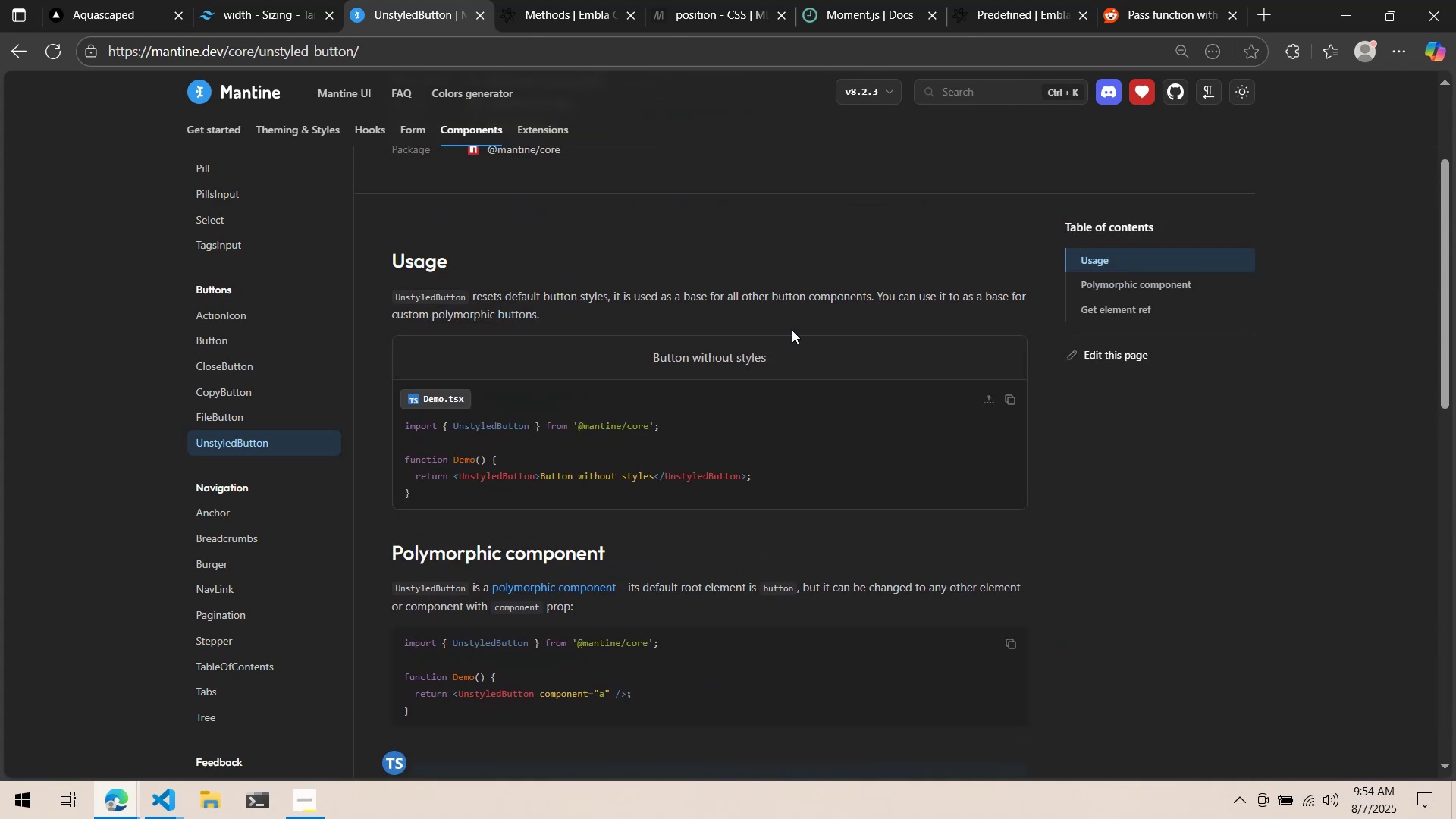 
scroll: coordinate [792, 330], scroll_direction: down, amount: 2.0
 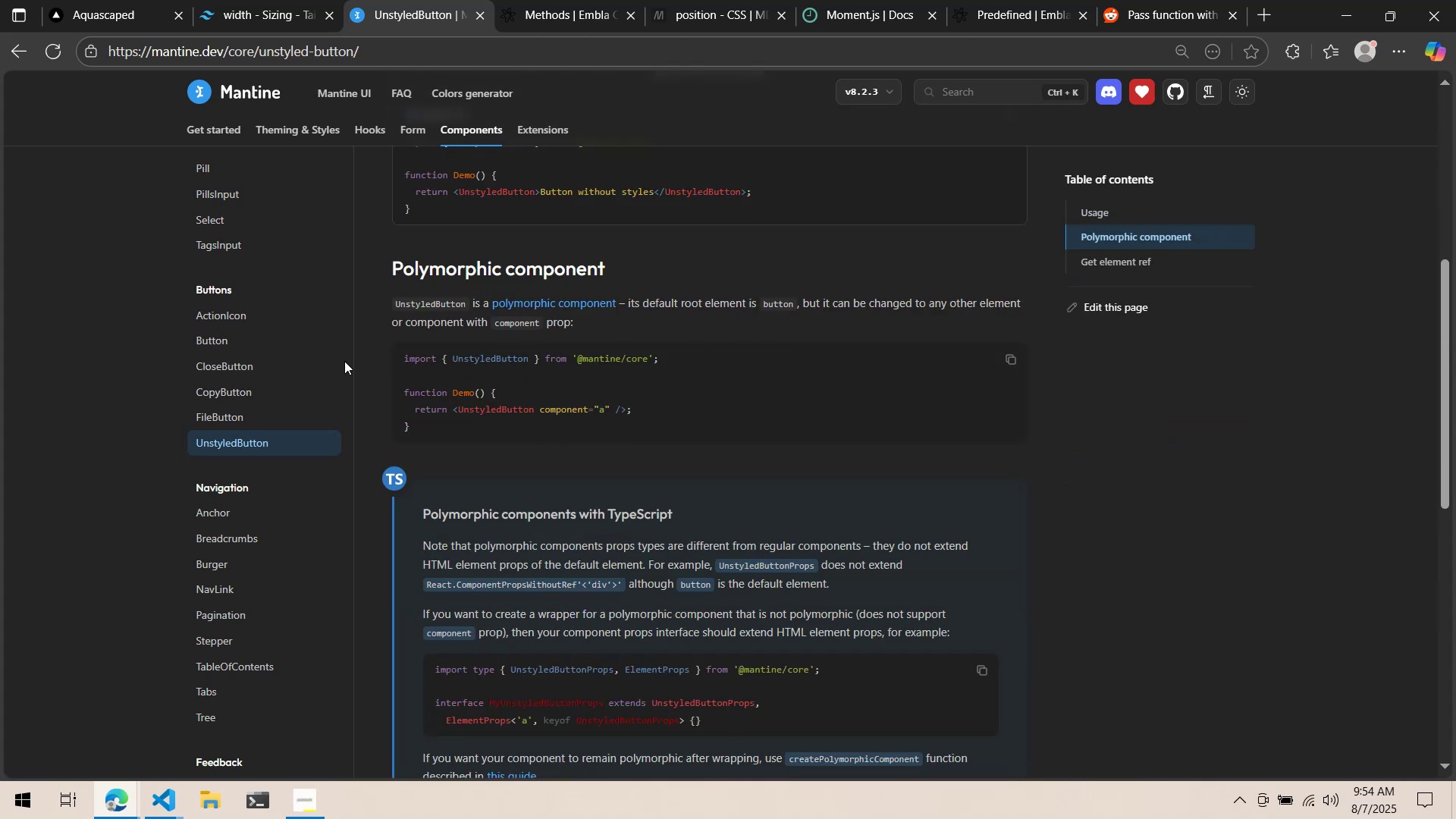 
left_click([246, 412])
 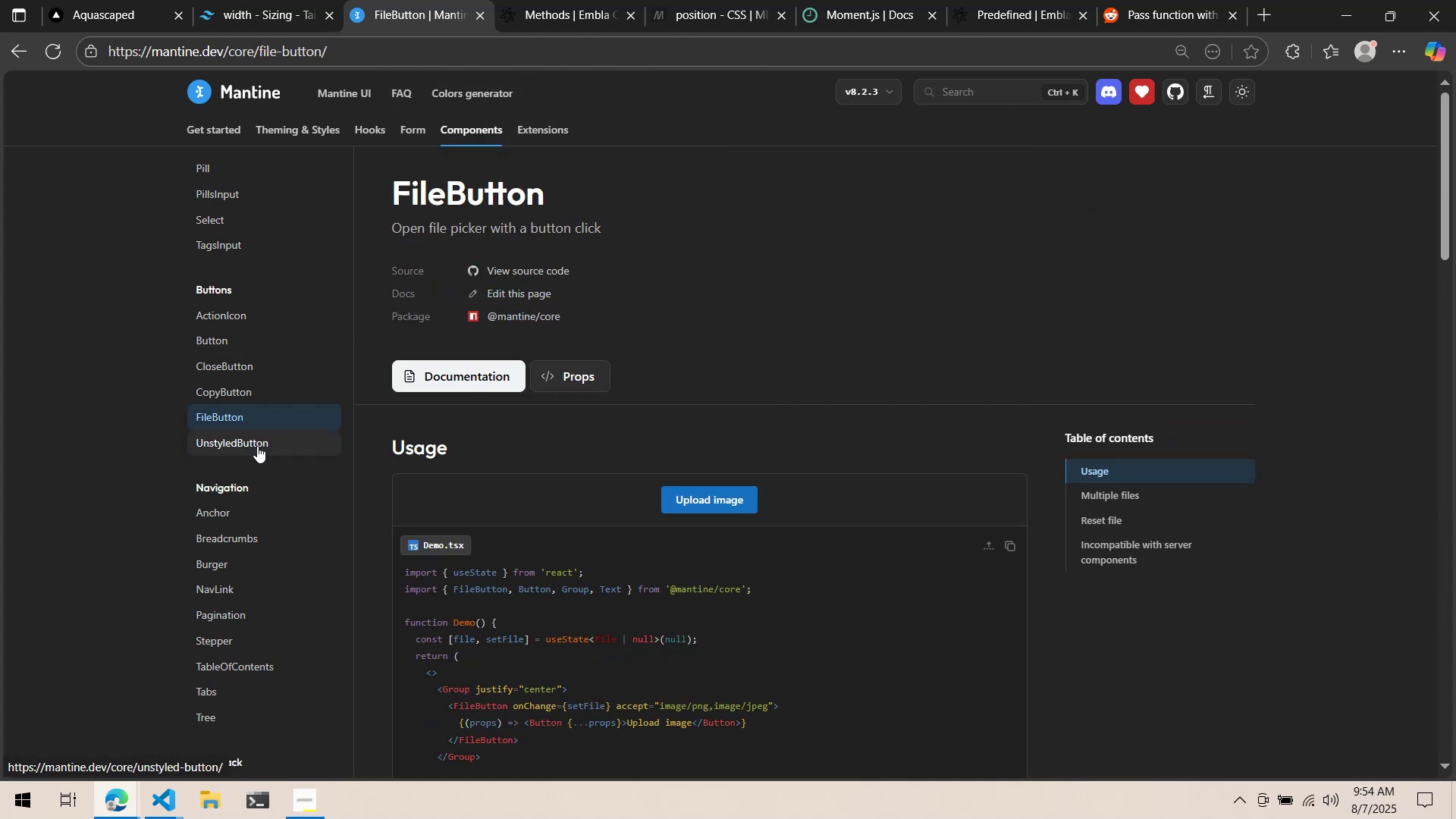 
left_click([257, 446])
 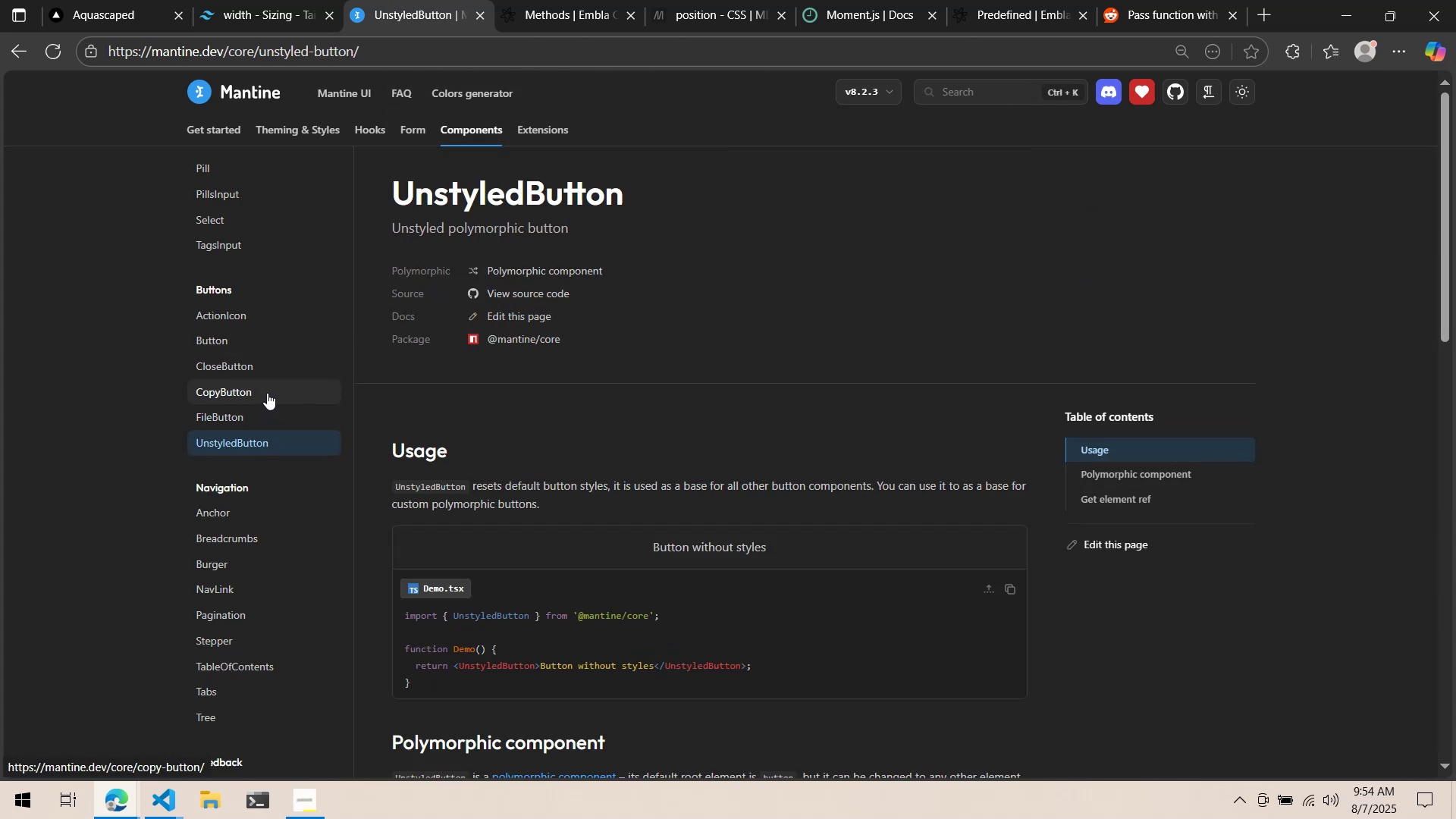 
scroll: coordinate [501, 350], scroll_direction: down, amount: 4.0
 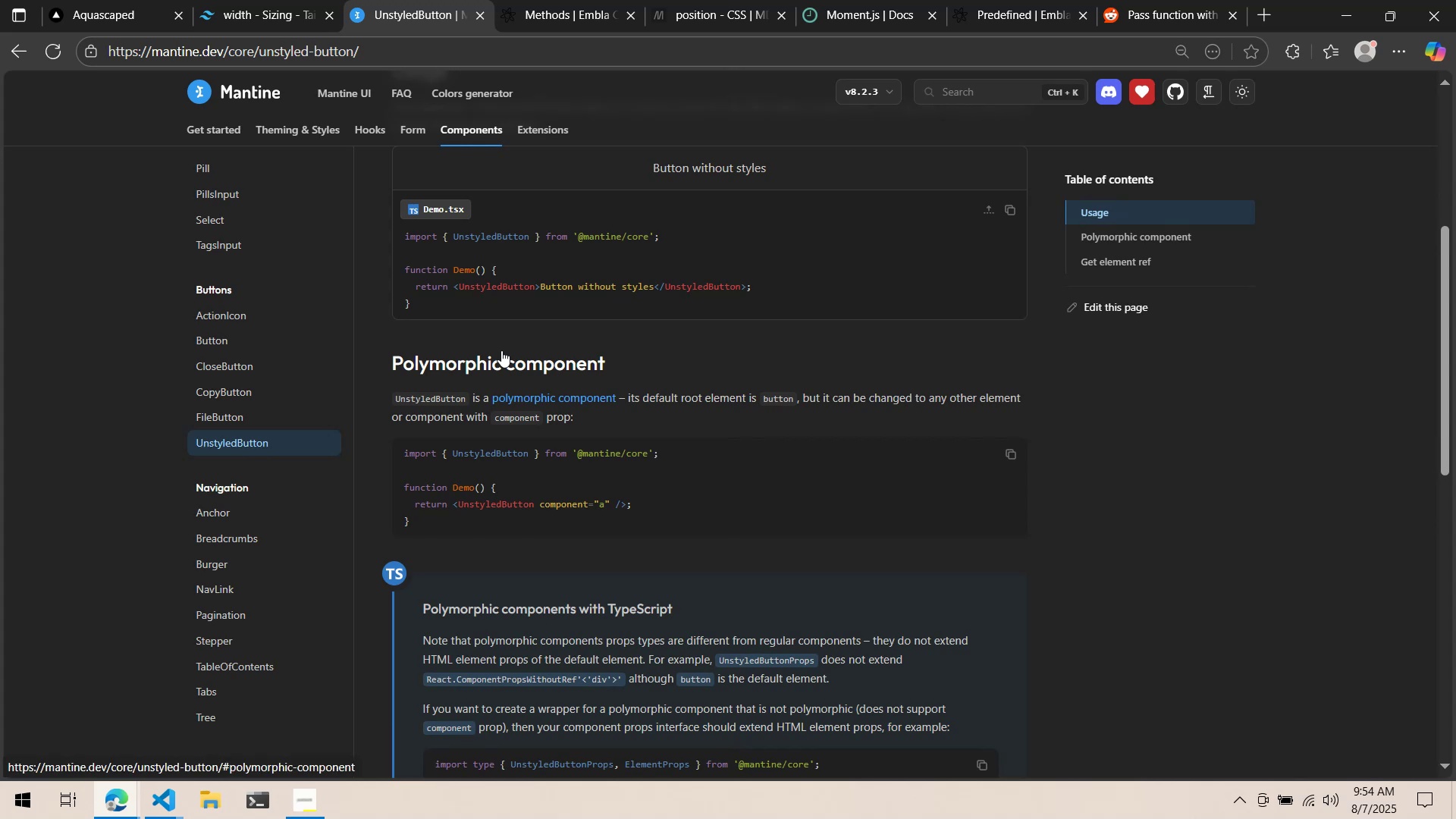 
wait(5.86)
 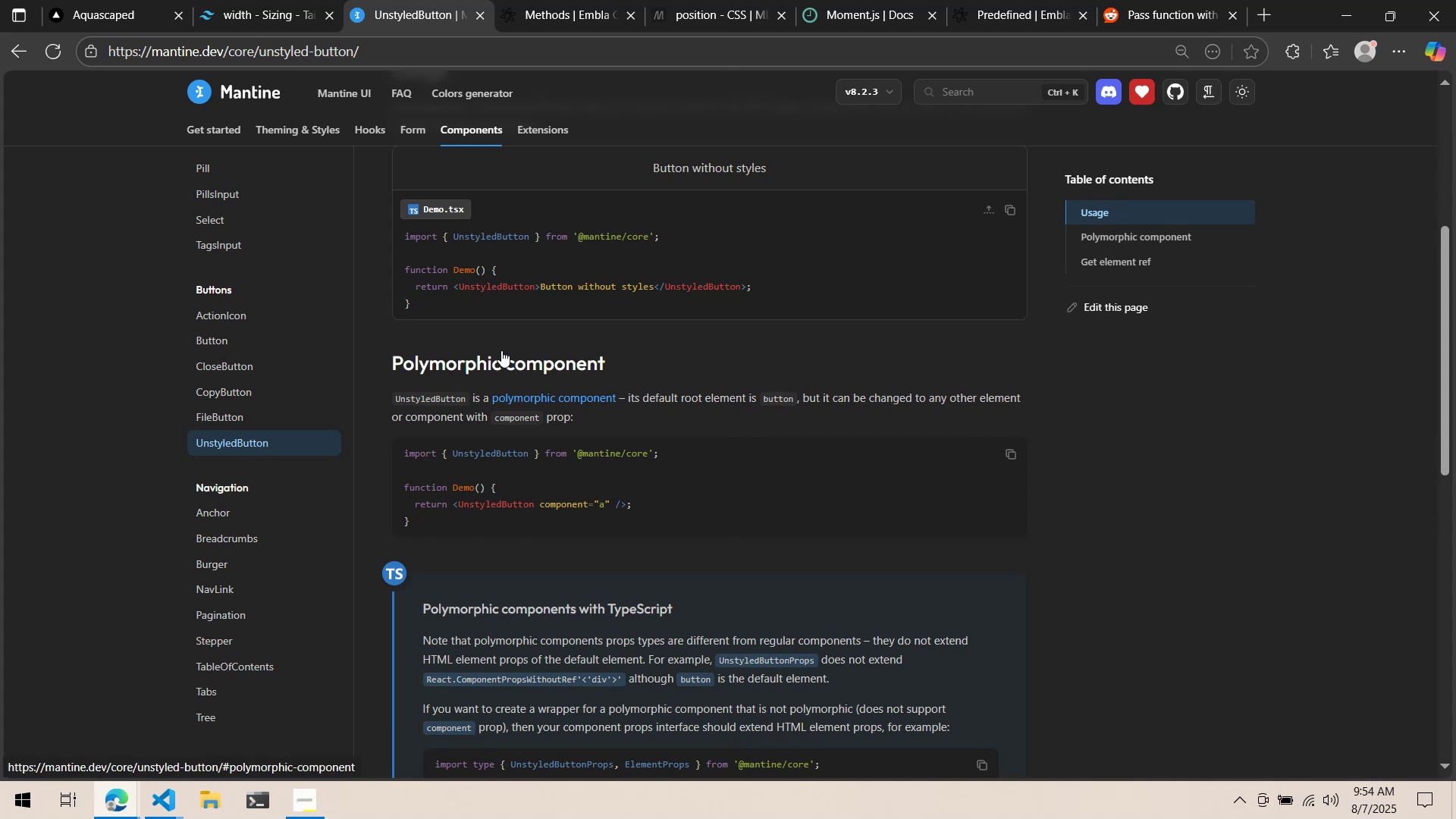 
right_click([511, 342])
 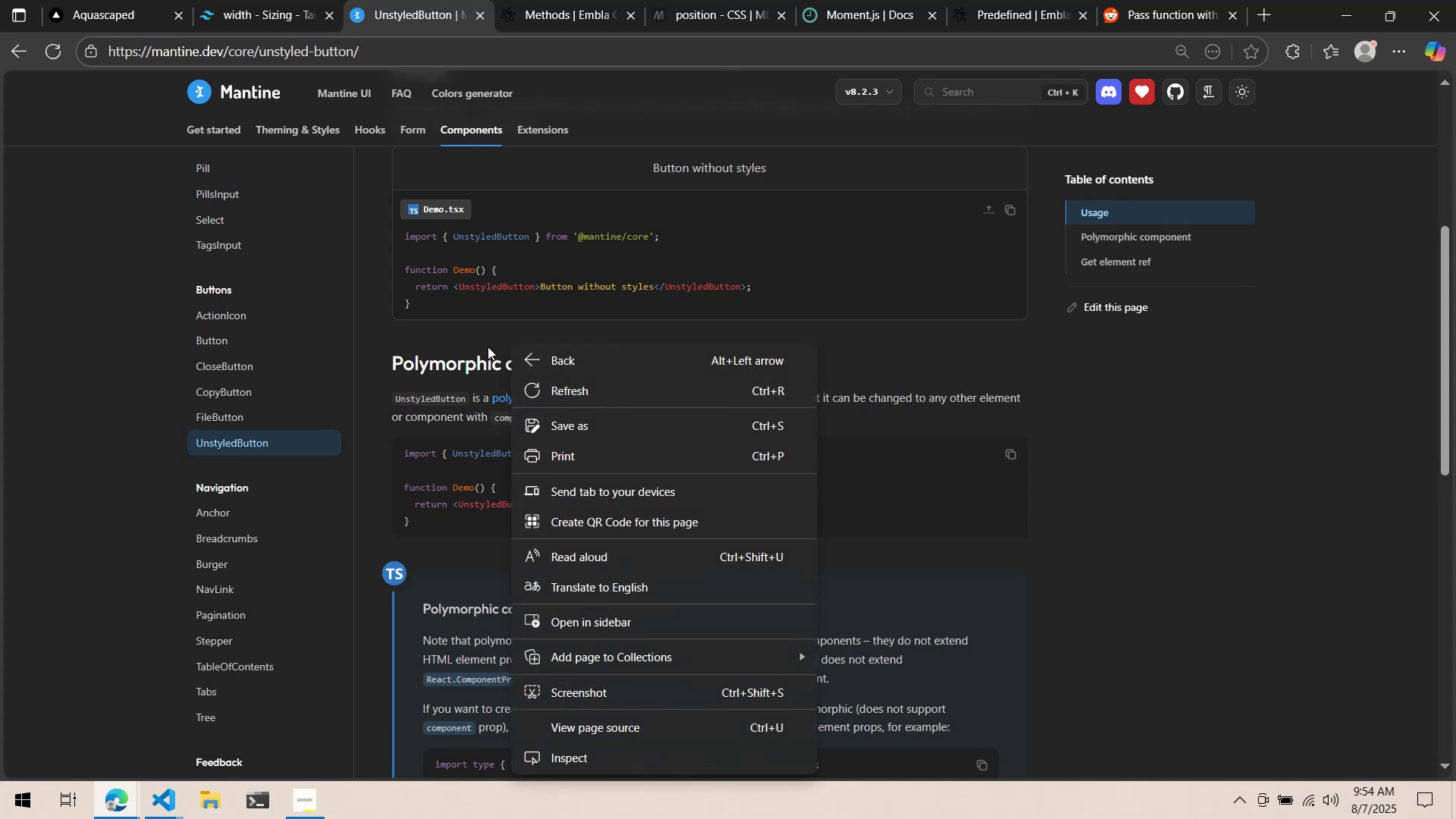 
left_click([488, 347])
 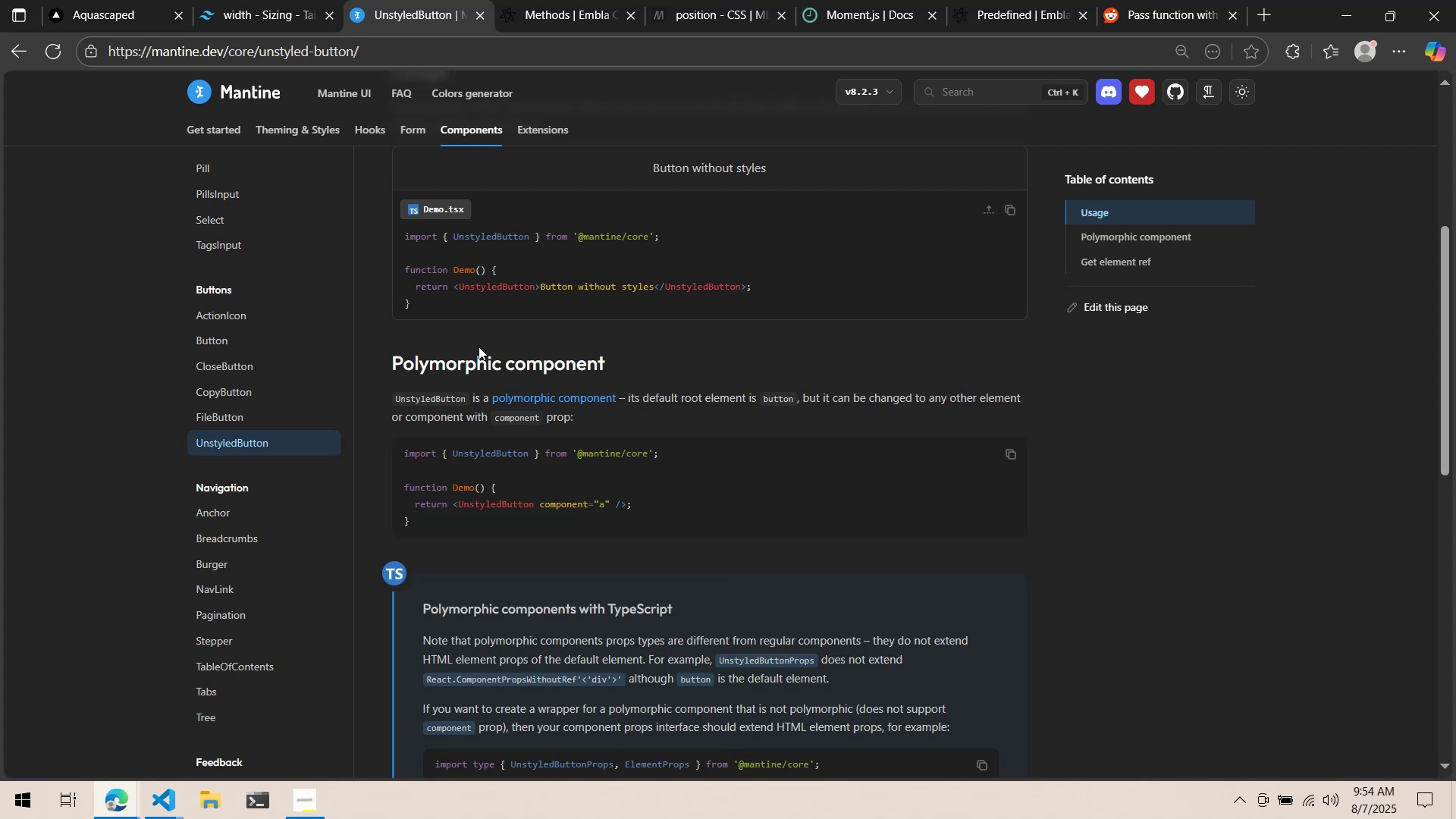 
wait(19.93)
 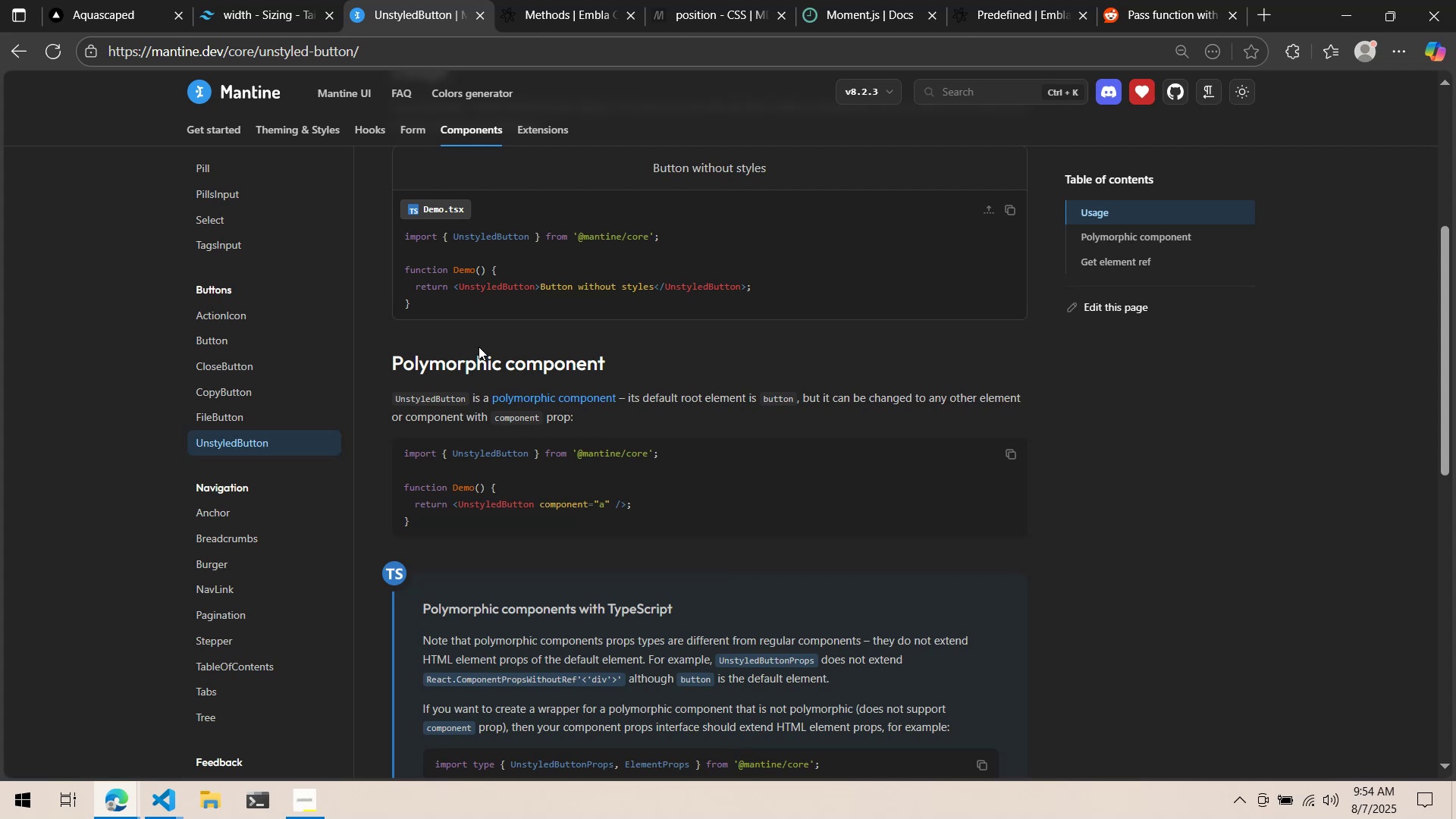 
left_click([742, 381])
 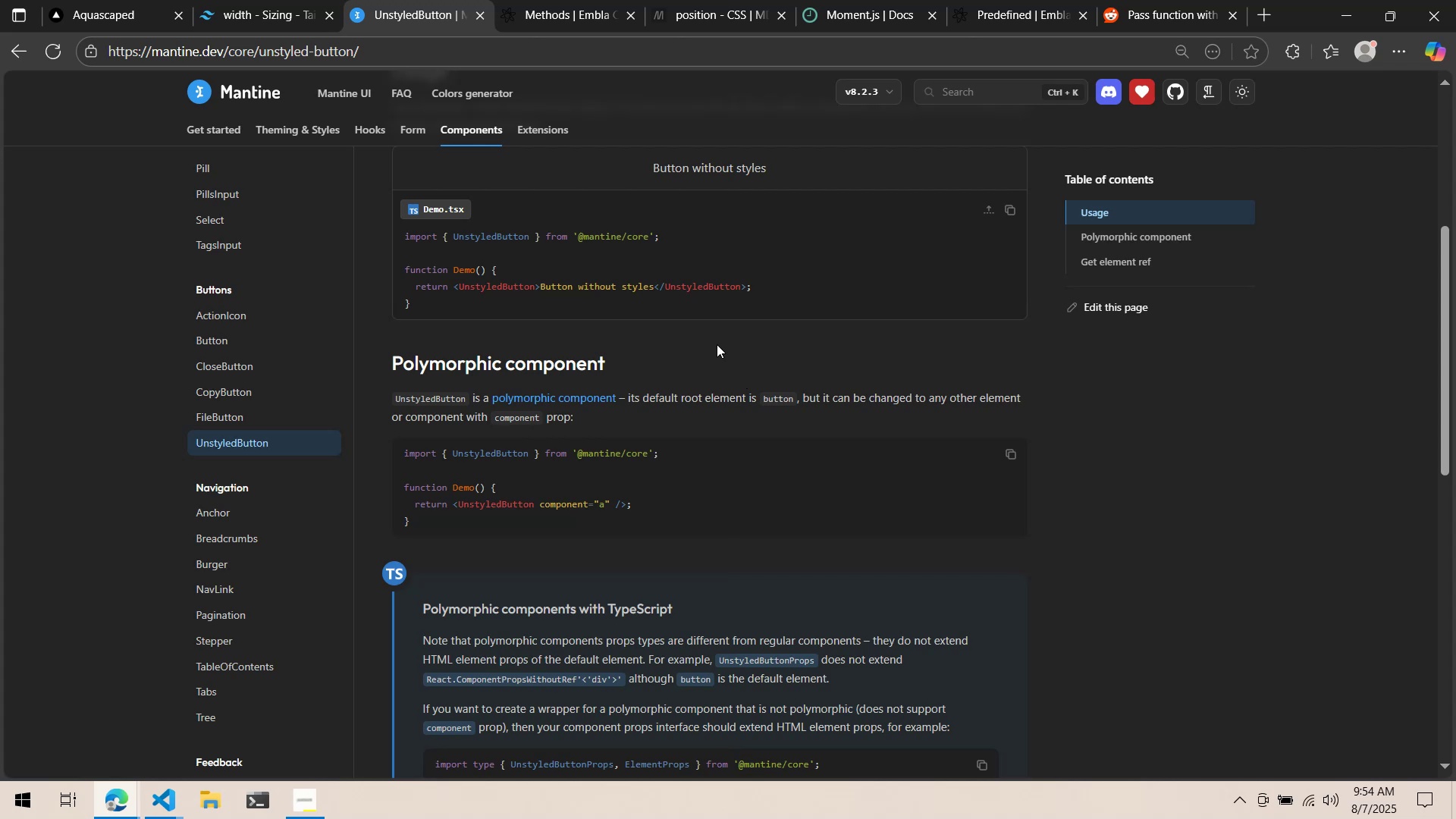 
wait(7.58)
 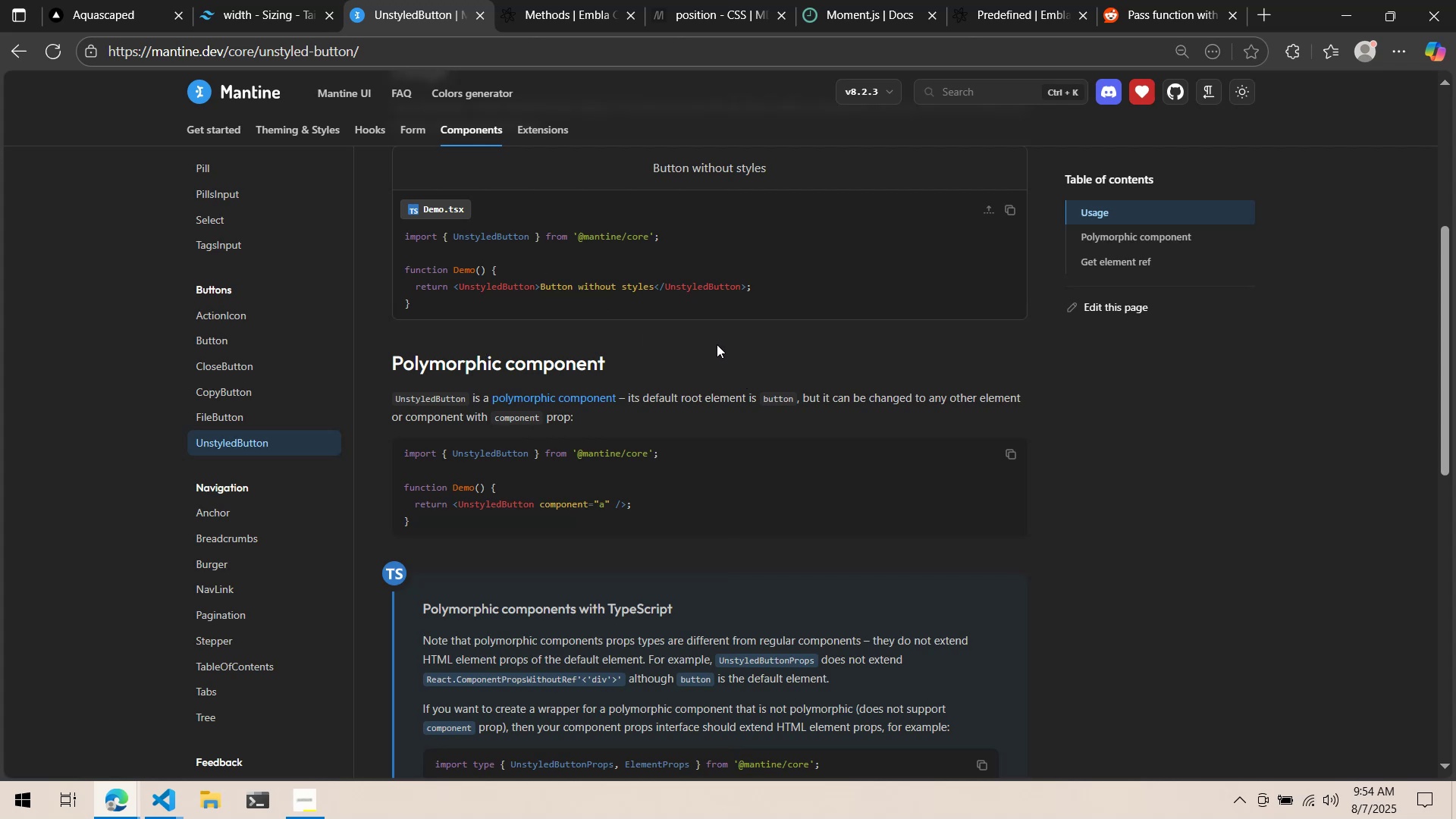 
key(Alt+AltLeft)
 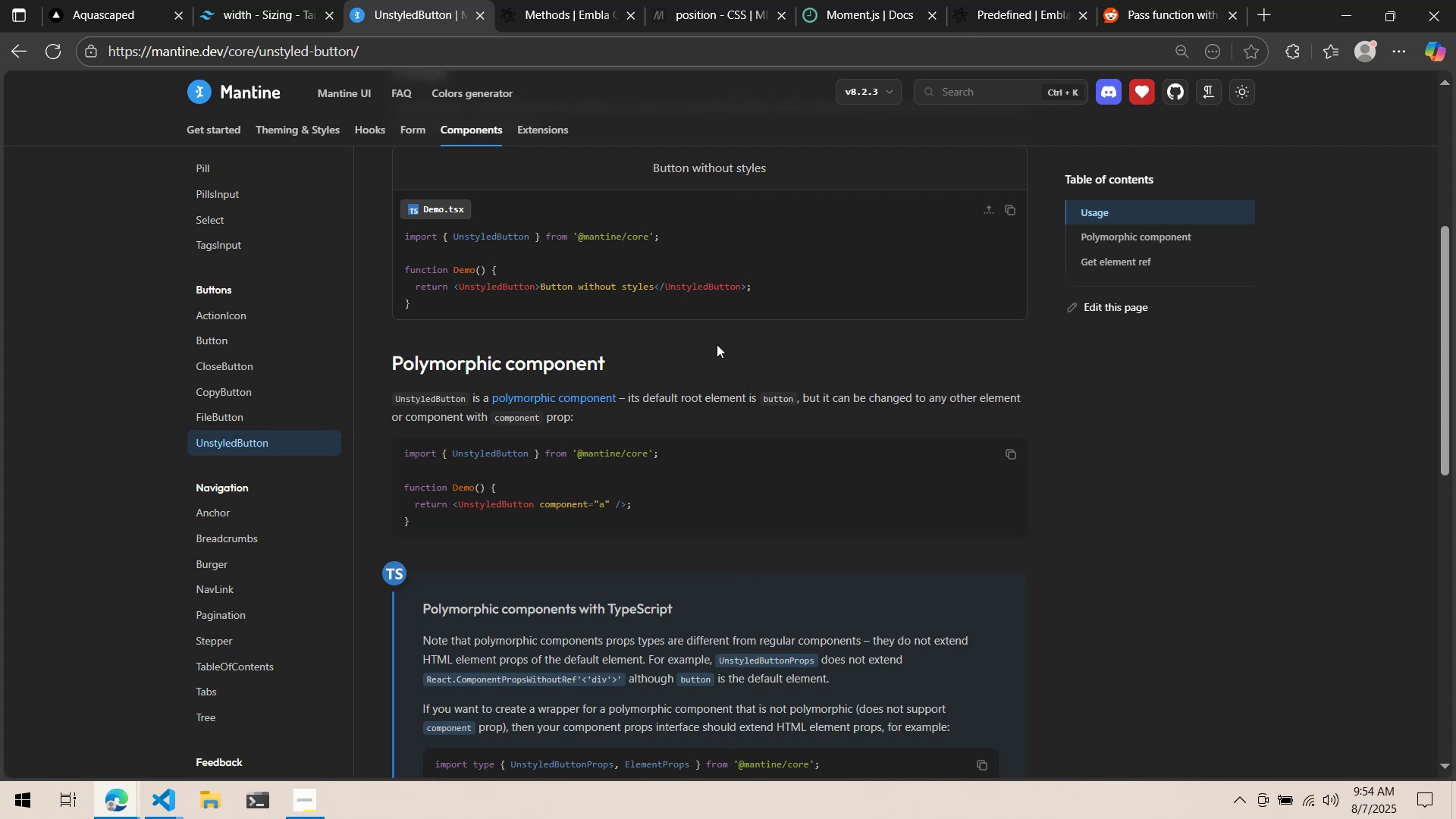 
key(Alt+Tab)
 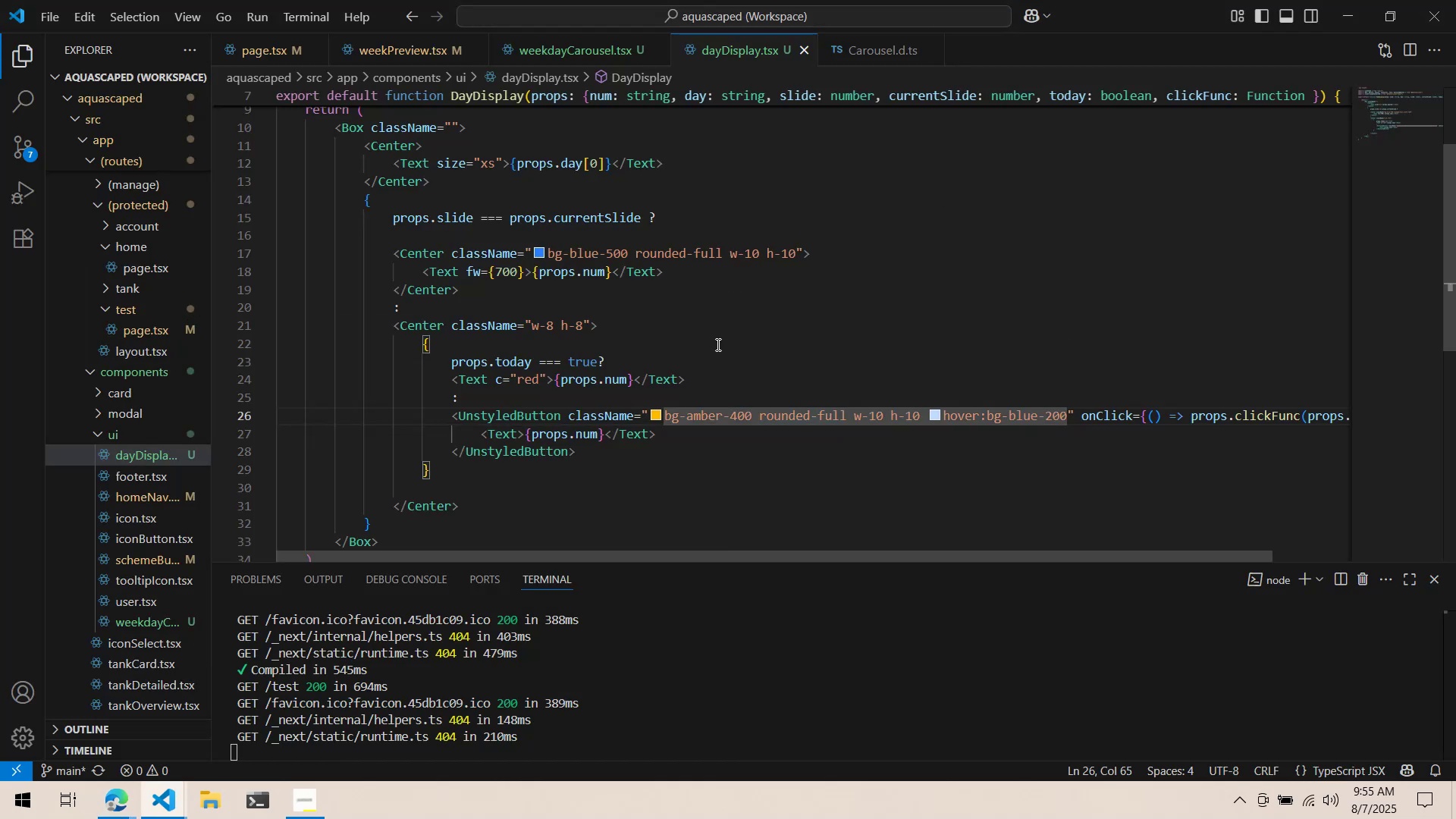 
wait(7.55)
 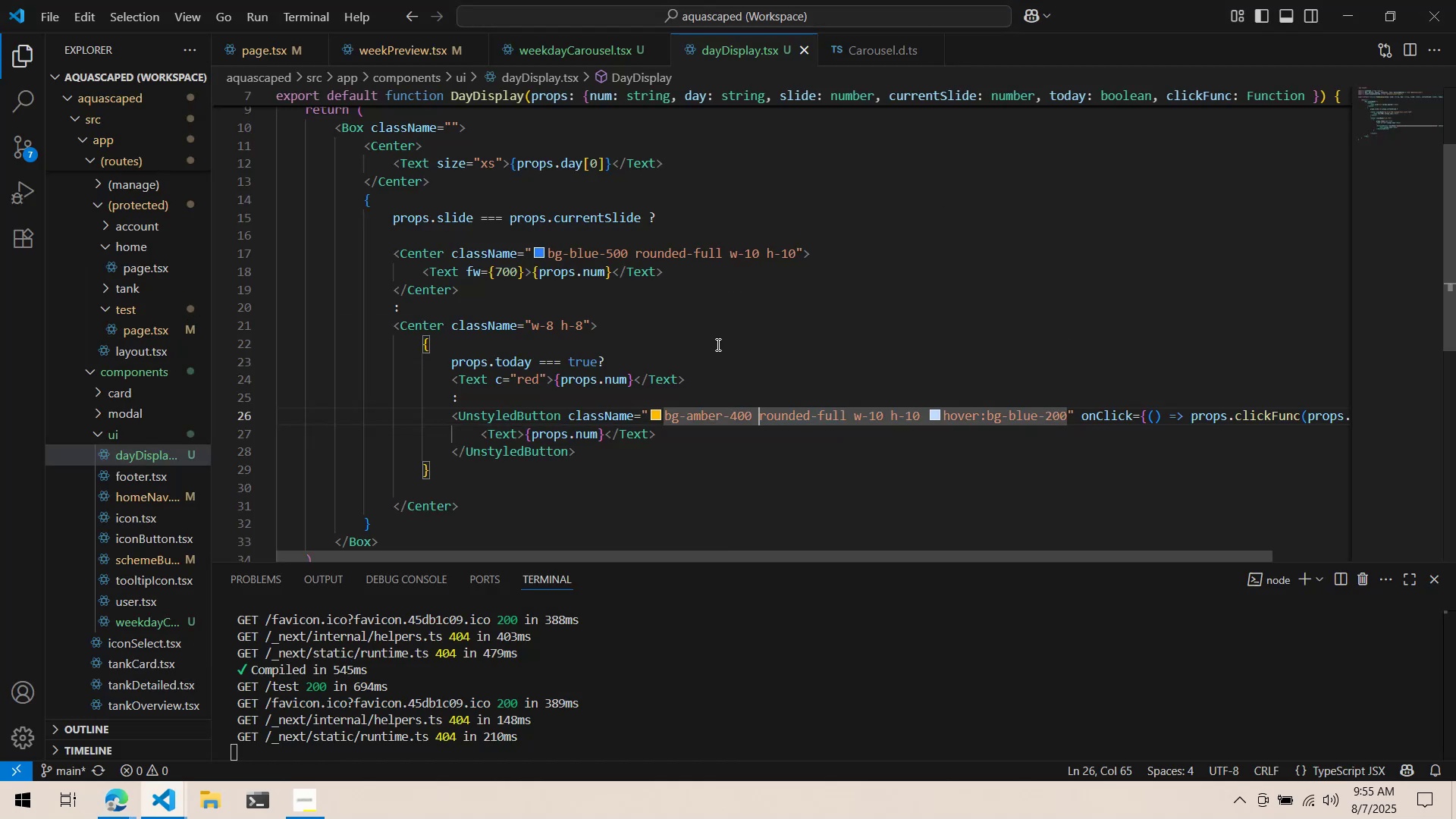 
left_click([515, 420])
 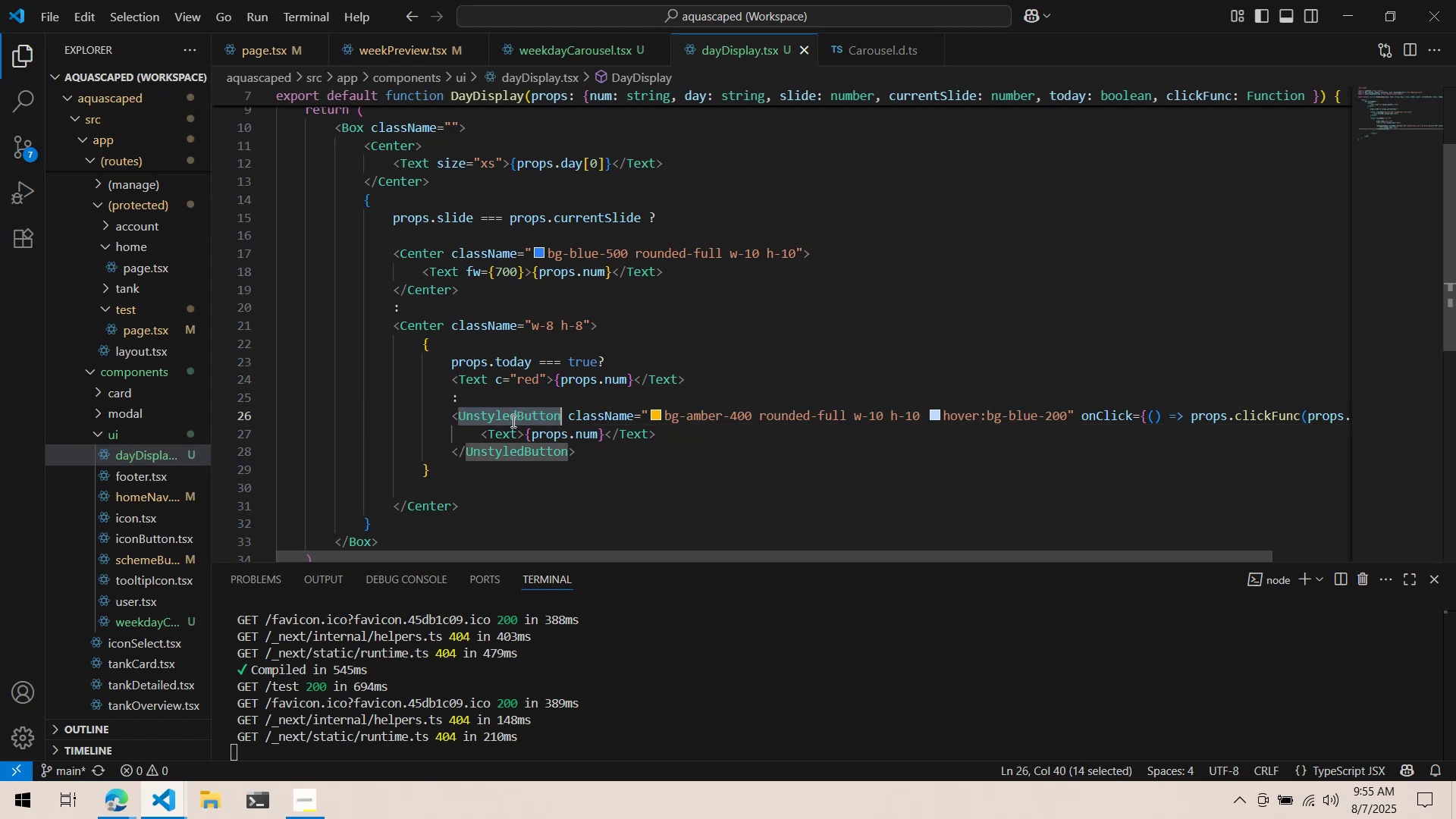 
type(button)
 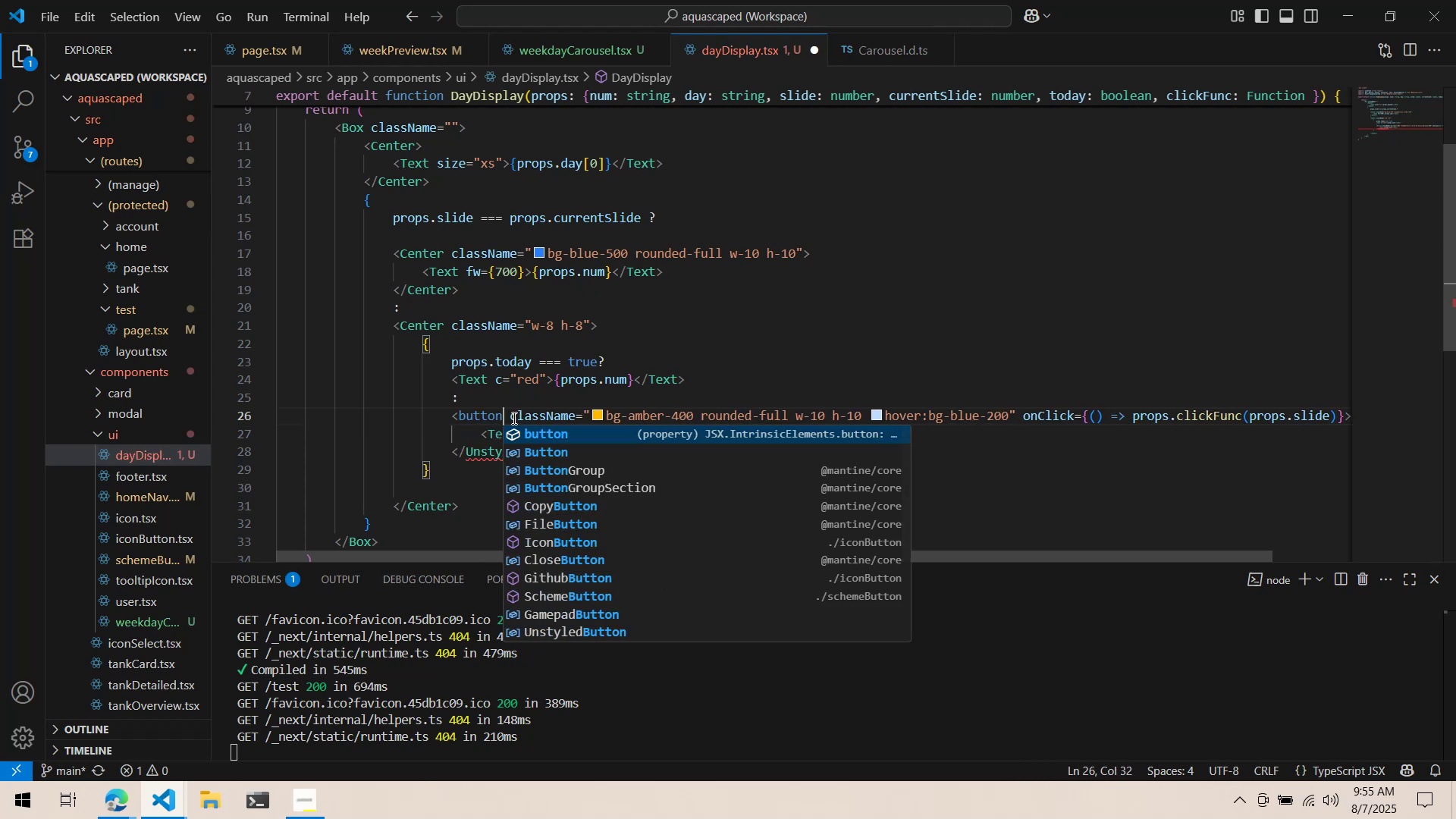 
double_click([495, 413])
 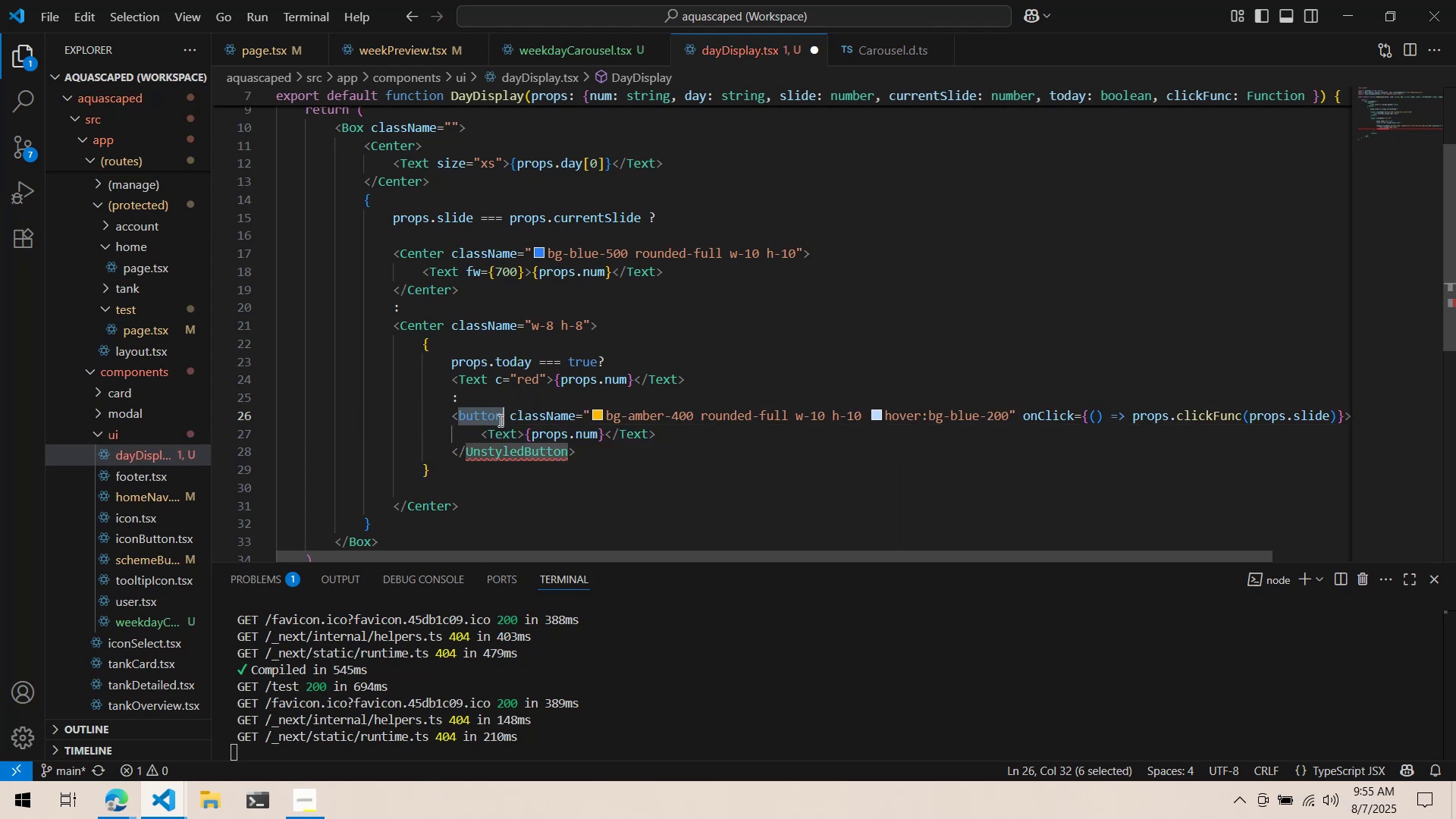 
key(Control+ControlLeft)
 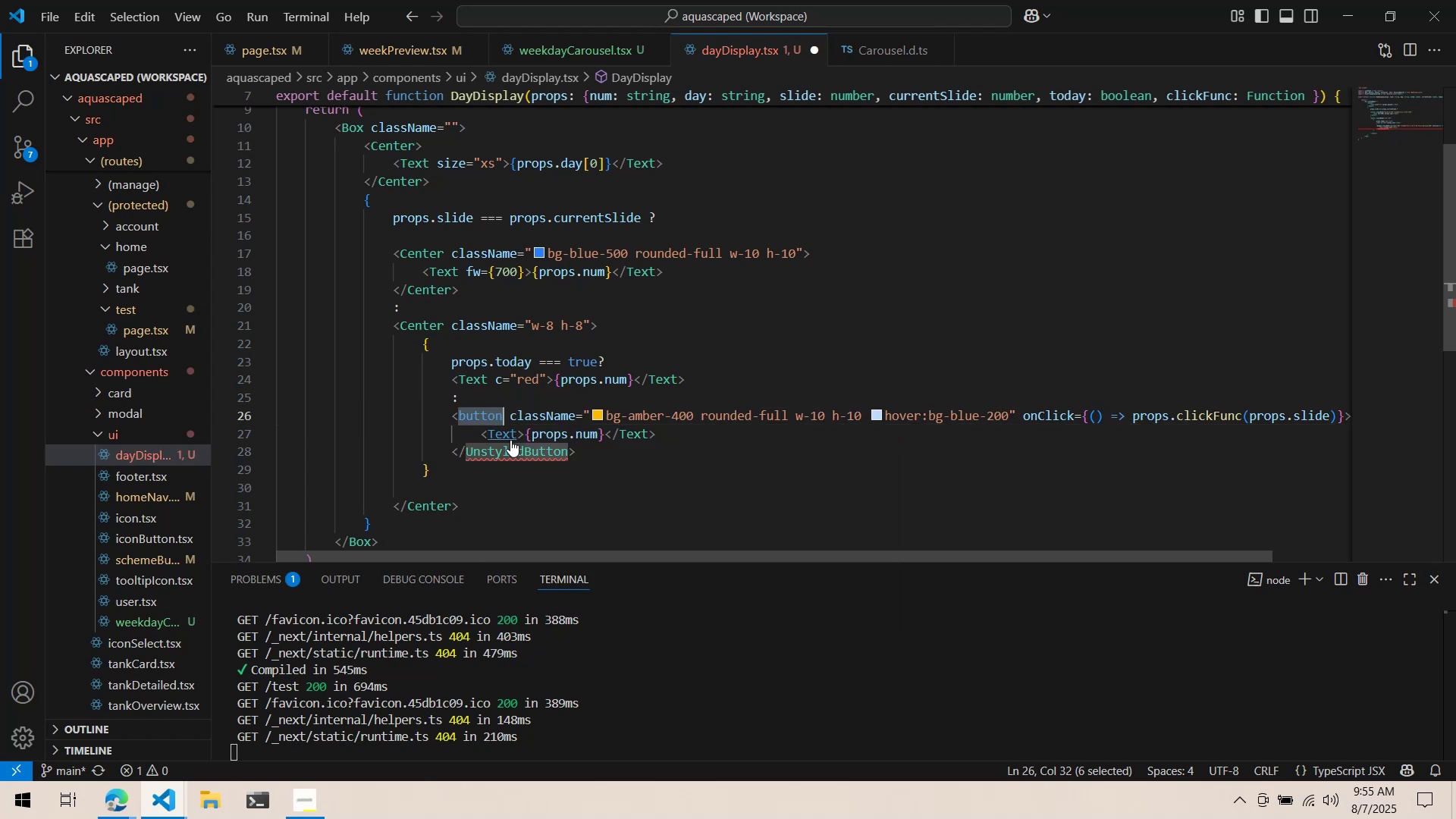 
key(Control+C)
 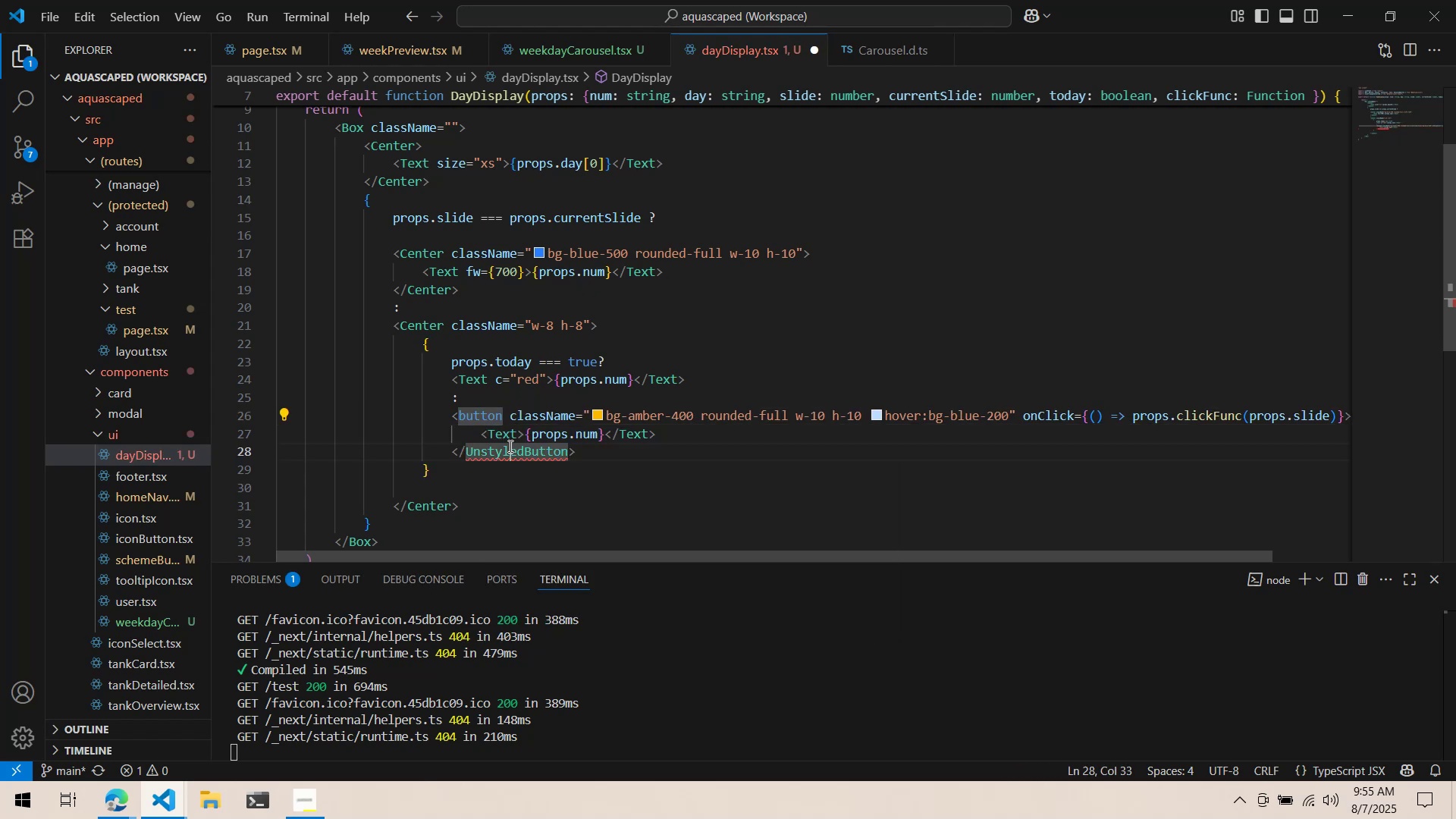 
double_click([509, 446])
 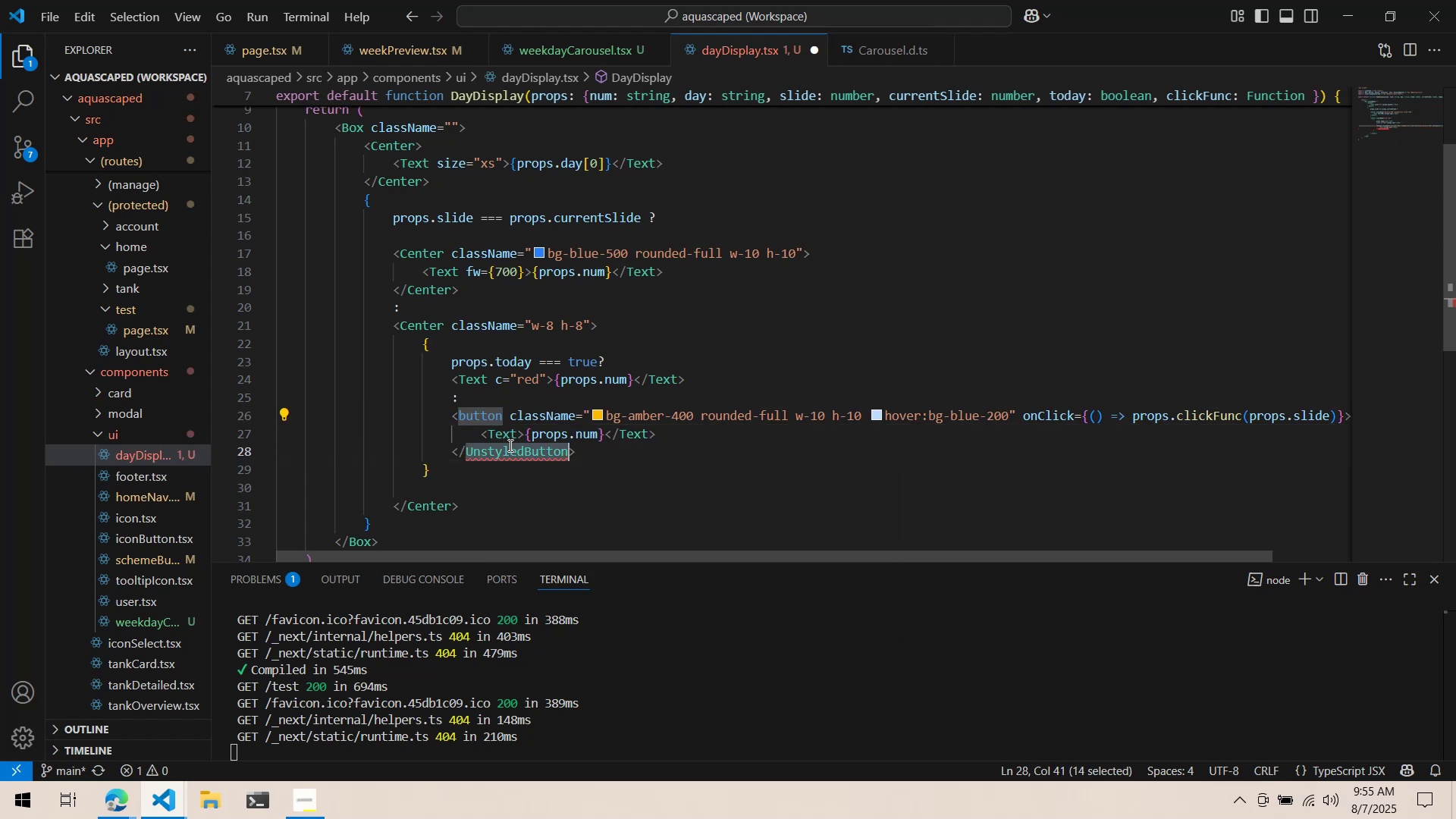 
key(Control+ControlLeft)
 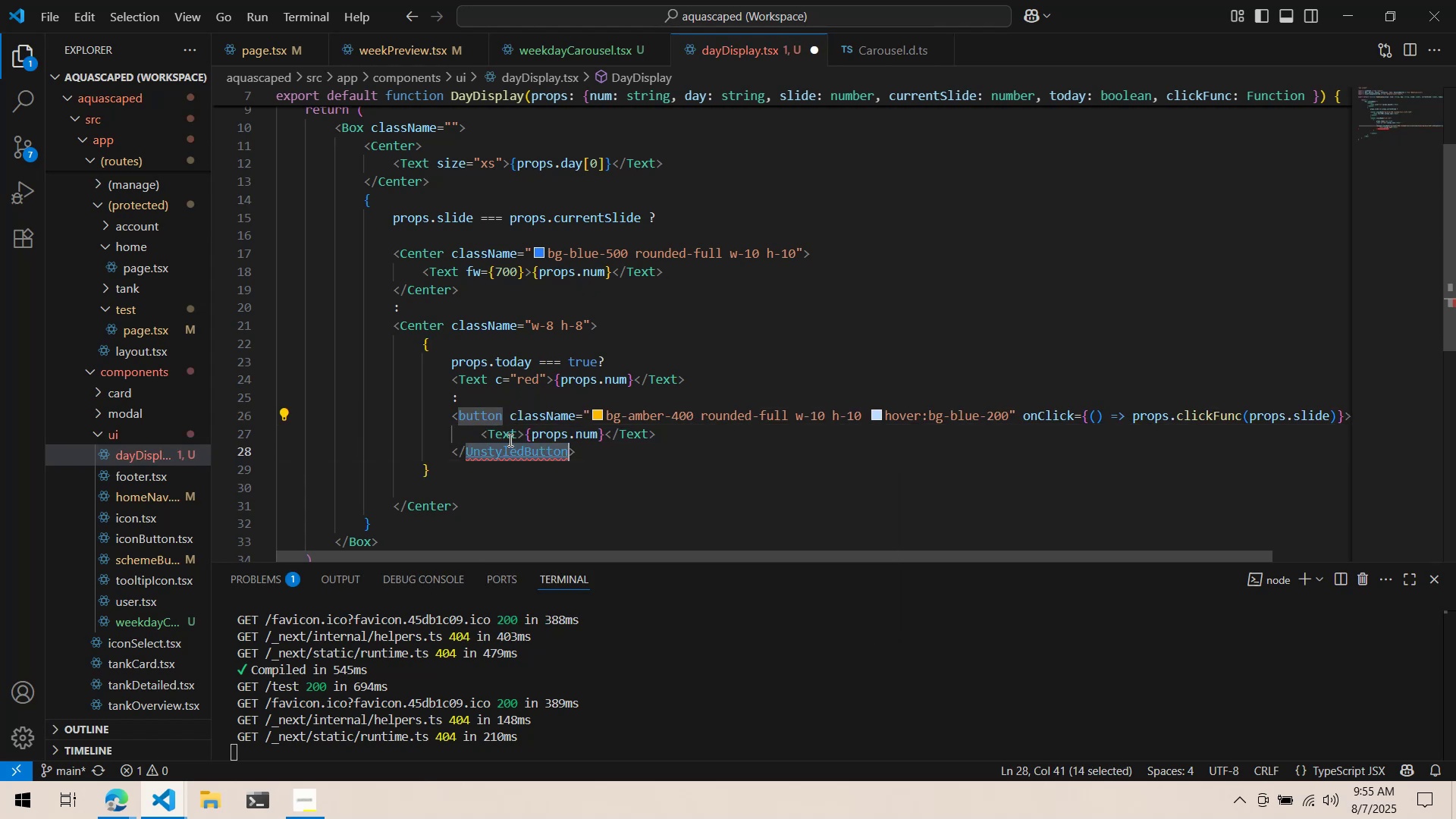 
key(Control+V)
 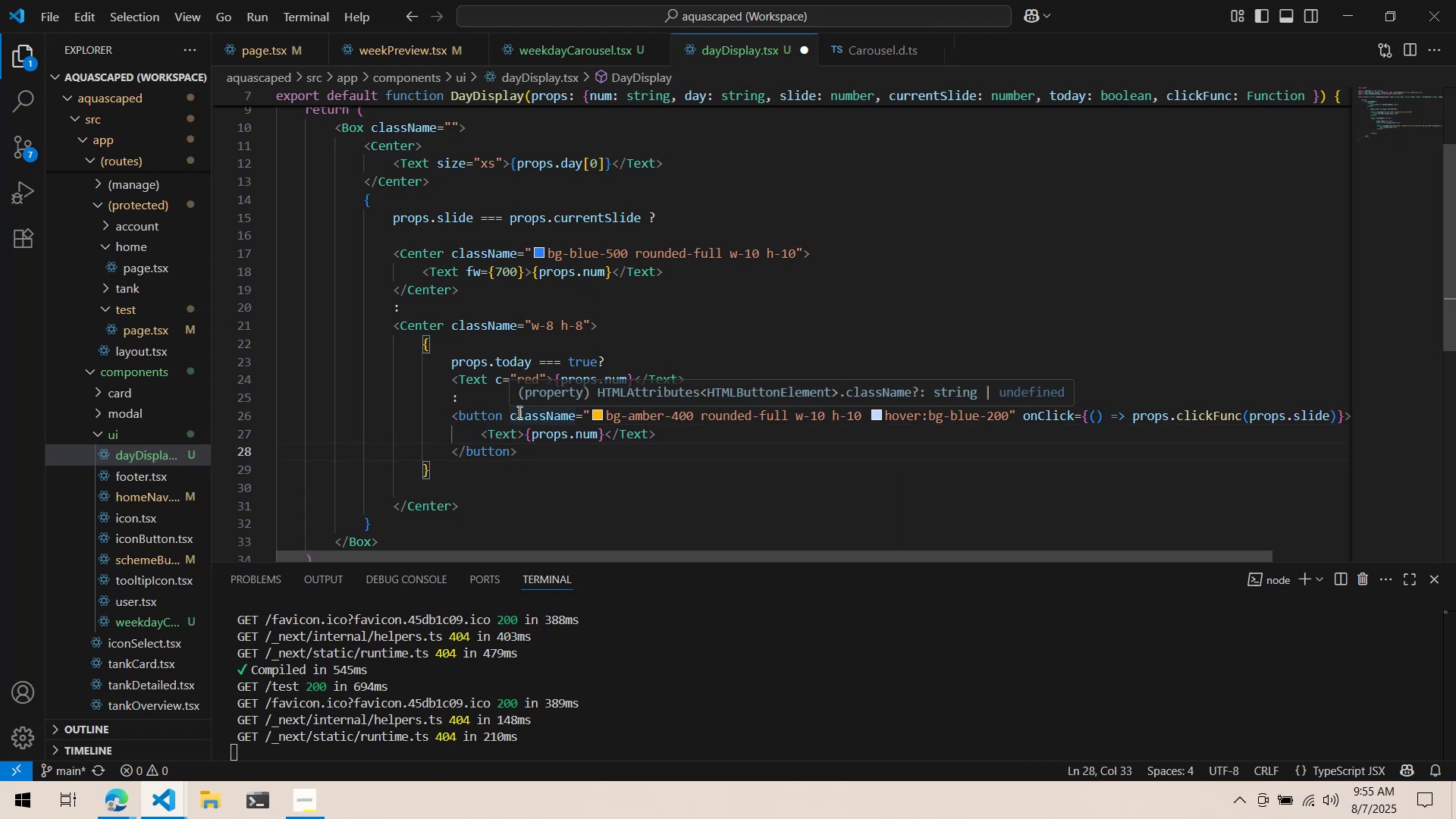 
key(Control+S)
 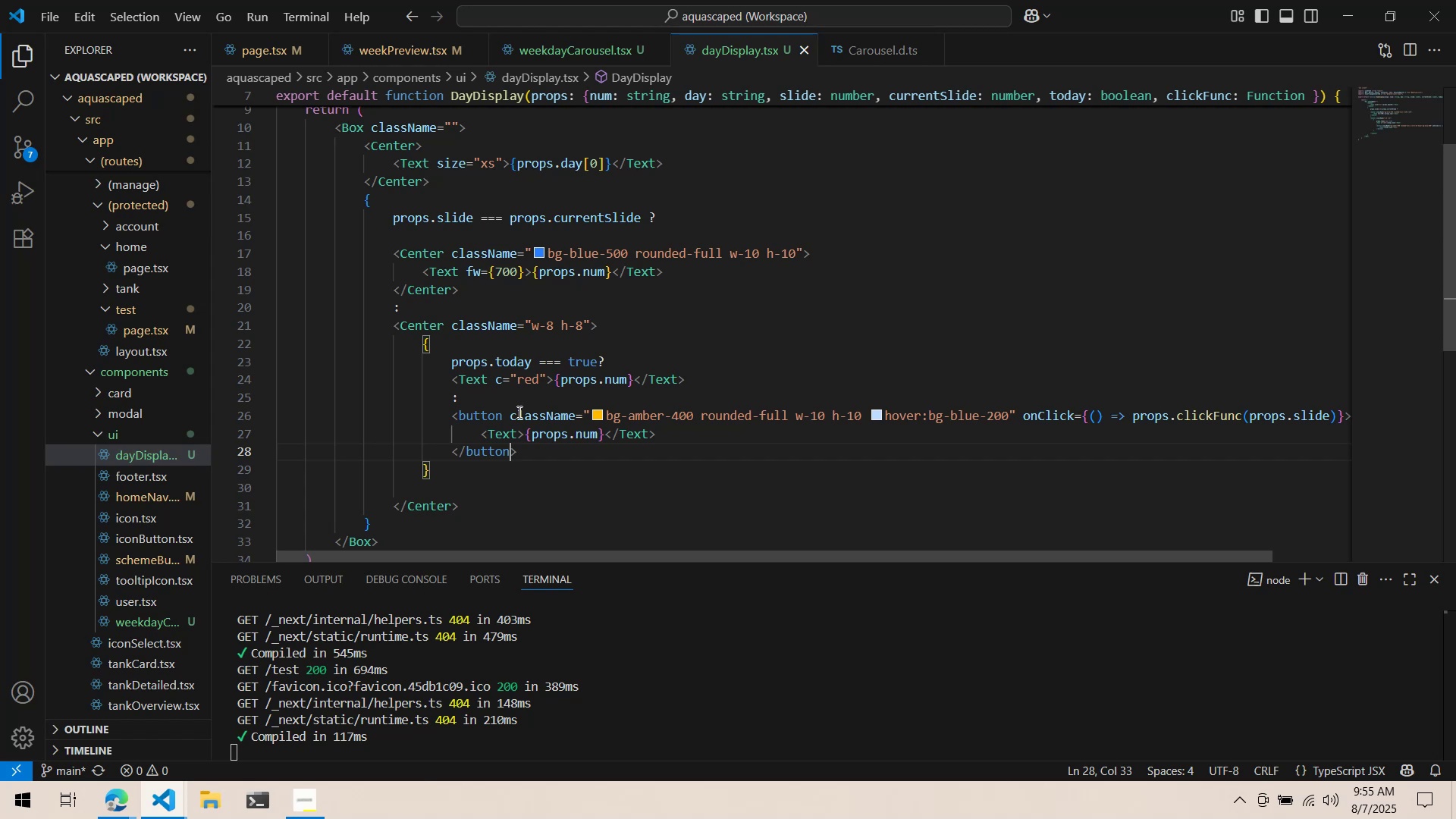 
wait(13.32)
 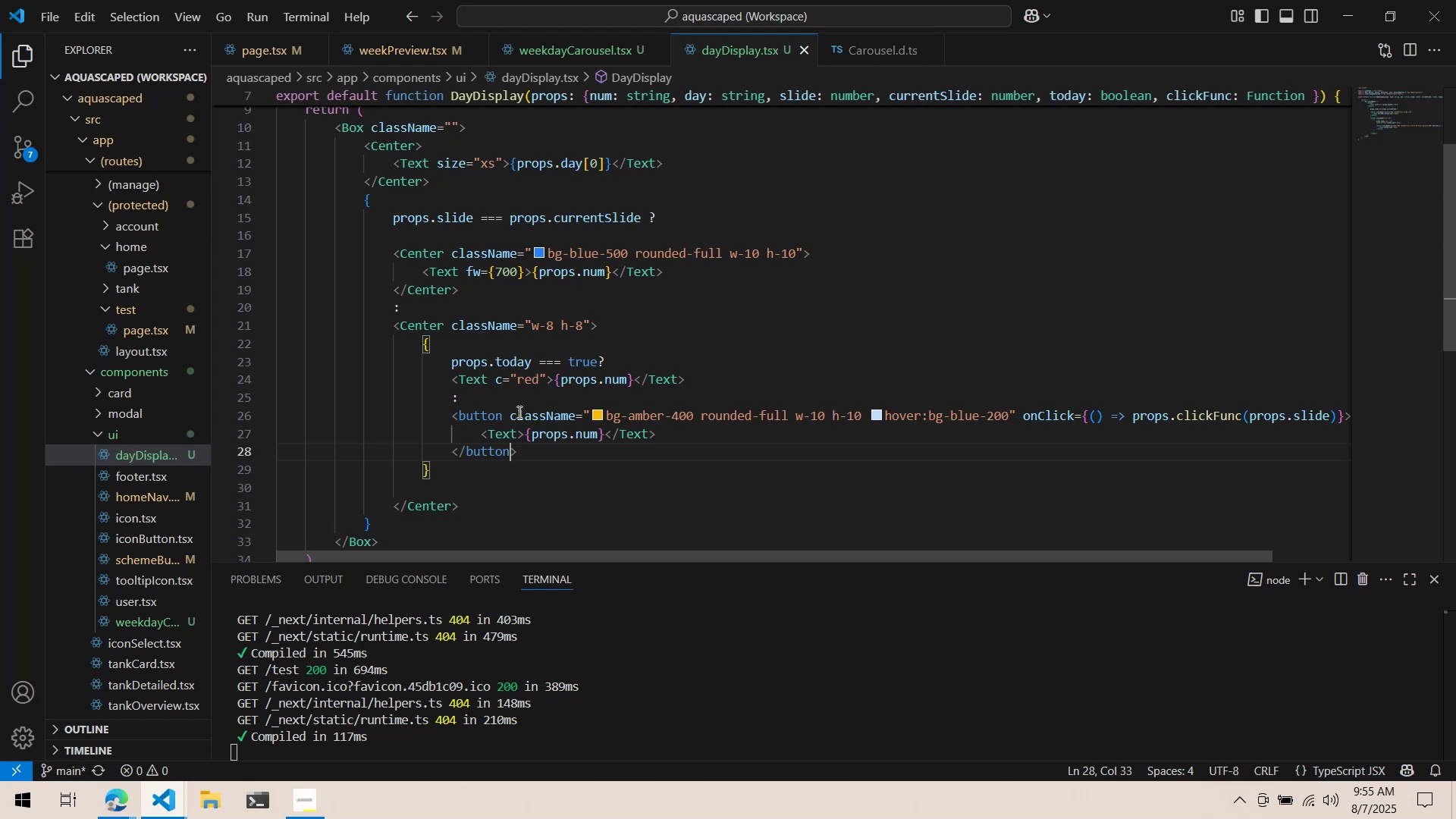 
key(Alt+AltLeft)
 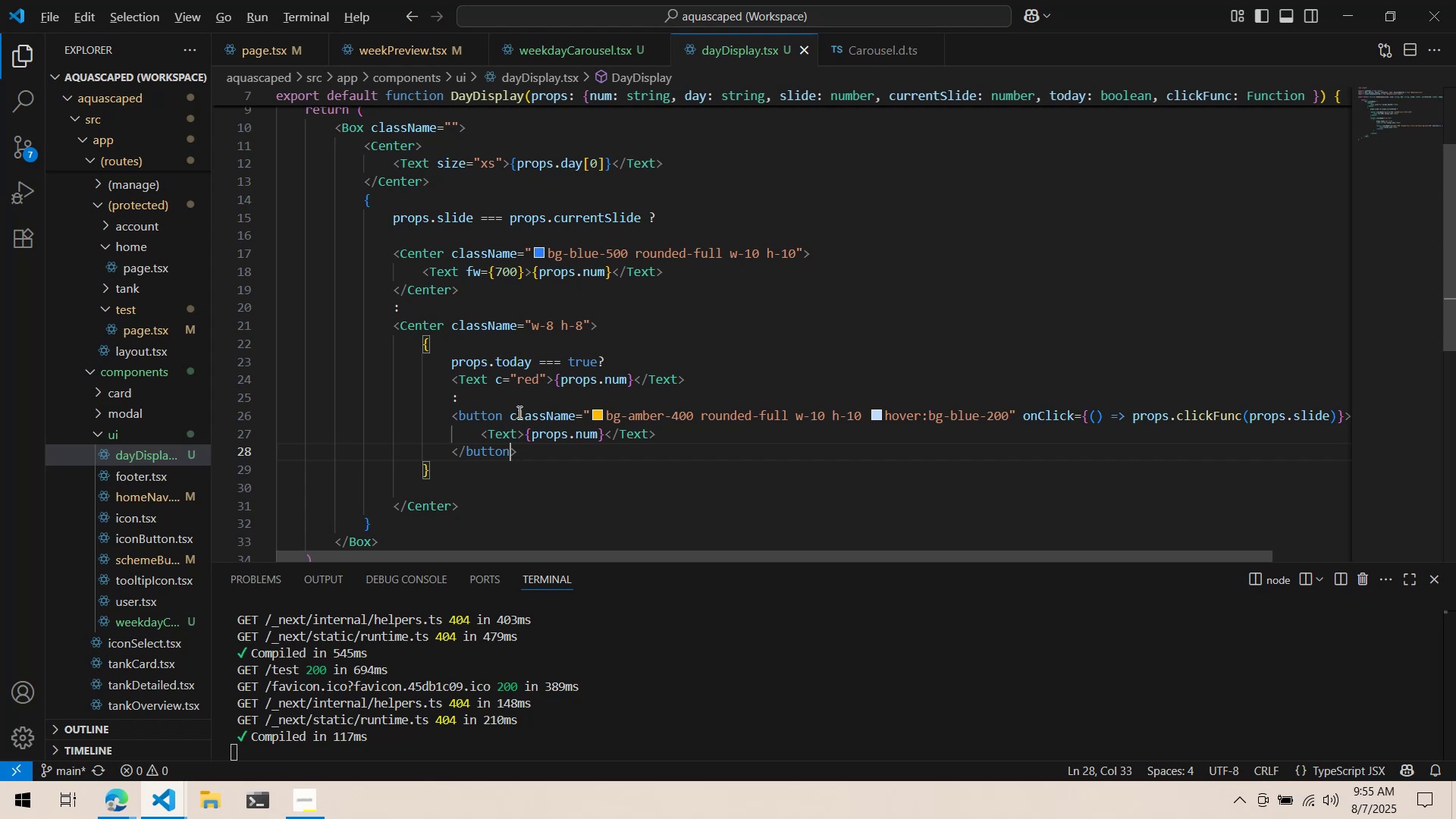 
key(Alt+Tab)
 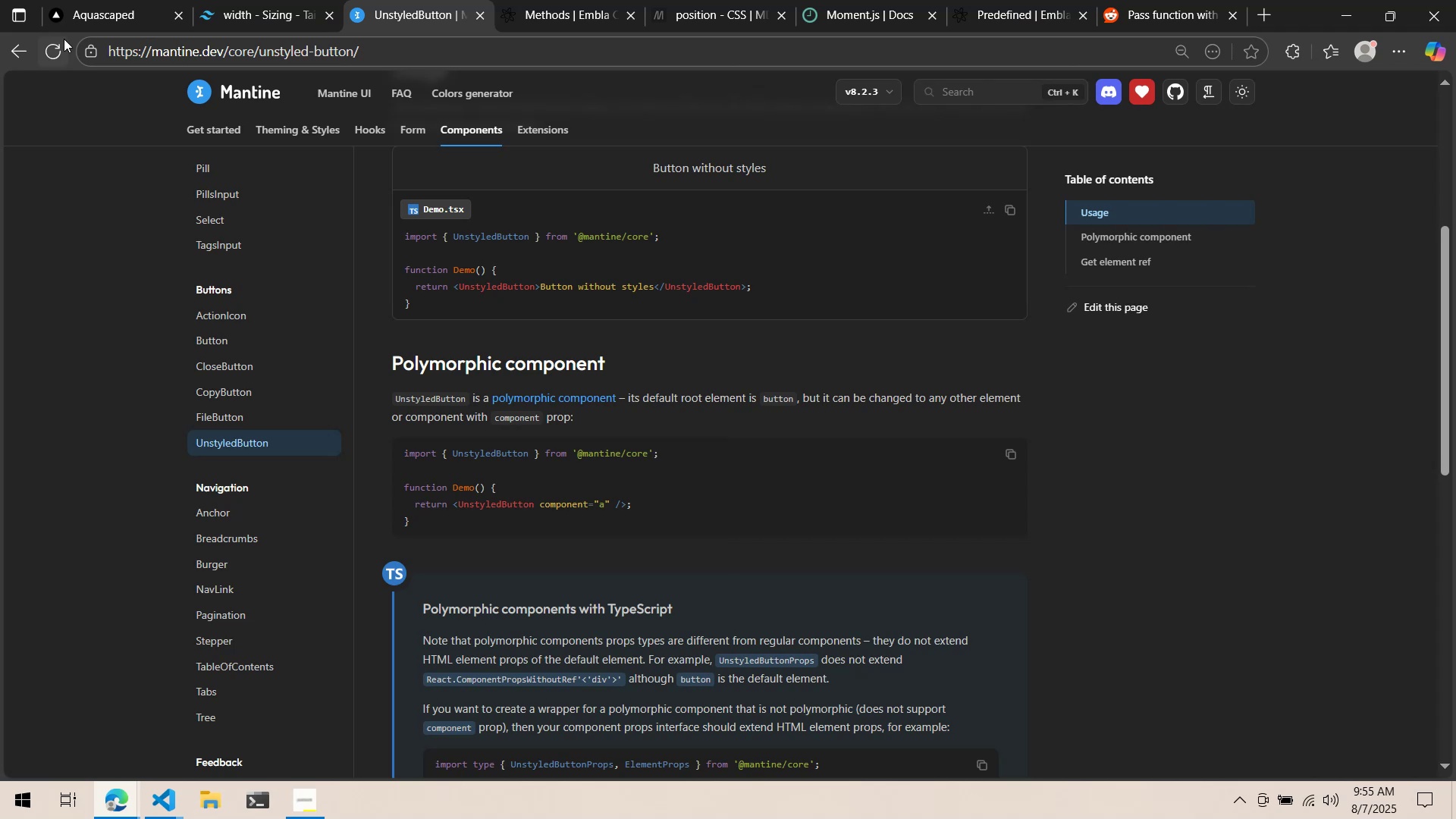 
left_click([99, 0])
 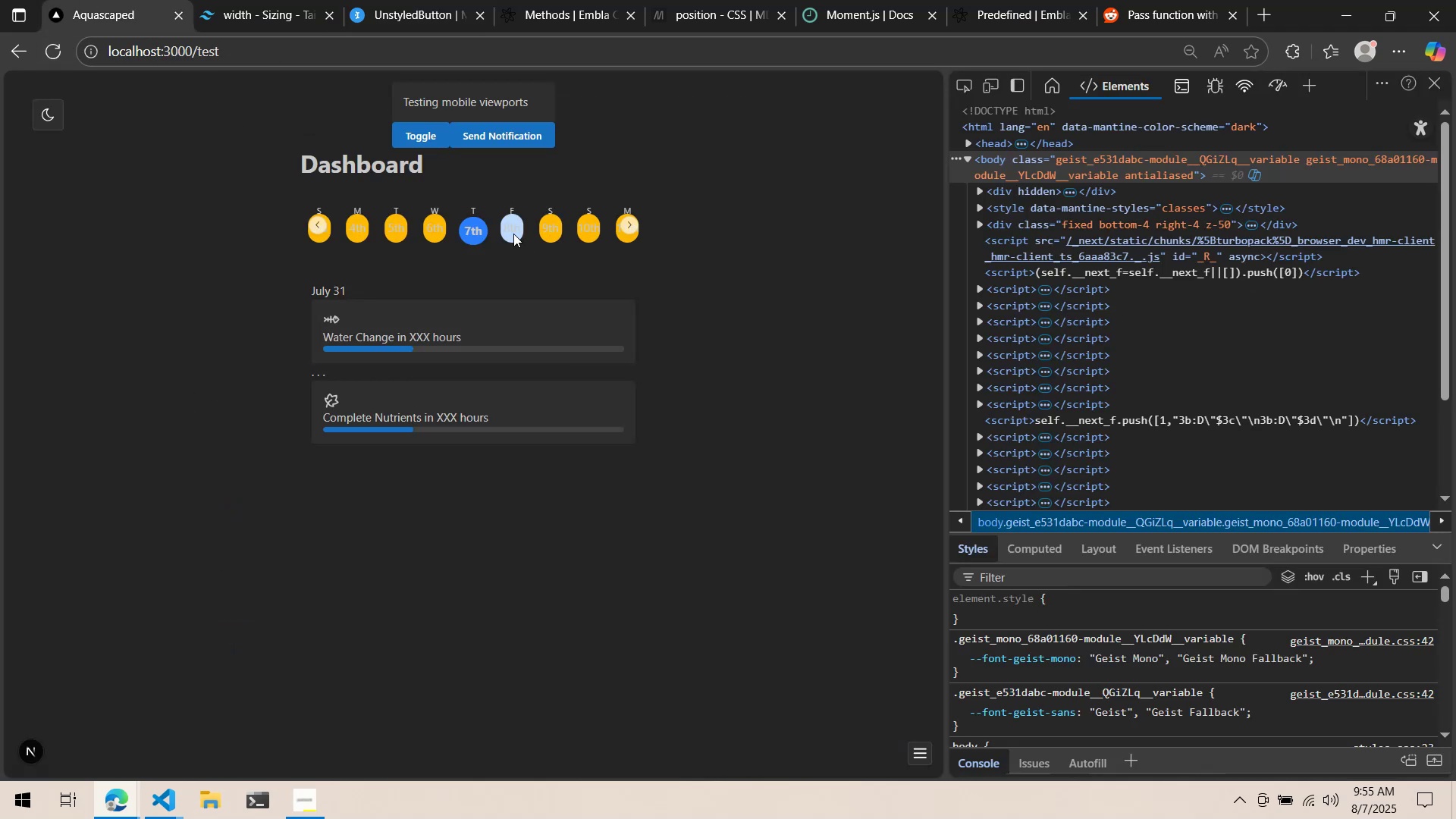 
key(Alt+AltLeft)
 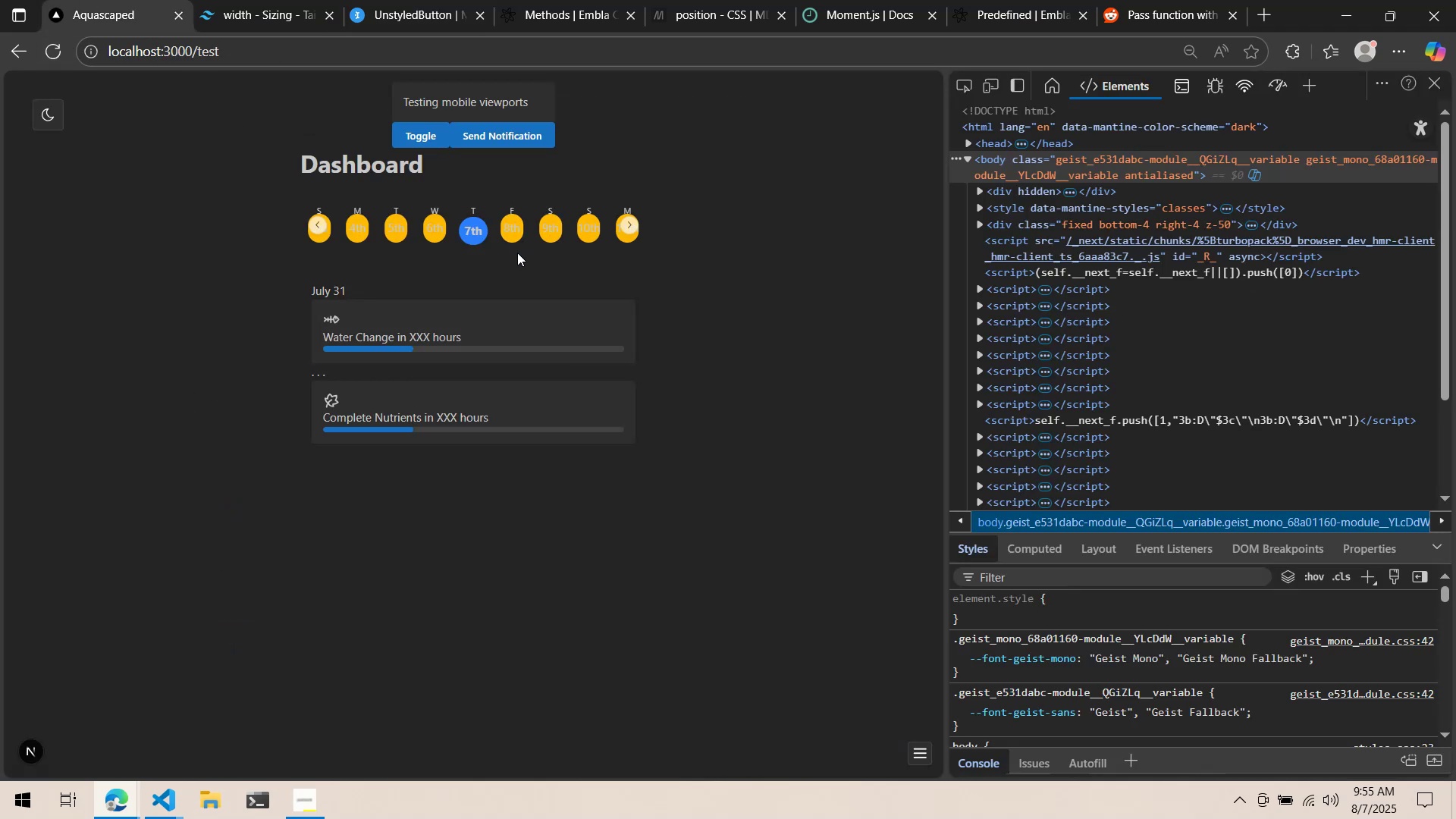 
key(Alt+Tab)
 